 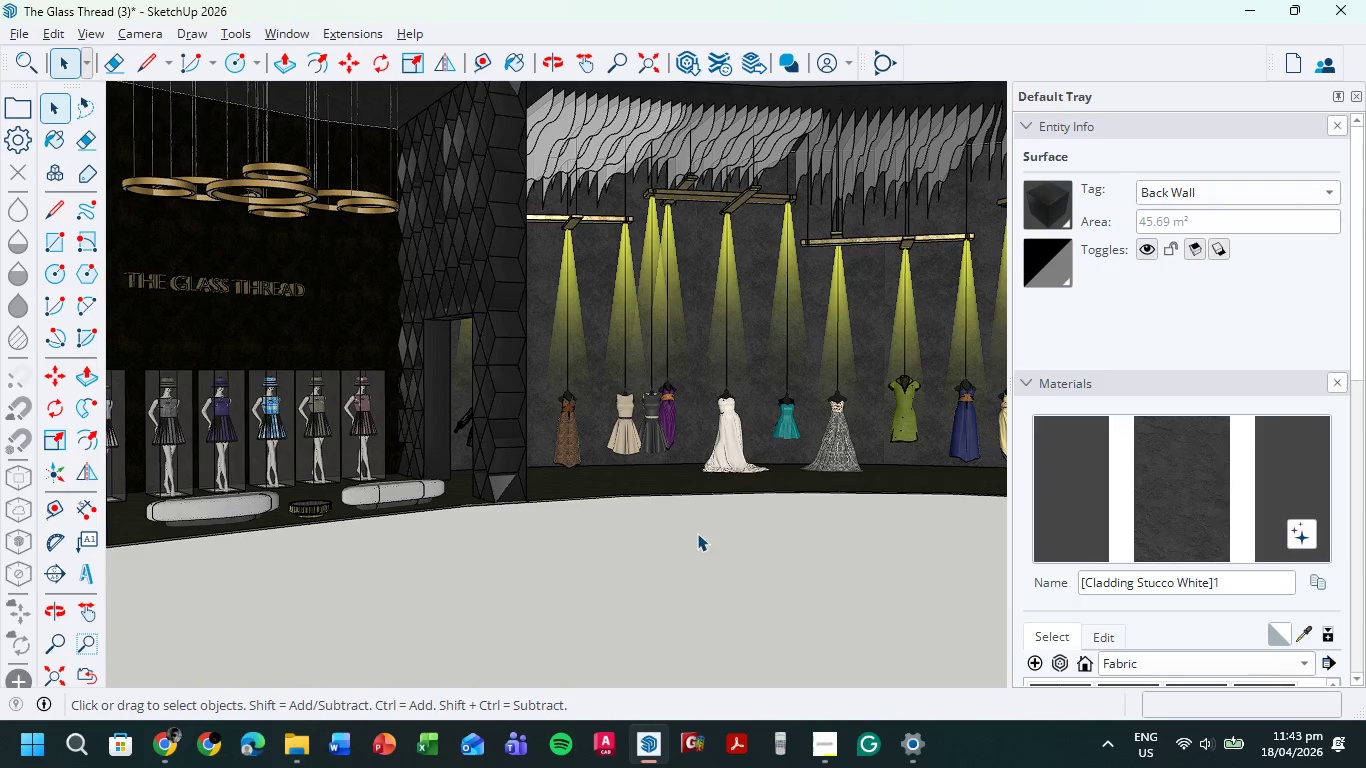 
scroll: coordinate [743, 484], scroll_direction: down, amount: 4.0
 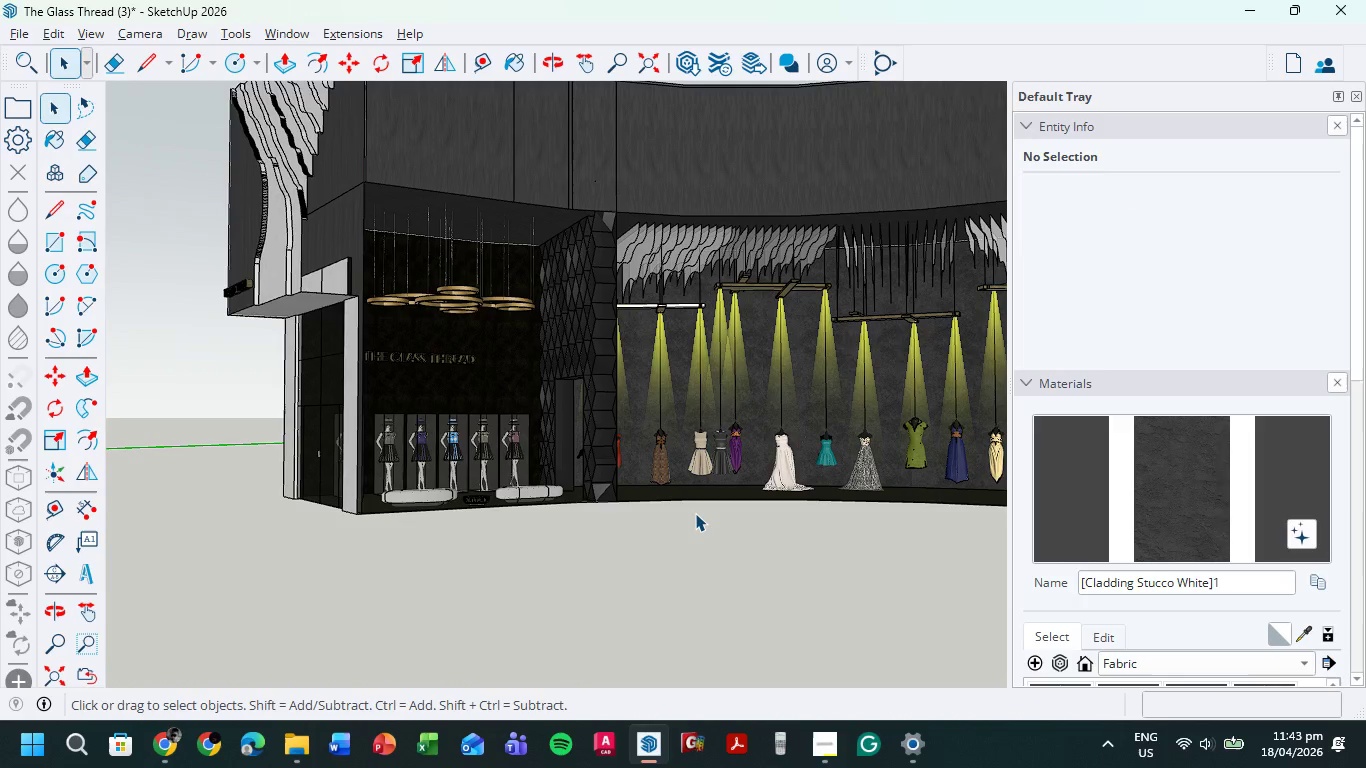 
wait(7.95)
 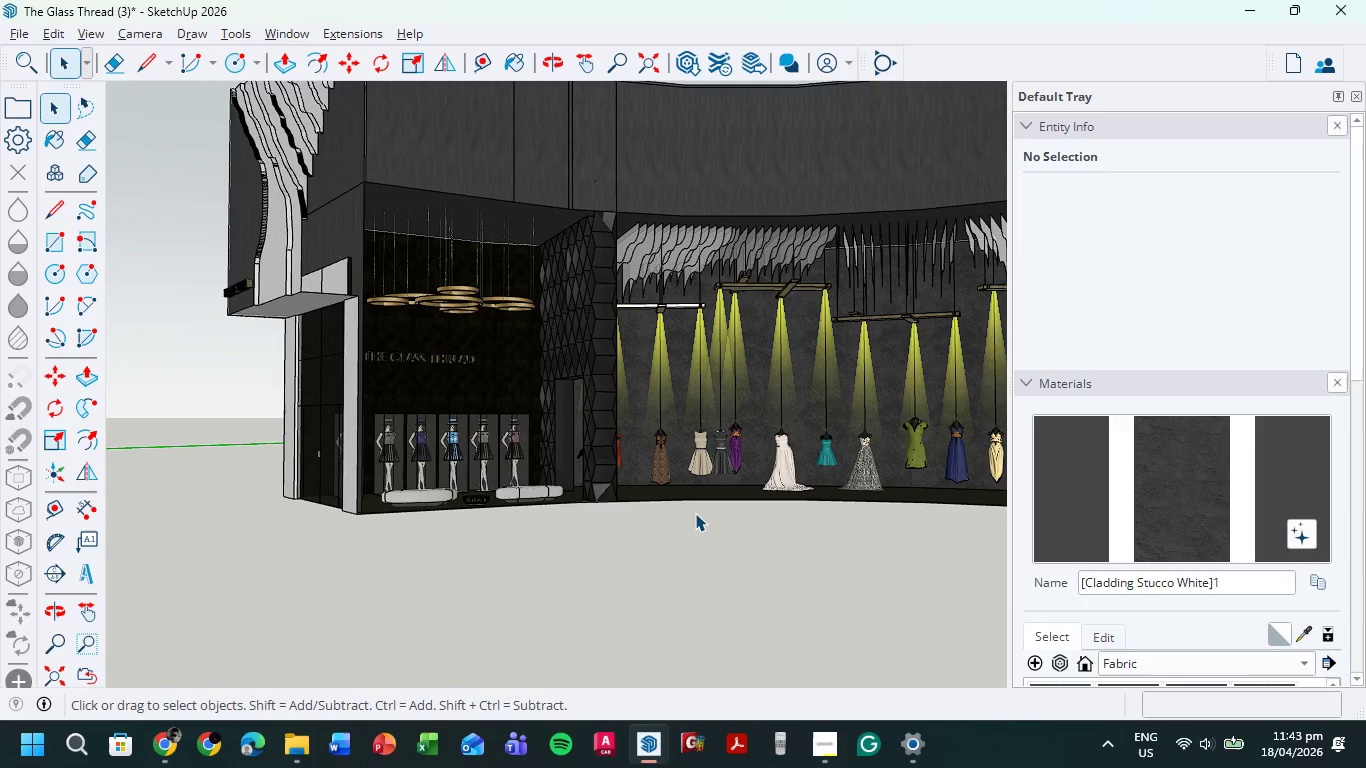 
left_click([446, 383])
 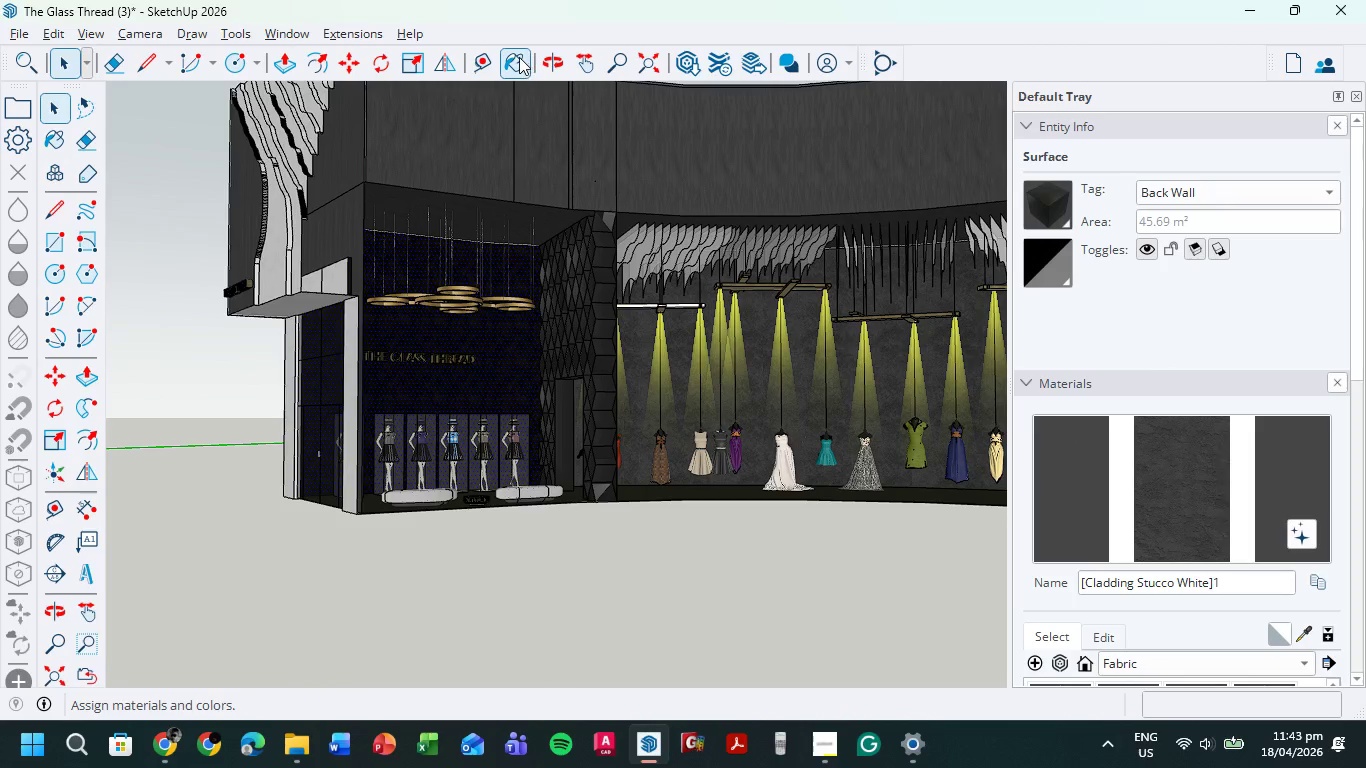 
wait(5.77)
 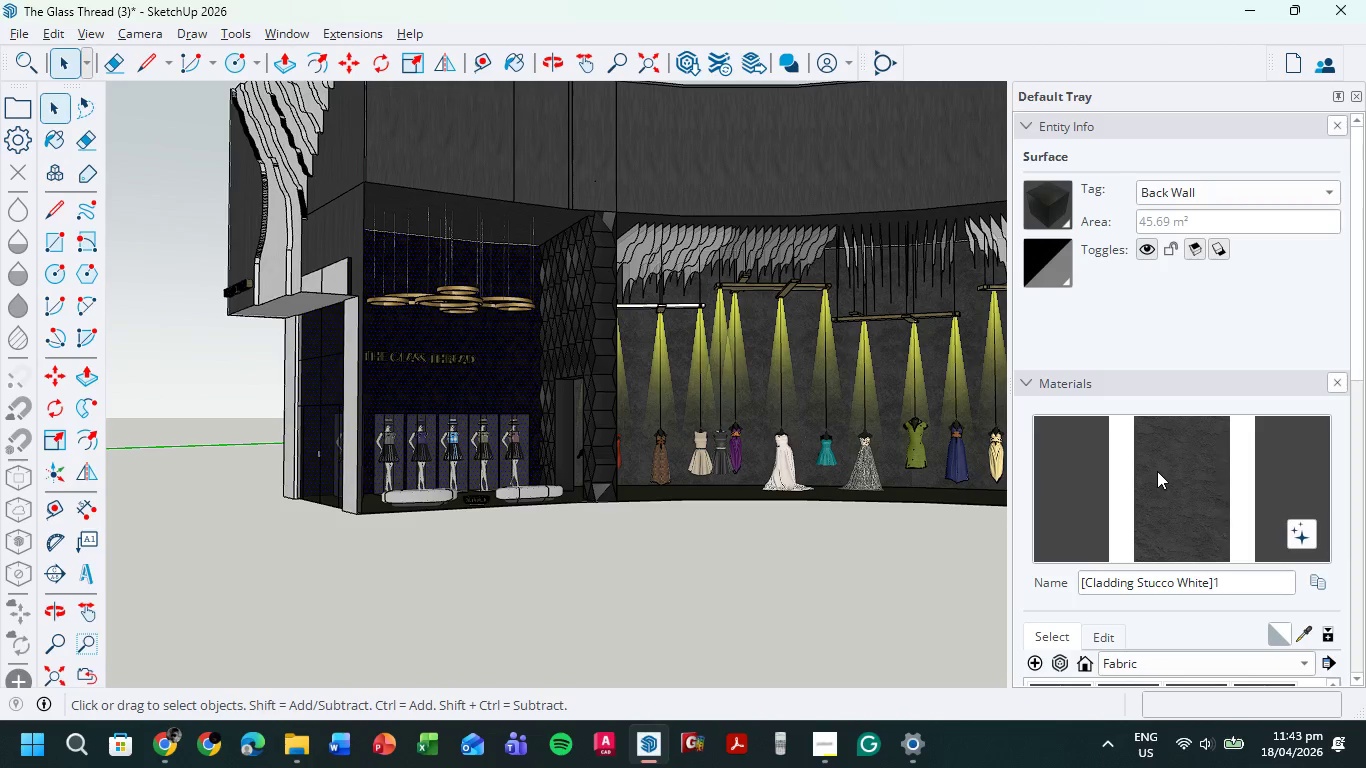 
left_click([1042, 458])
 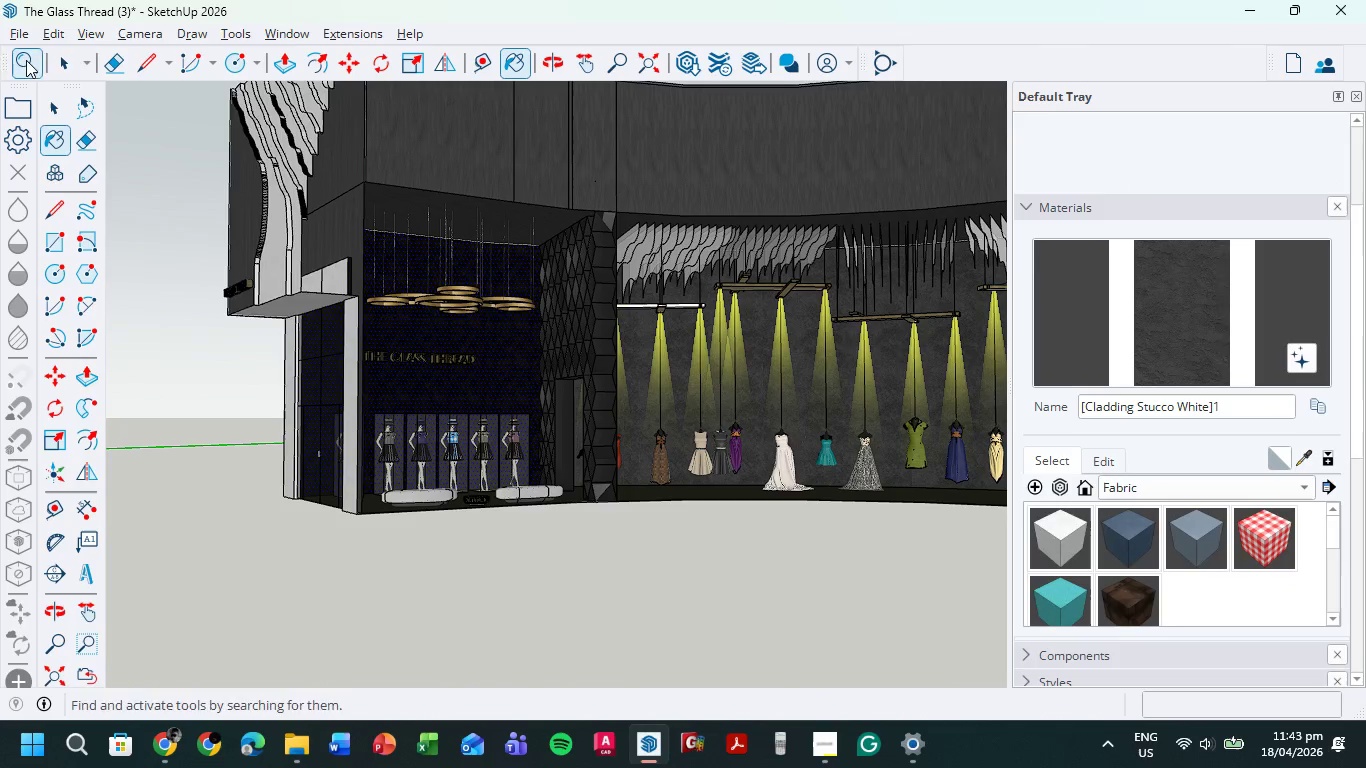 
left_click([64, 65])
 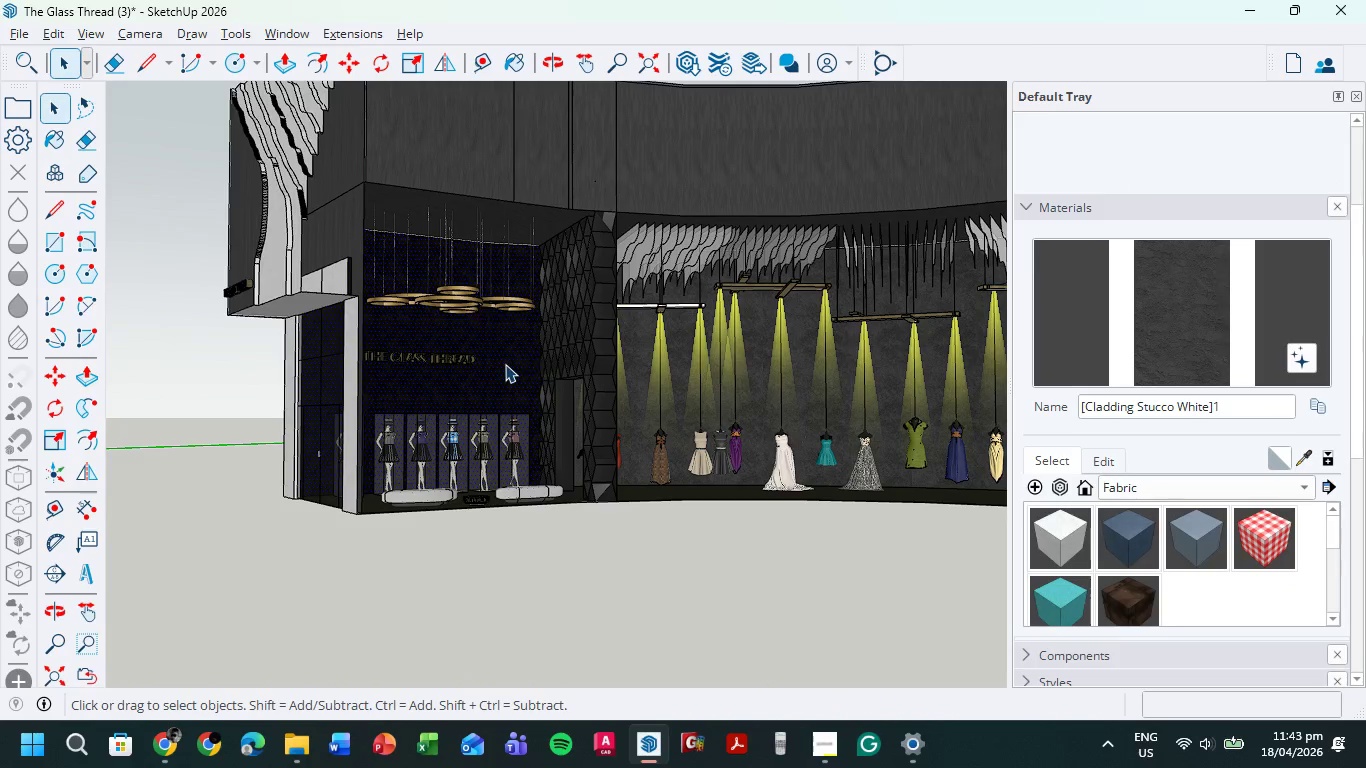 
double_click([505, 364])
 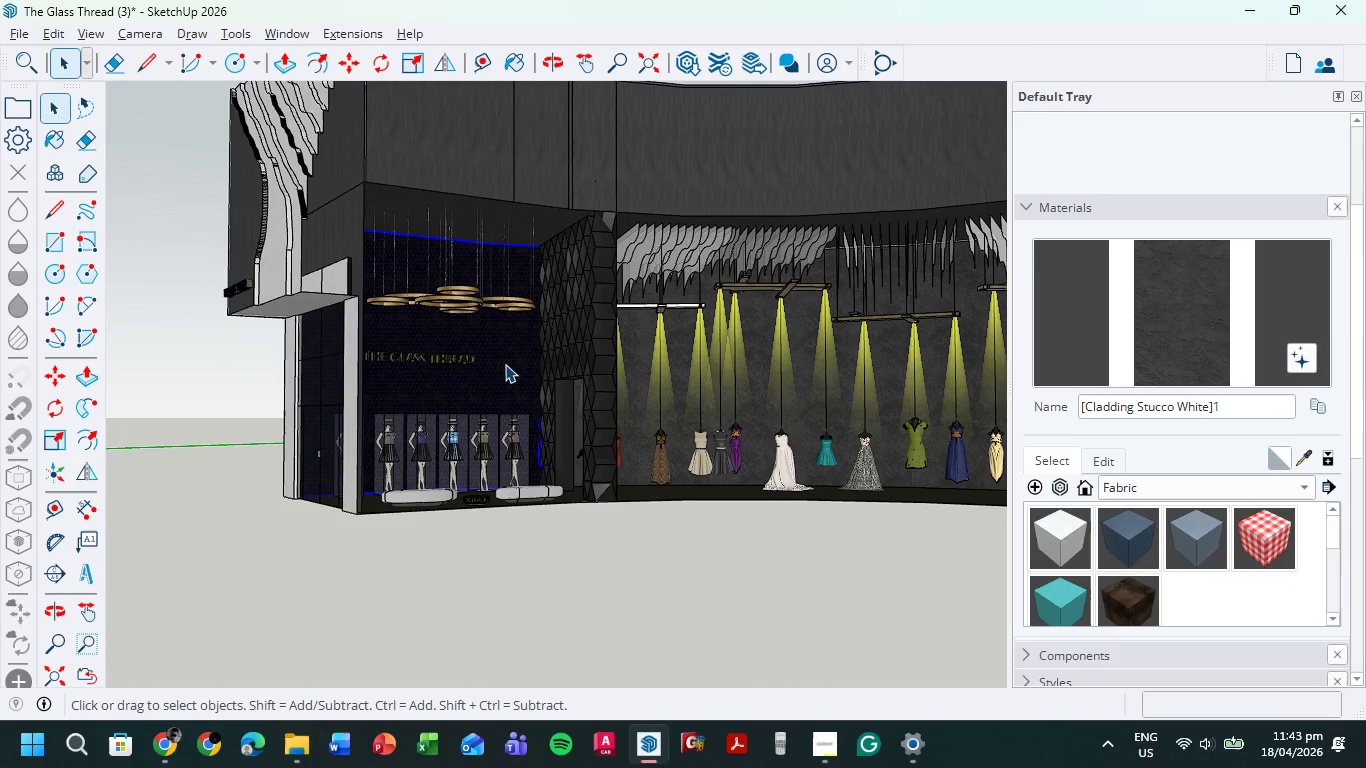 
left_click([505, 364])
 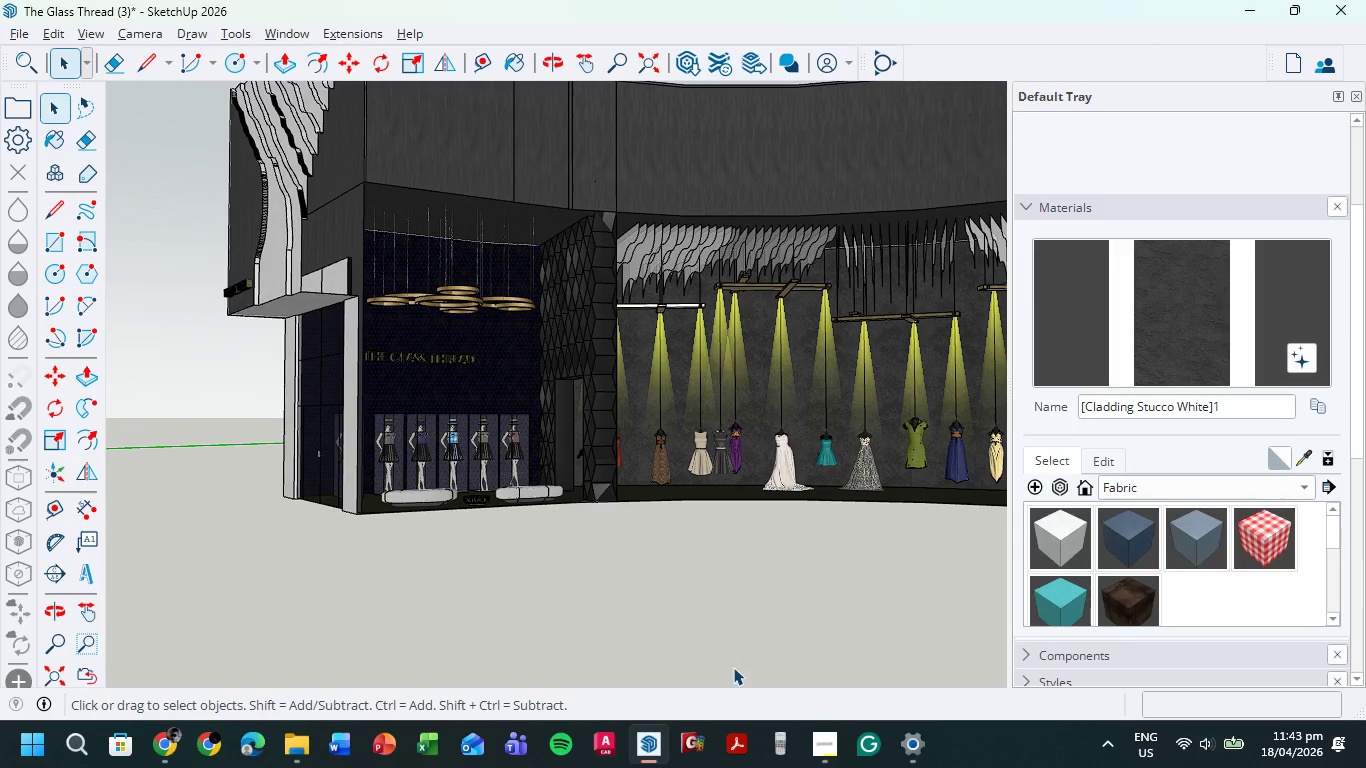 
double_click([733, 667])
 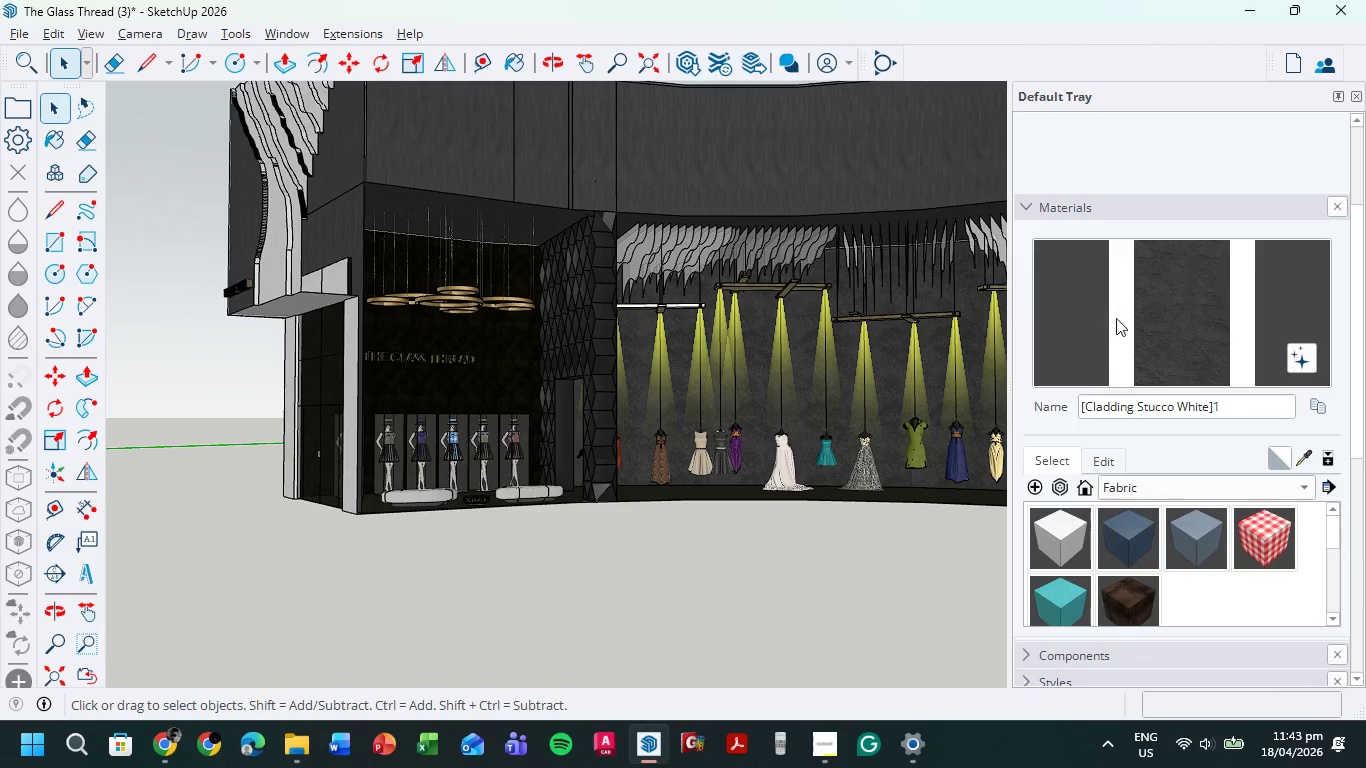 
scroll: coordinate [1122, 315], scroll_direction: up, amount: 4.0
 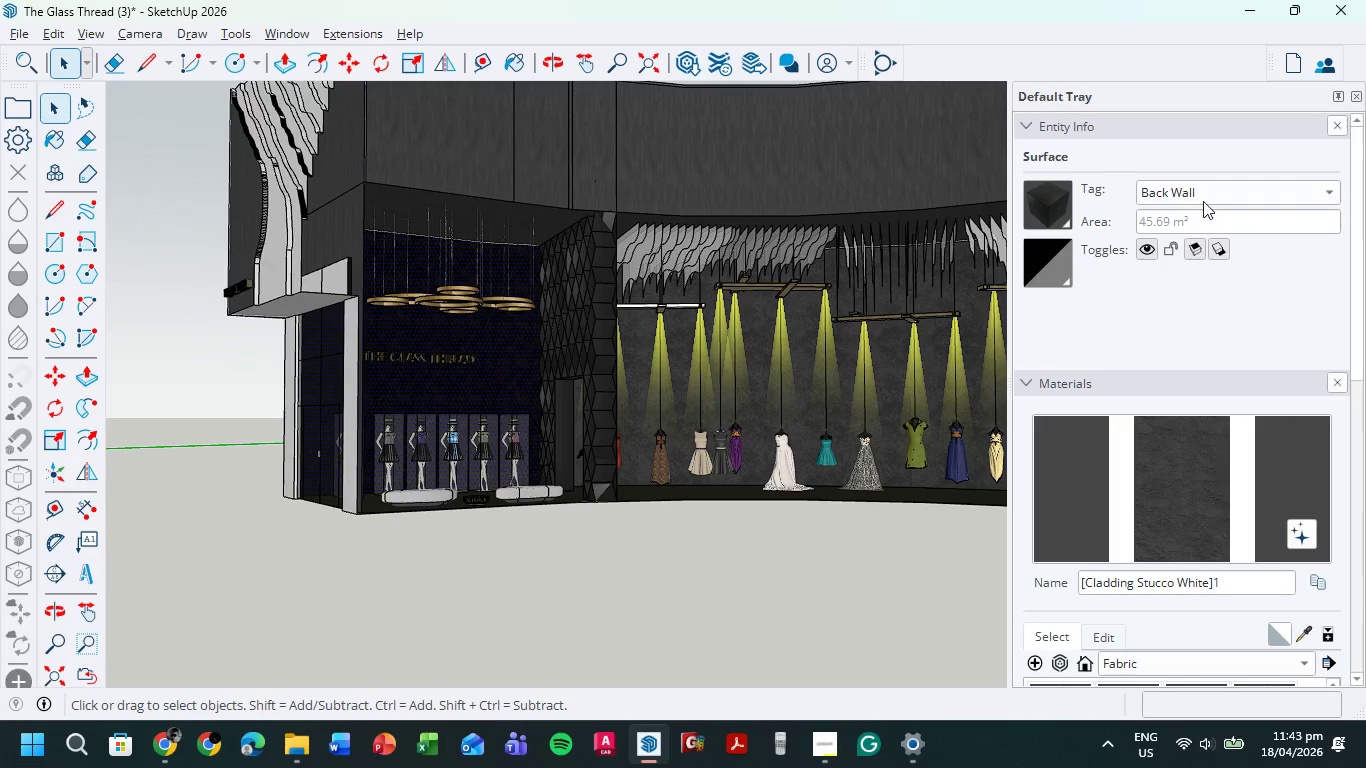 
left_click([1058, 212])
 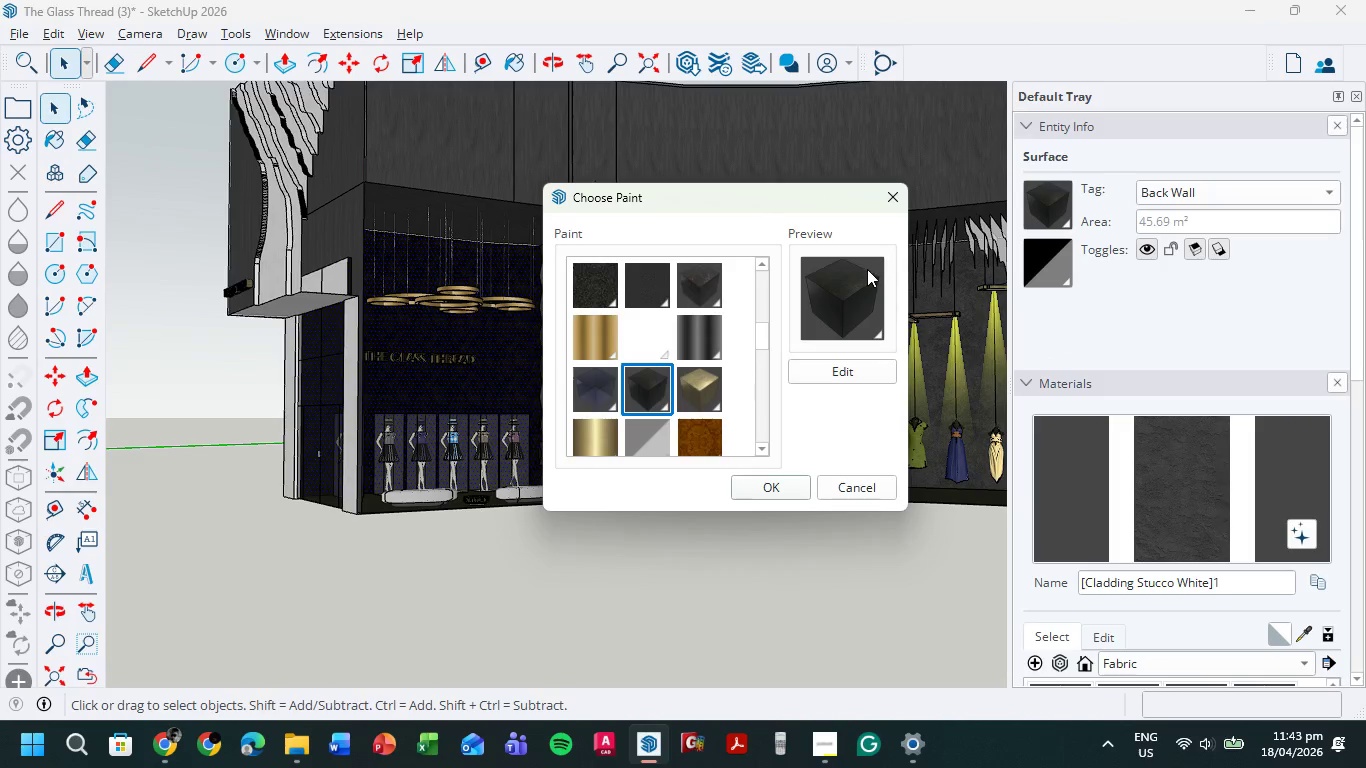 
left_click([855, 376])
 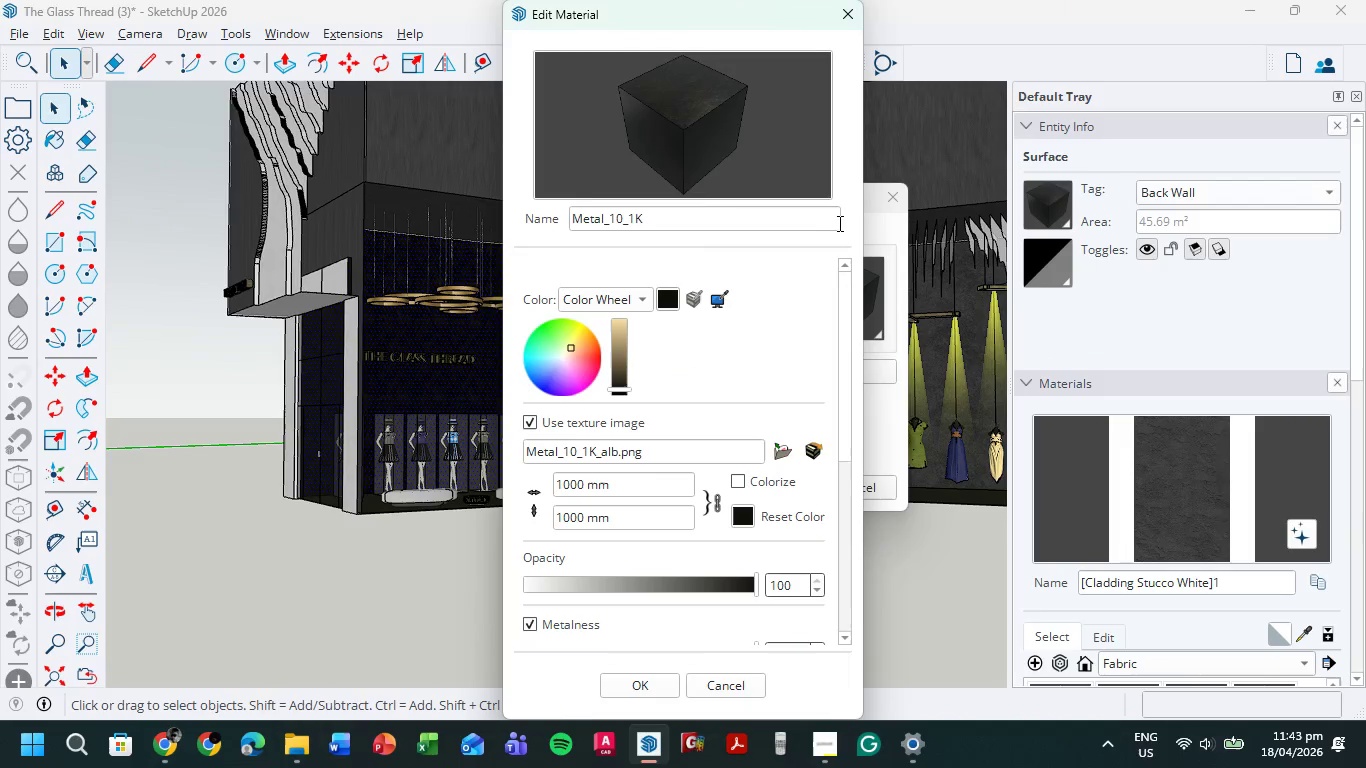 
left_click([844, 16])
 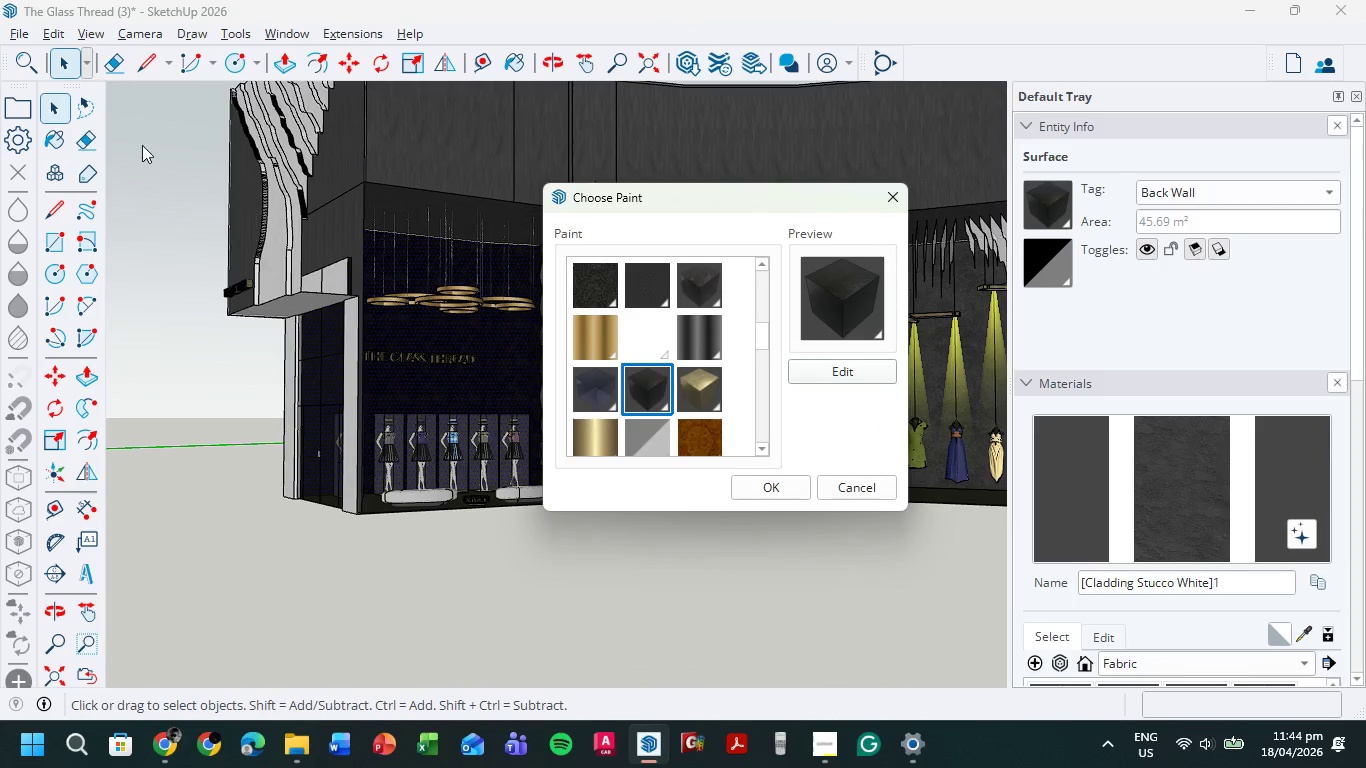 
double_click([142, 145])
 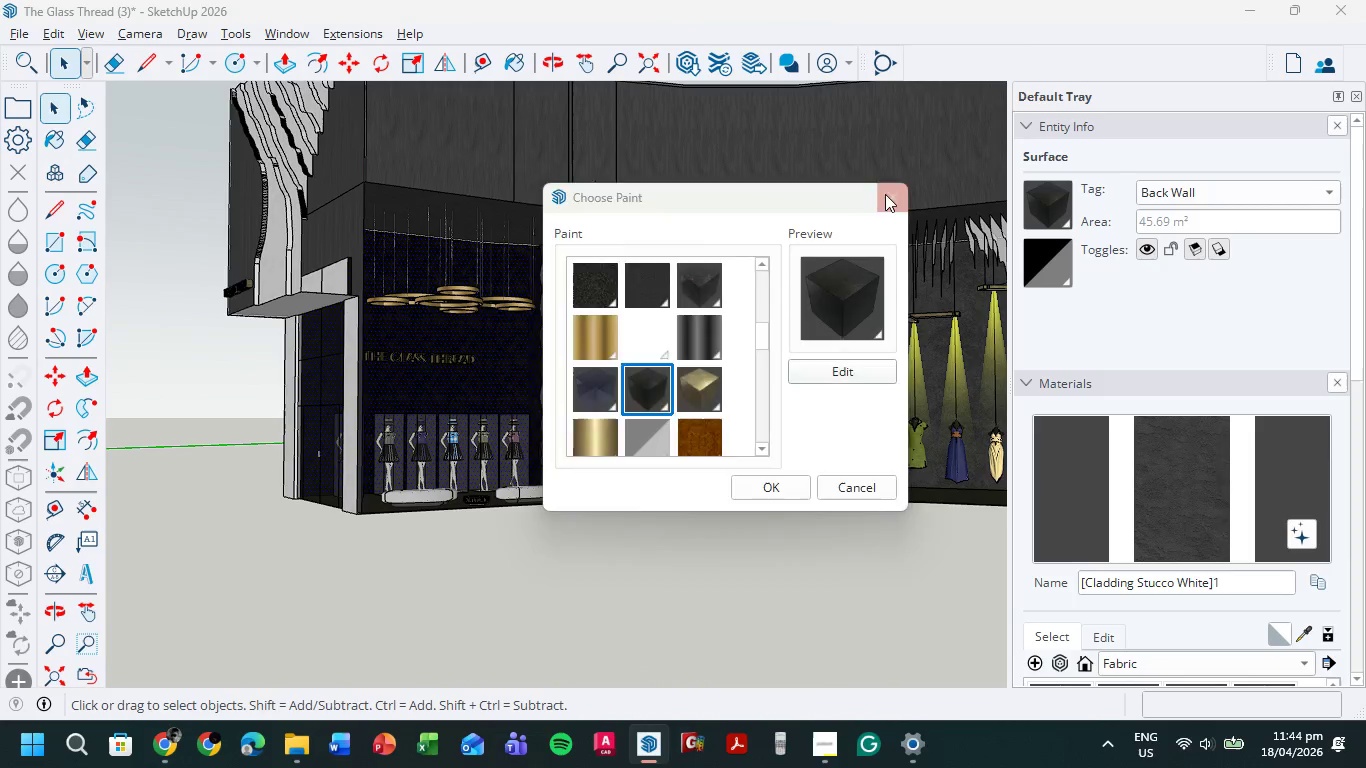 
double_click([574, 589])
 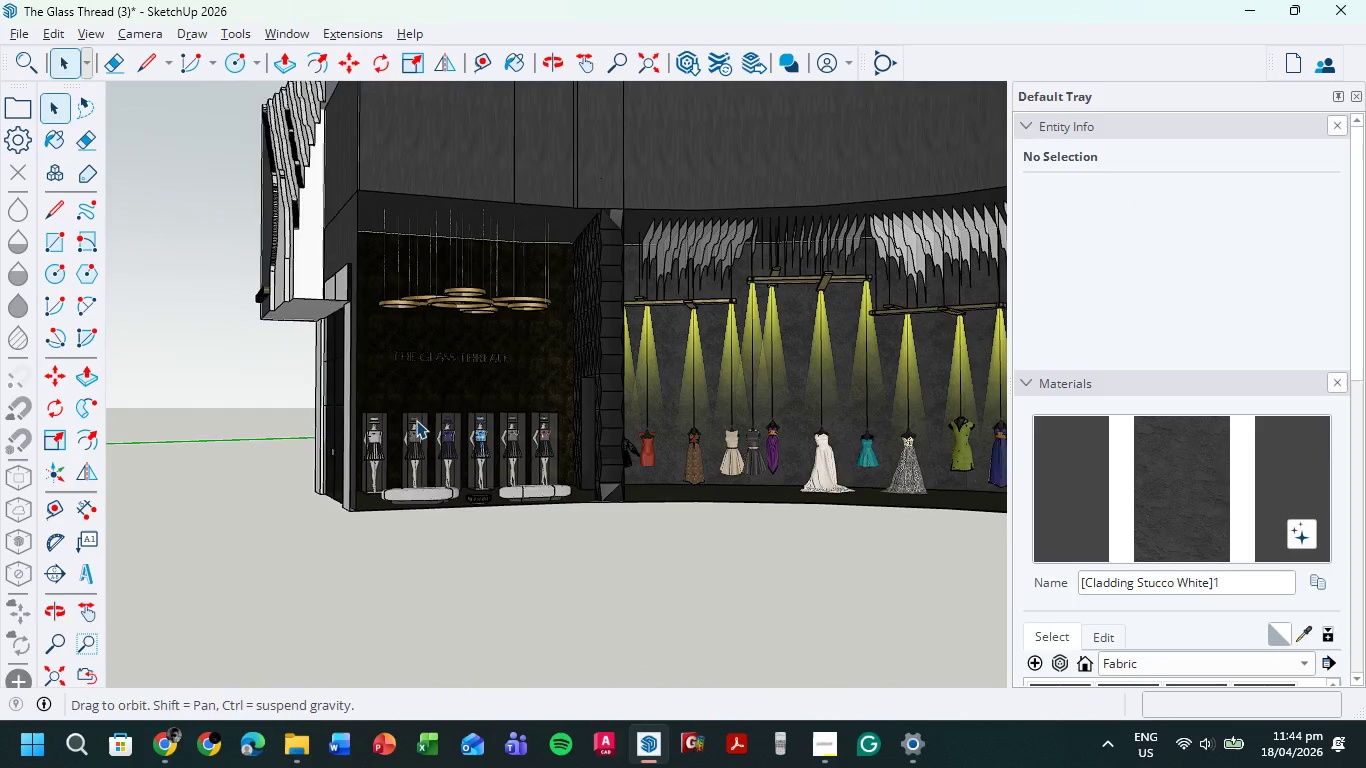 
scroll: coordinate [483, 361], scroll_direction: up, amount: 11.0
 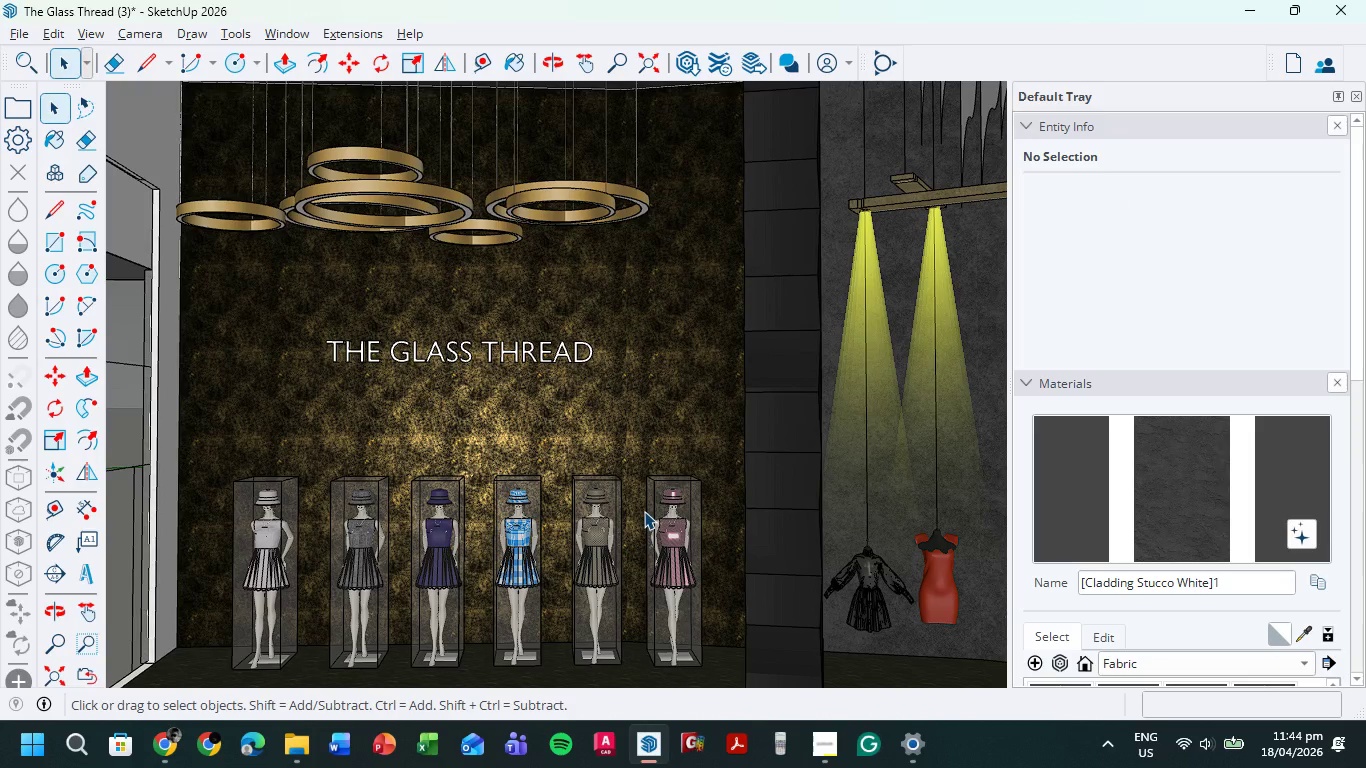 
key(Meta+Shift+ShiftLeft)
 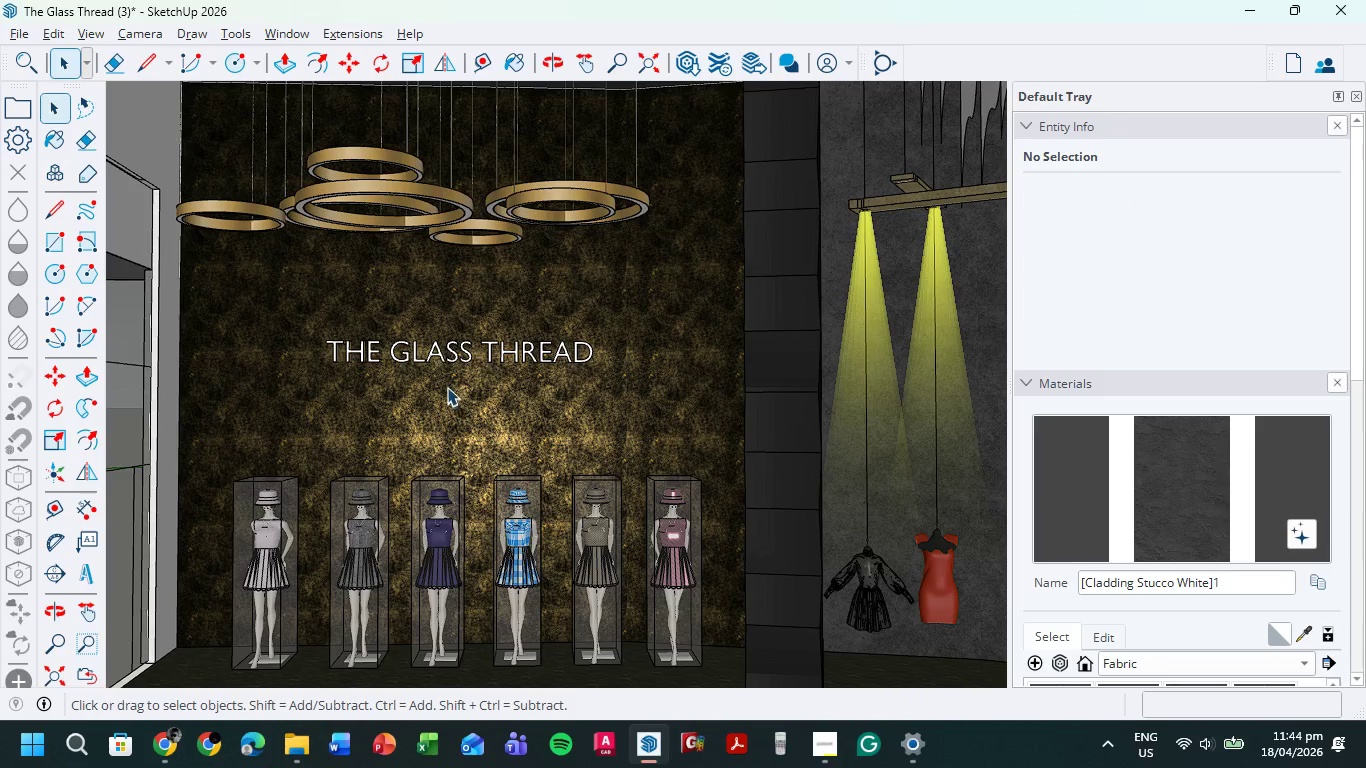 
key(Meta+MetaLeft)
 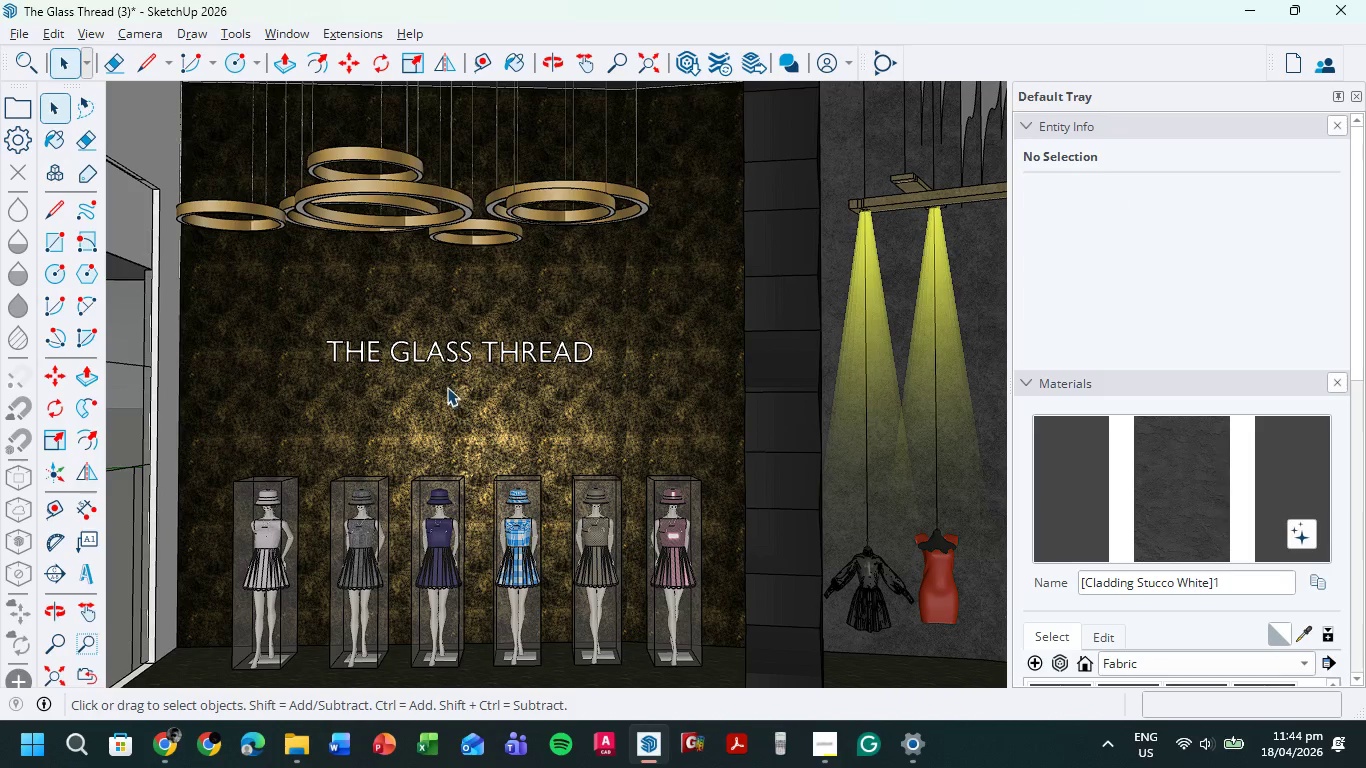 
key(Meta+Shift+S)
 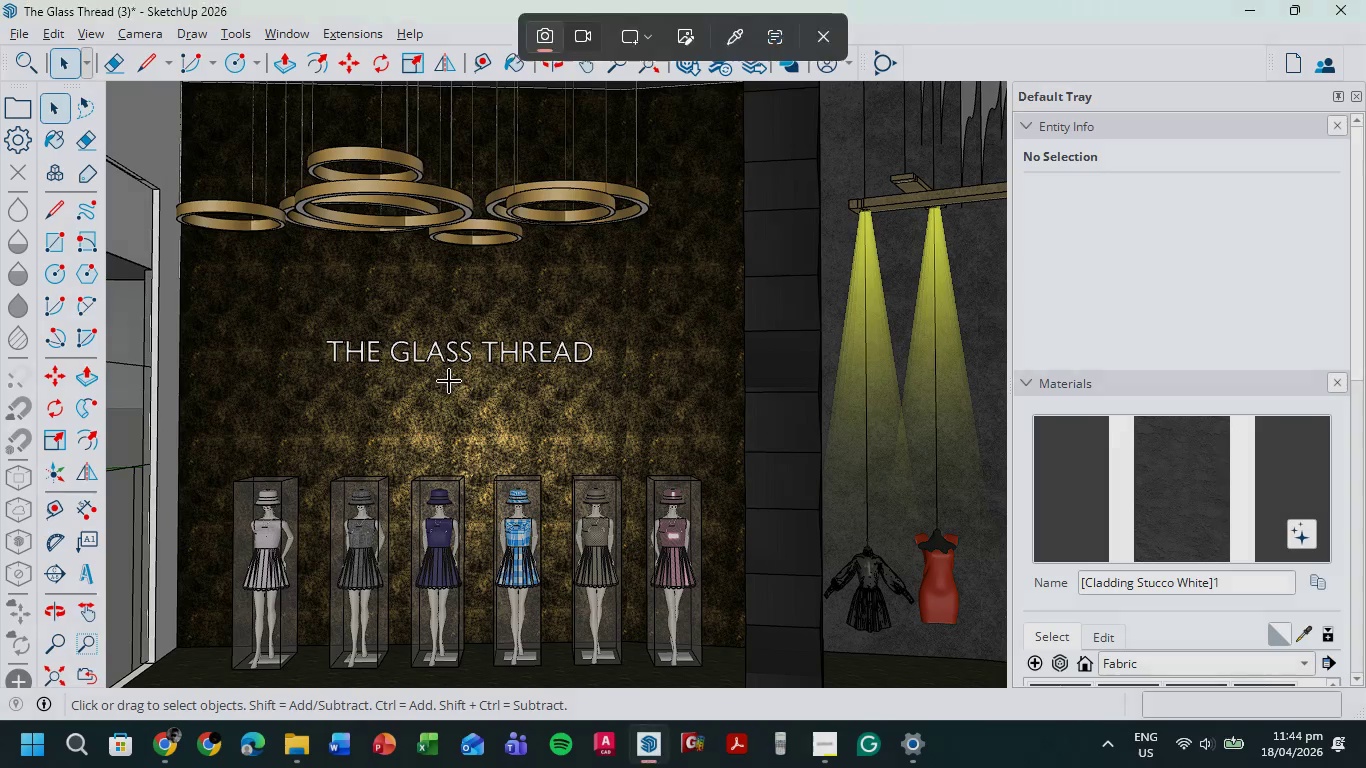 
left_click_drag(start_coordinate=[451, 375], to_coordinate=[536, 461])
 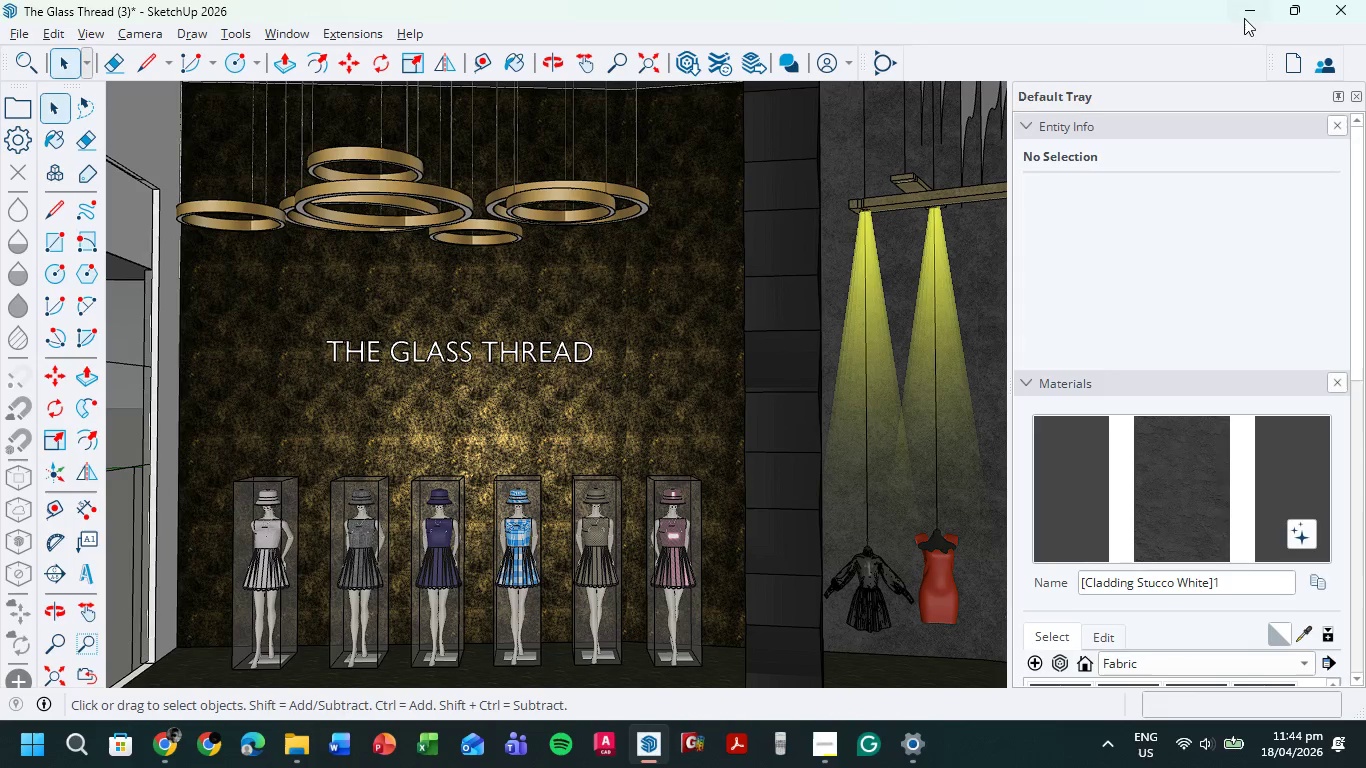 
left_click([1246, 14])
 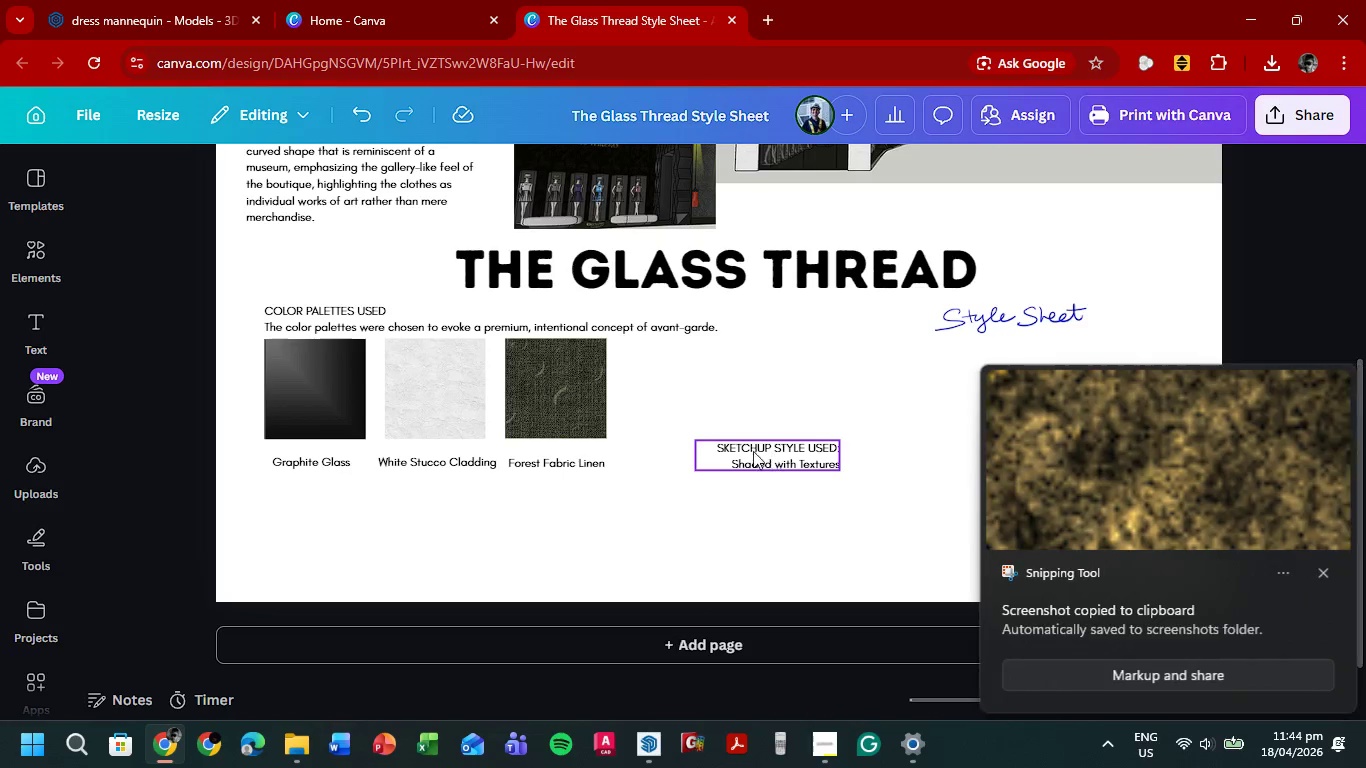 
left_click_drag(start_coordinate=[733, 451], to_coordinate=[794, 460])
 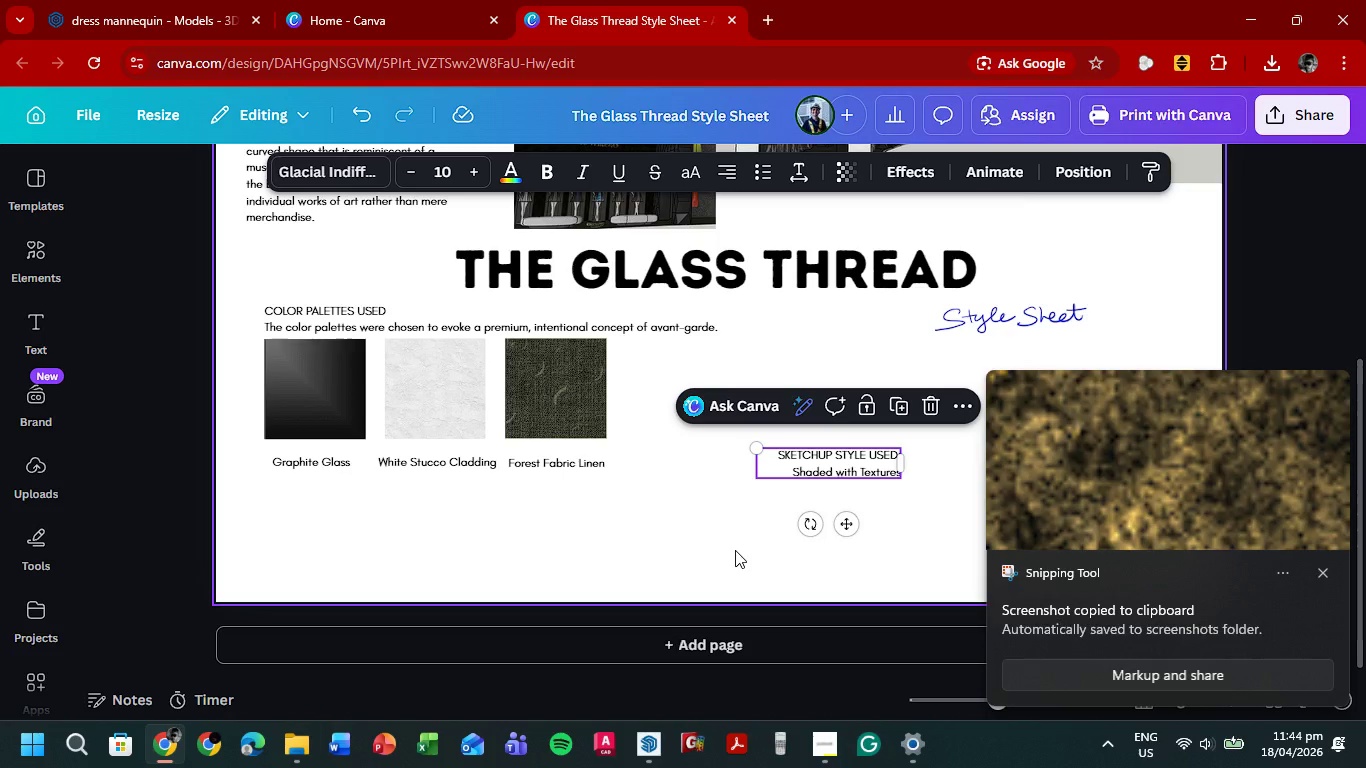 
left_click([735, 550])
 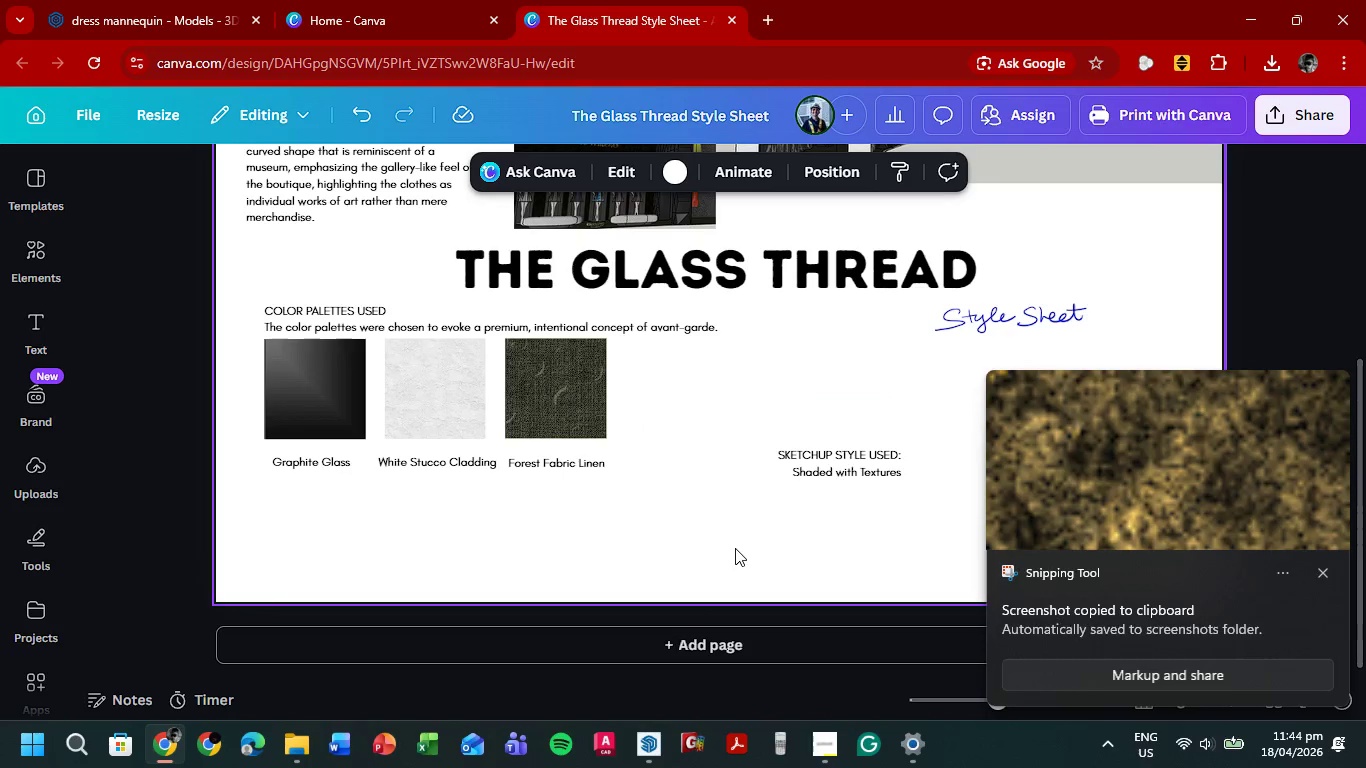 
key(Control+V)
 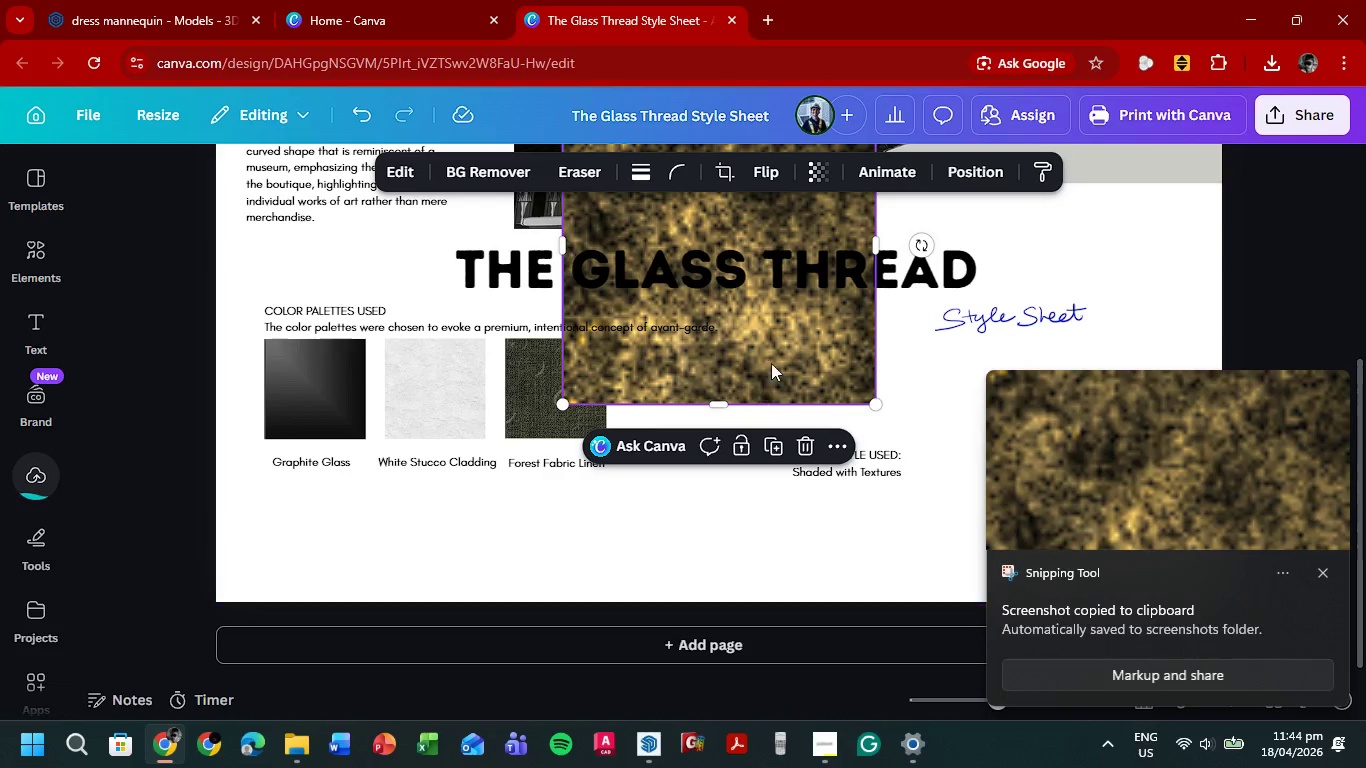 
left_click_drag(start_coordinate=[786, 338], to_coordinate=[785, 407])
 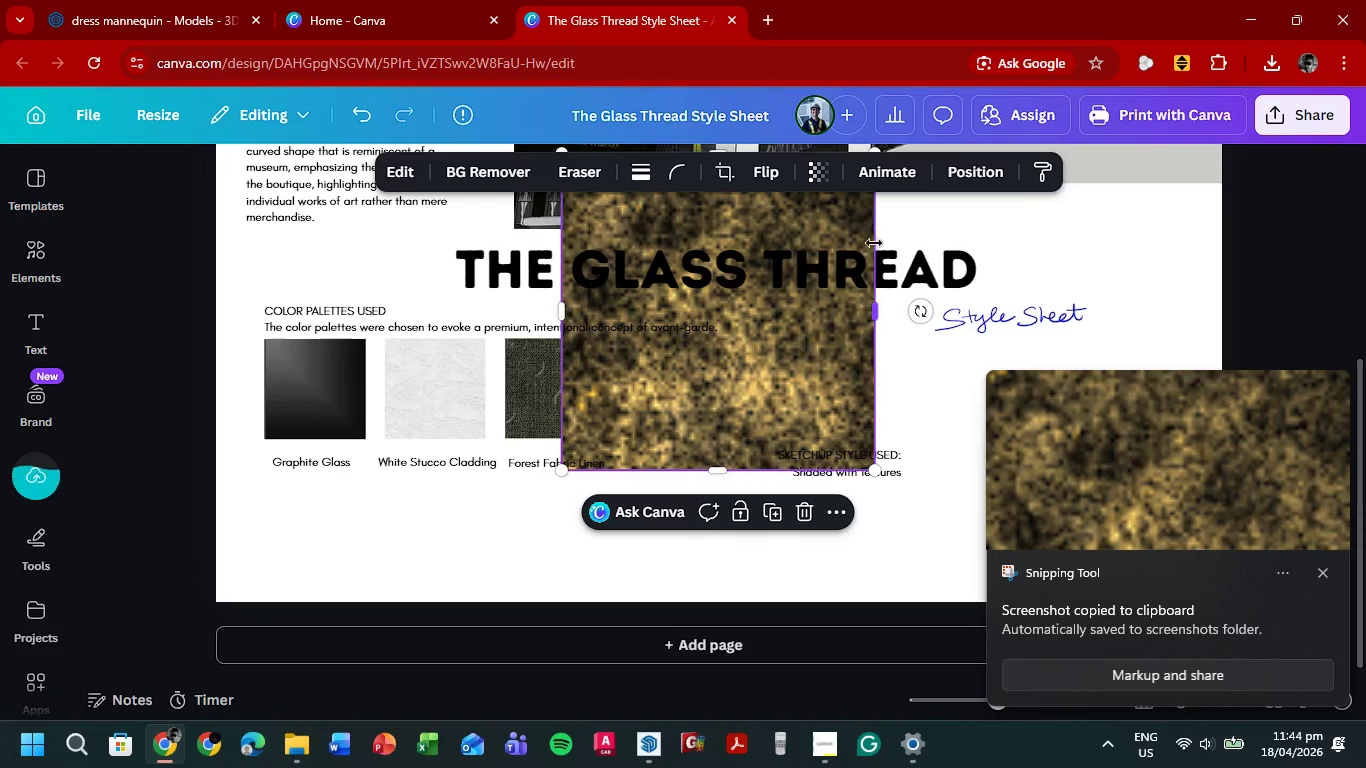 
left_click_drag(start_coordinate=[786, 351], to_coordinate=[782, 401])
 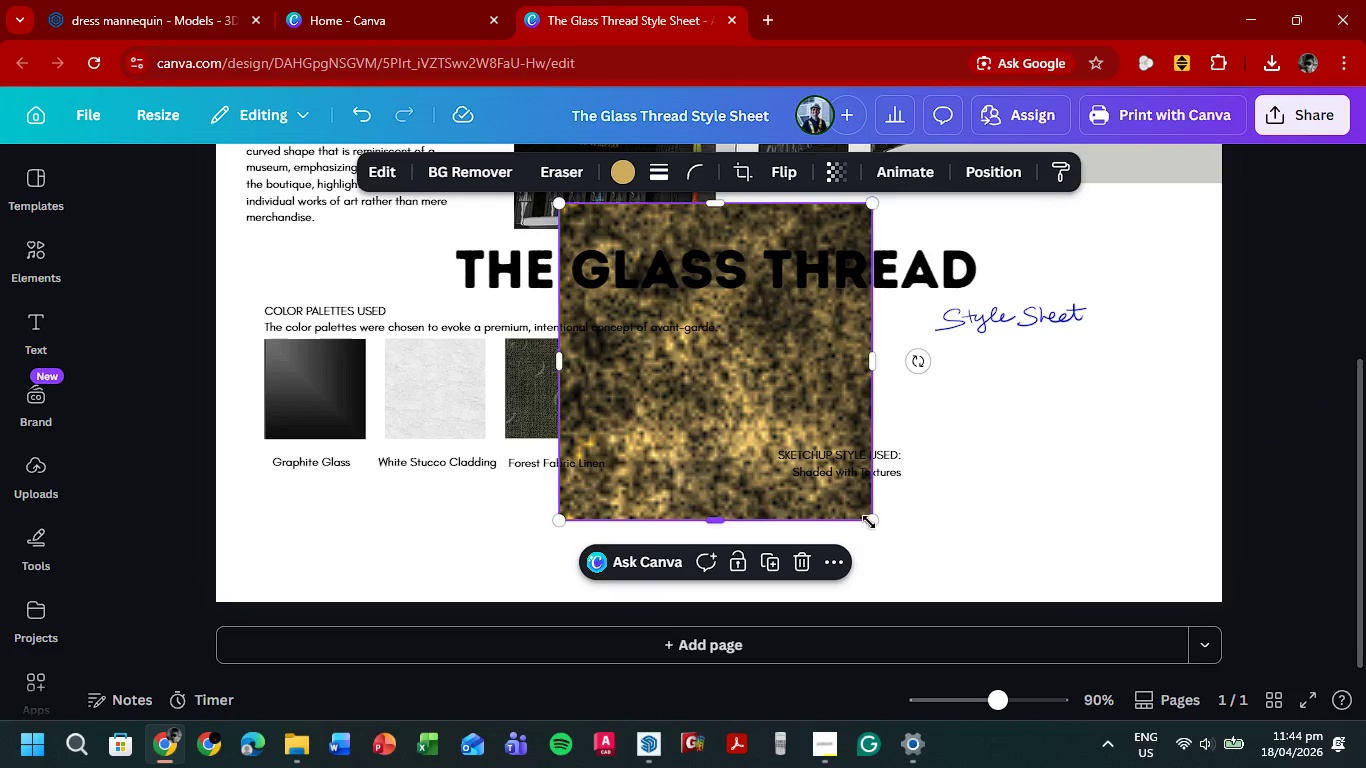 
scroll: coordinate [875, 291], scroll_direction: down, amount: 2.0
 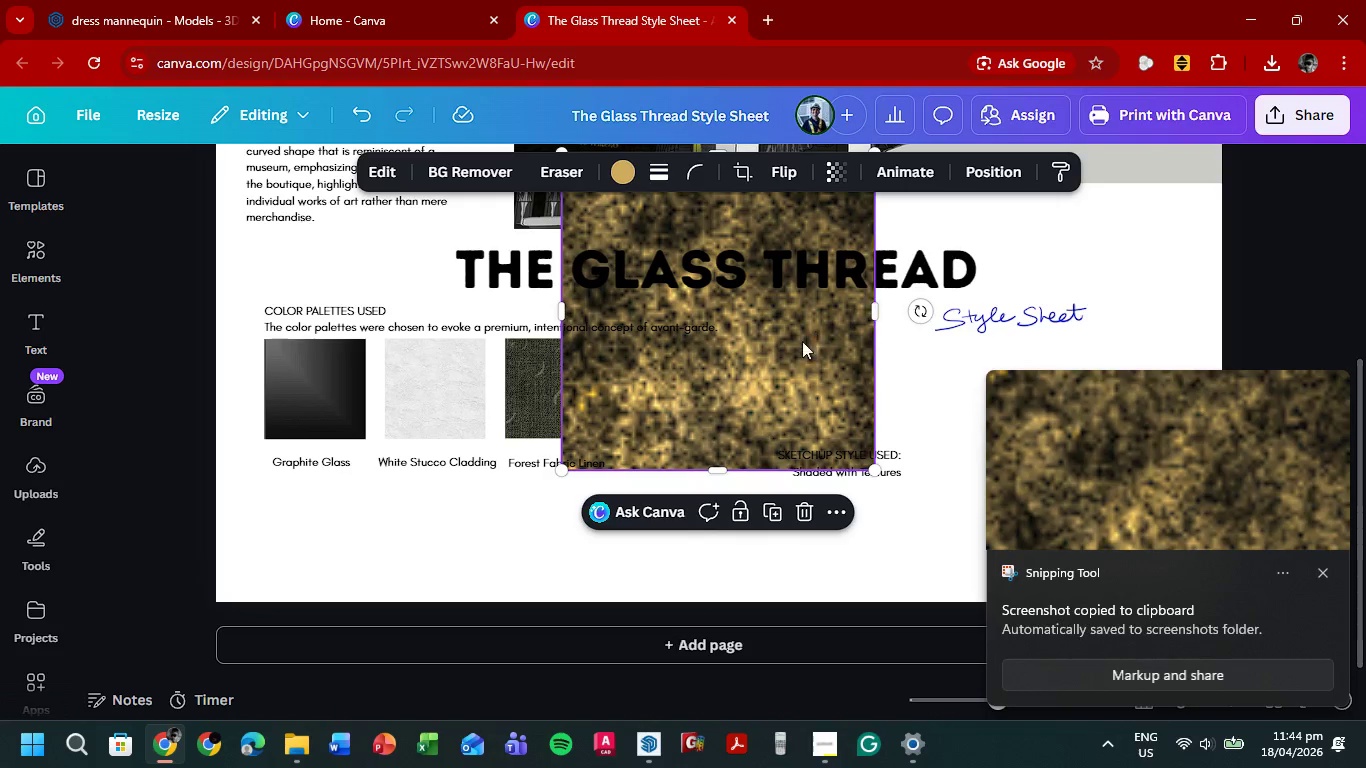 
left_click_drag(start_coordinate=[873, 523], to_coordinate=[640, 372])
 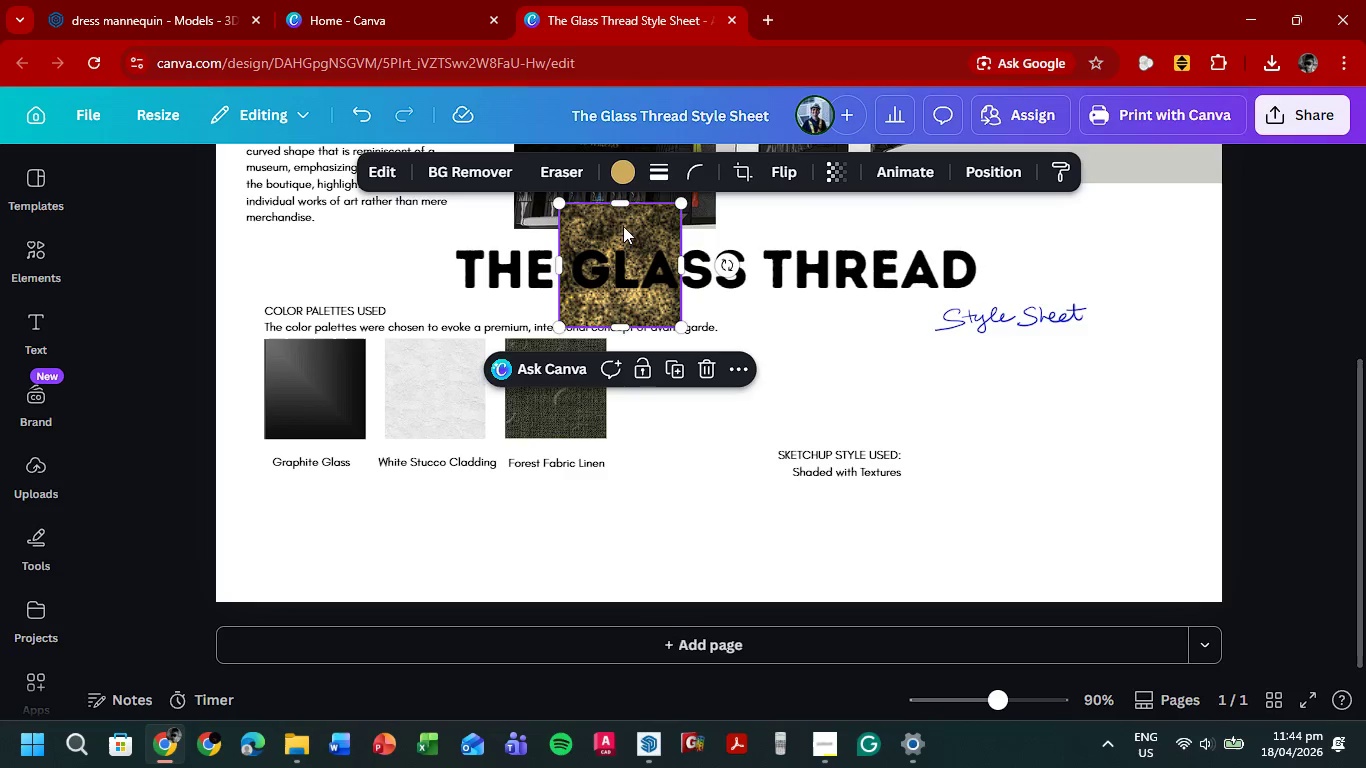 
left_click_drag(start_coordinate=[618, 218], to_coordinate=[562, 352])
 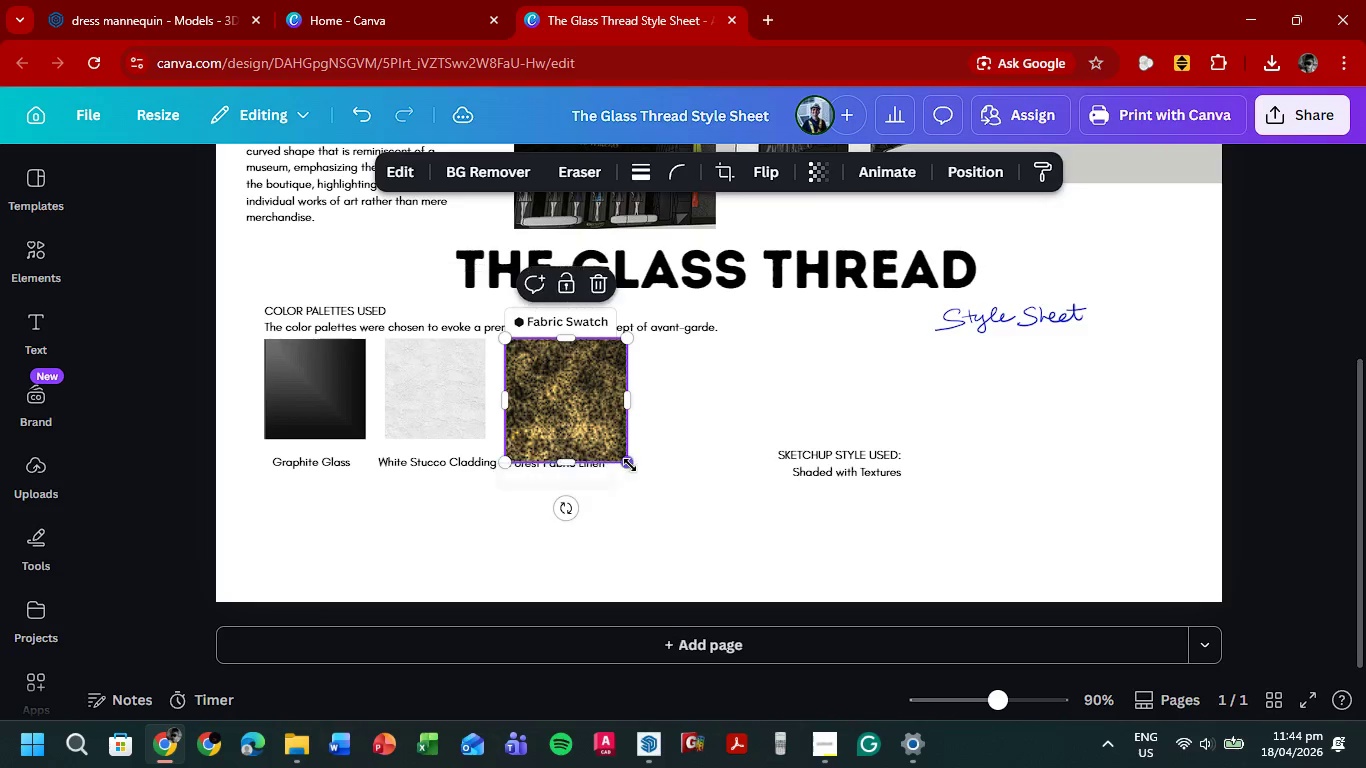 
left_click_drag(start_coordinate=[630, 465], to_coordinate=[602, 445])
 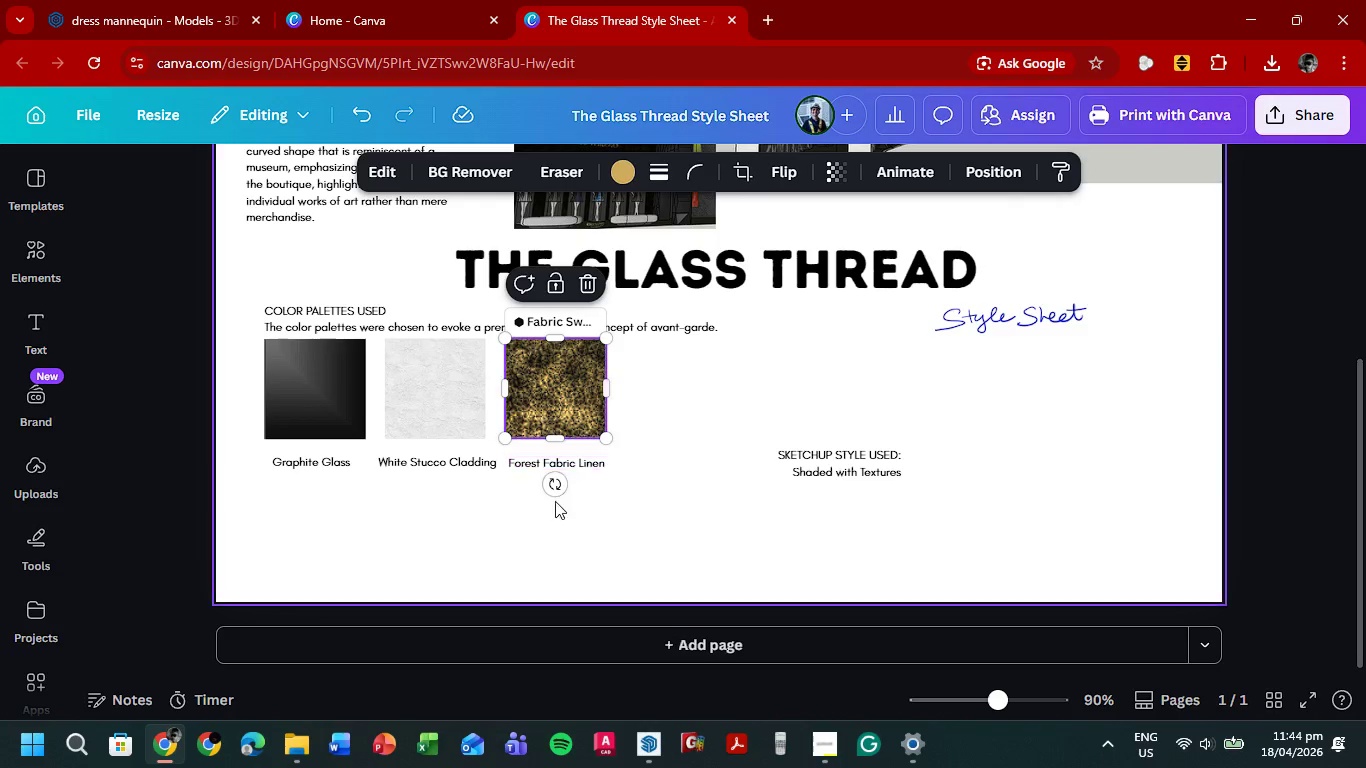 
left_click([180, 400])
 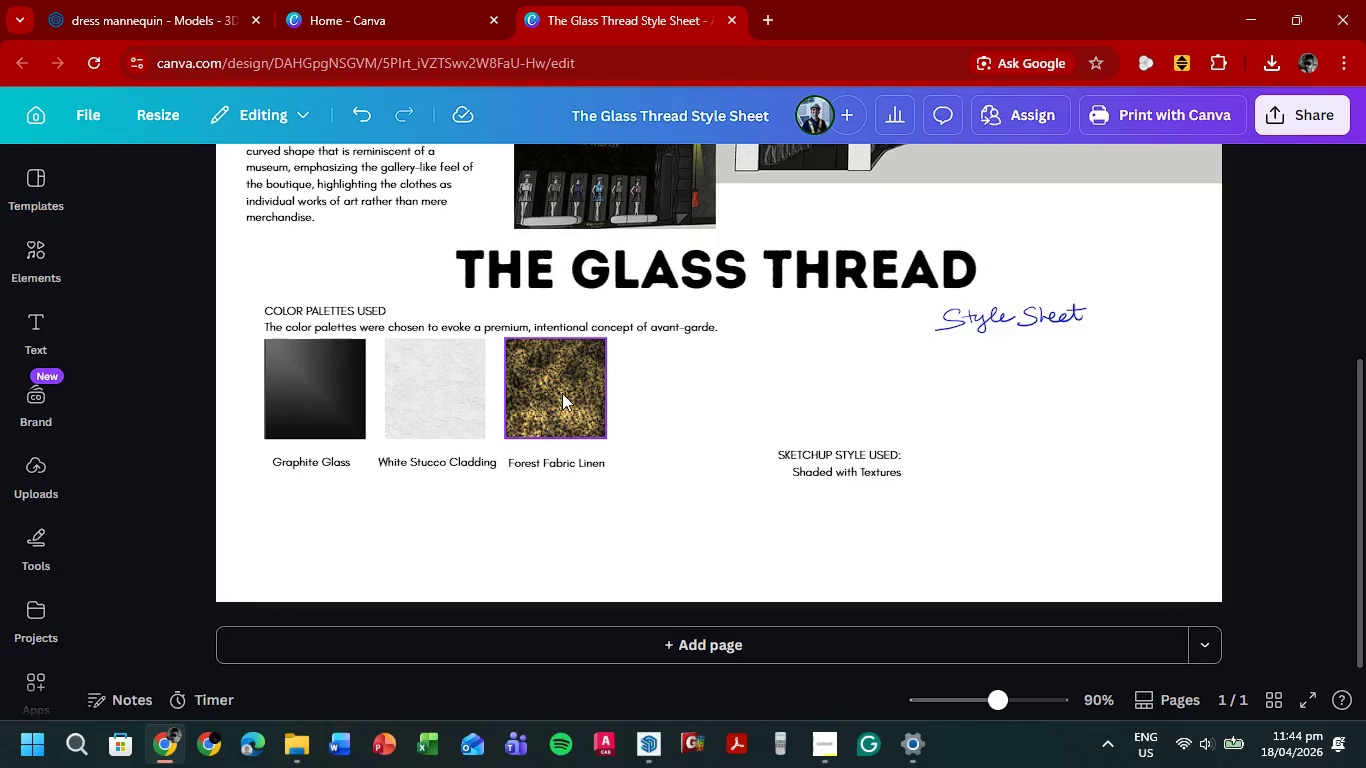 
left_click_drag(start_coordinate=[557, 390], to_coordinate=[575, 394])
 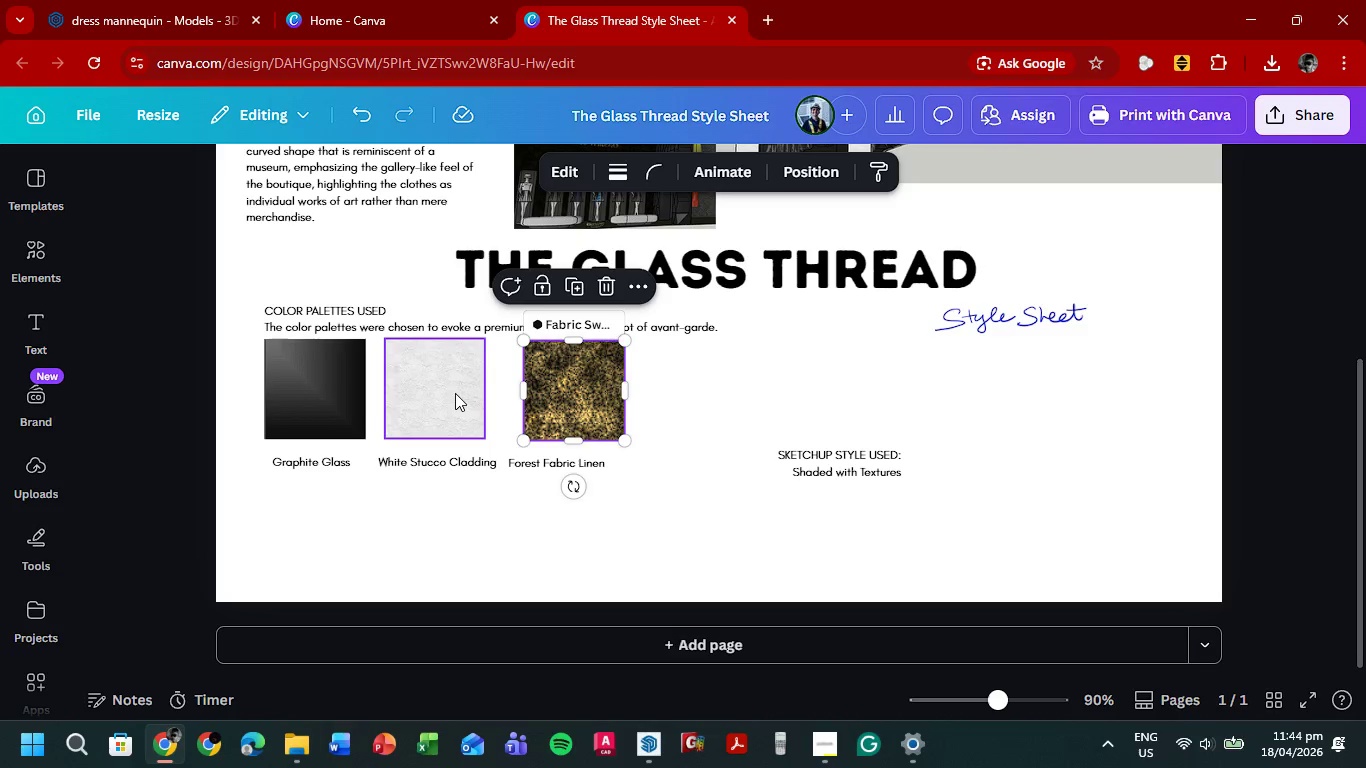 
left_click_drag(start_coordinate=[455, 393], to_coordinate=[466, 395])
 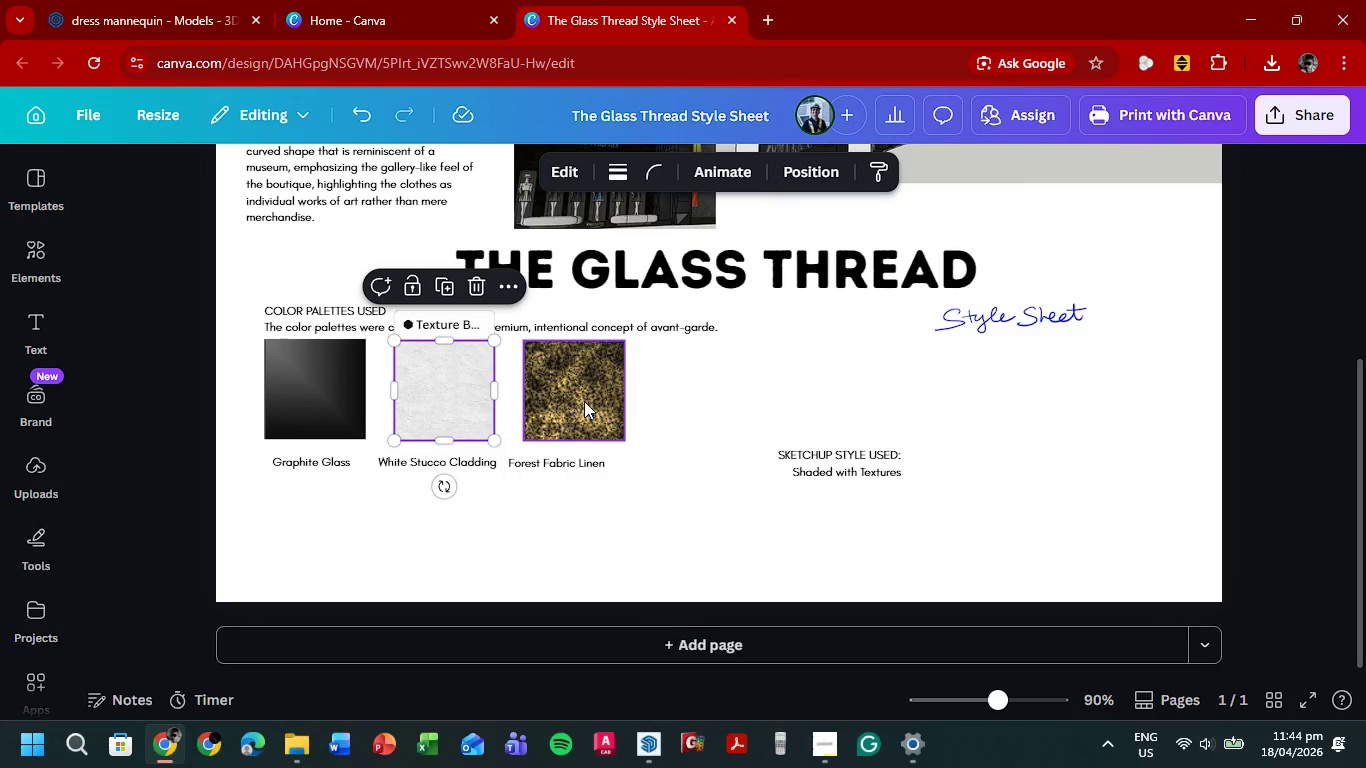 
left_click_drag(start_coordinate=[579, 400], to_coordinate=[569, 400])
 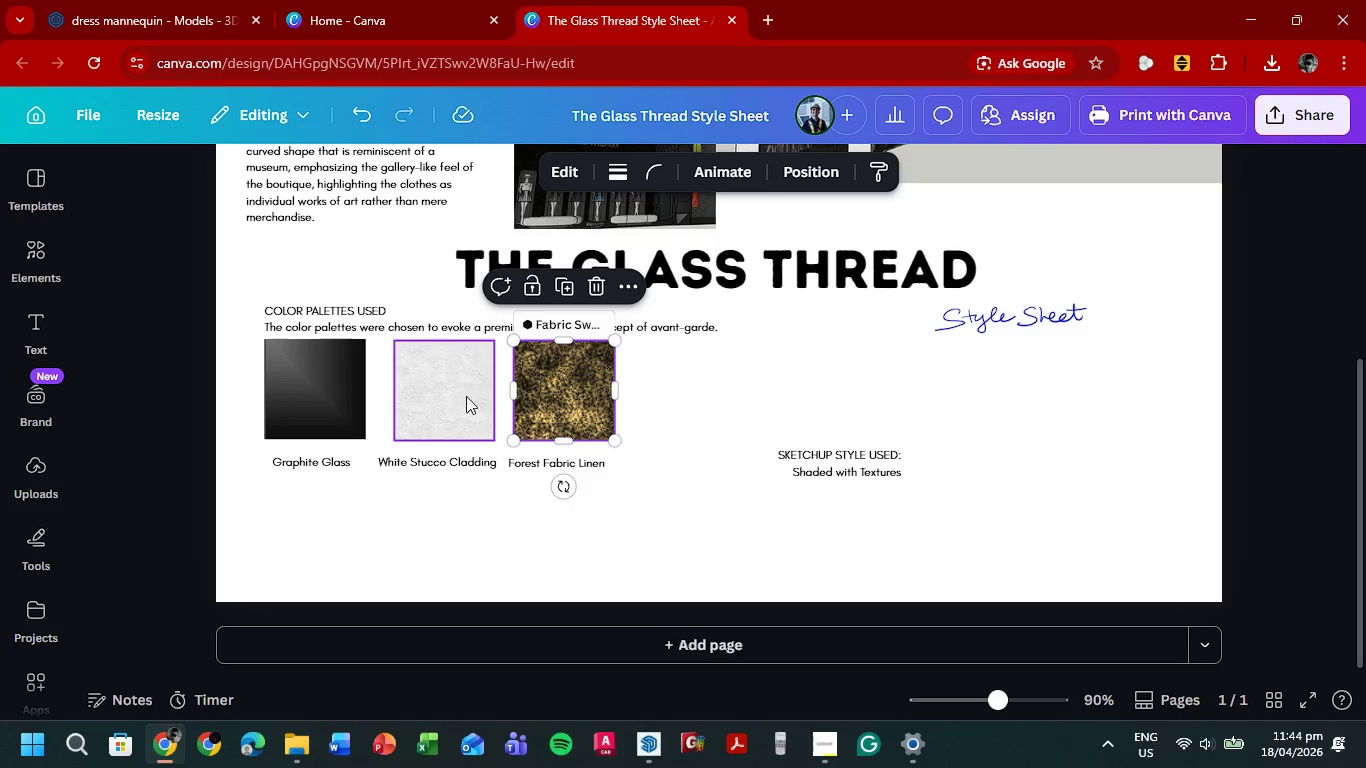 
left_click_drag(start_coordinate=[466, 396], to_coordinate=[460, 396])
 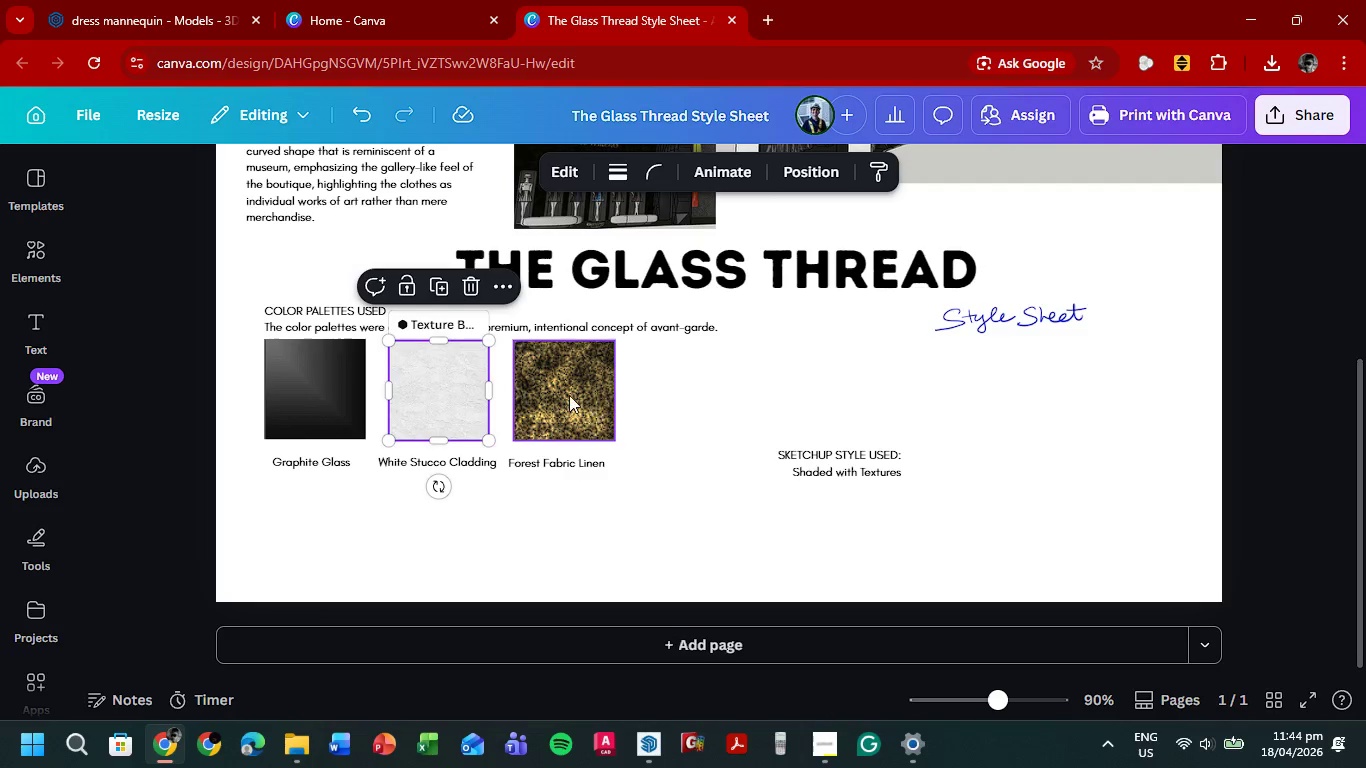 
left_click([569, 395])
 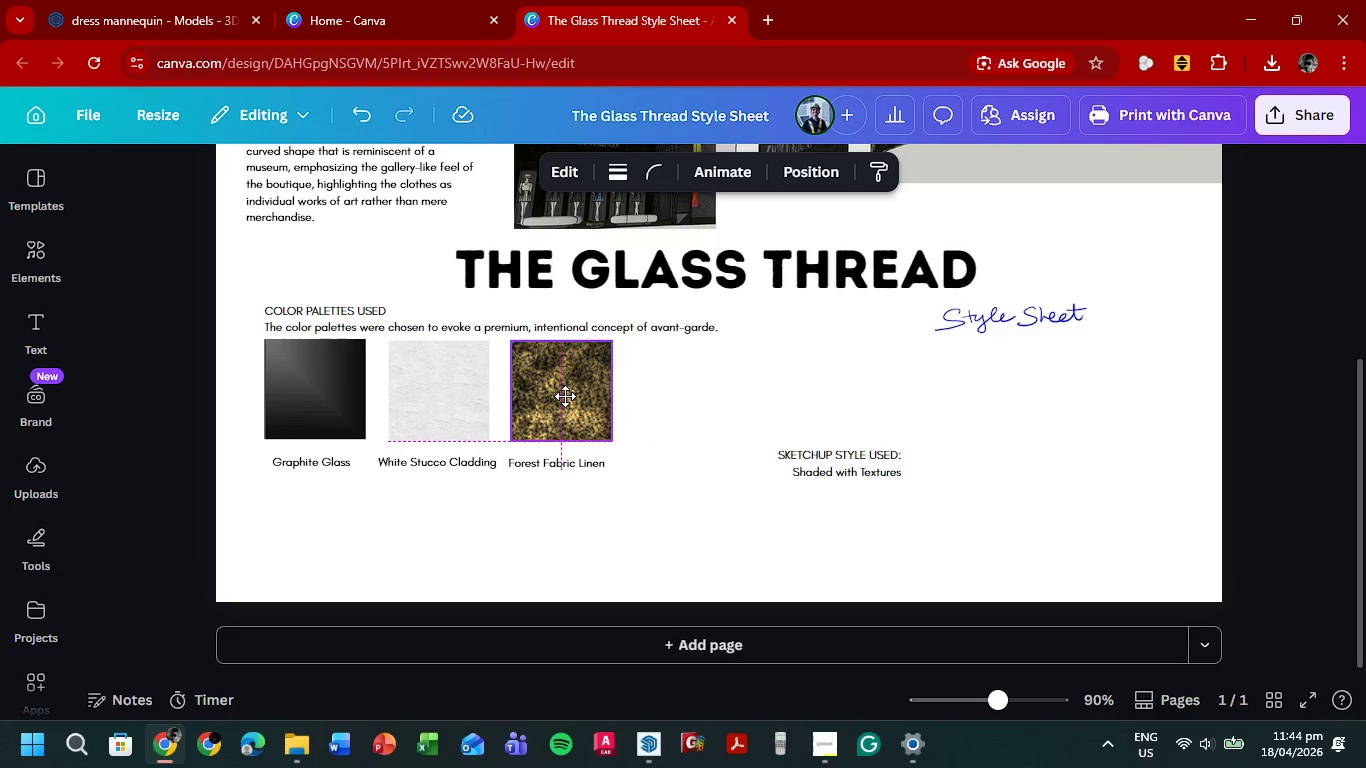 
left_click_drag(start_coordinate=[548, 462], to_coordinate=[555, 460])
 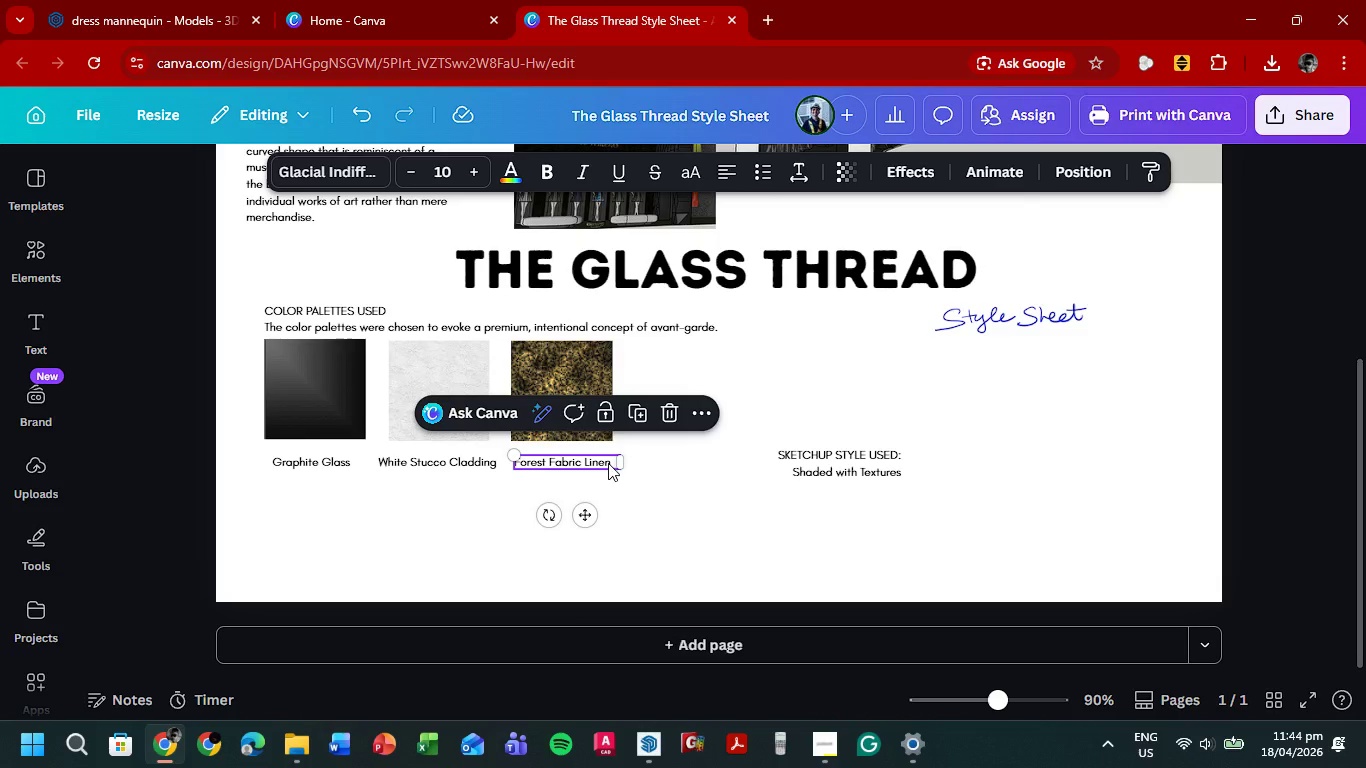 
double_click([608, 463])
 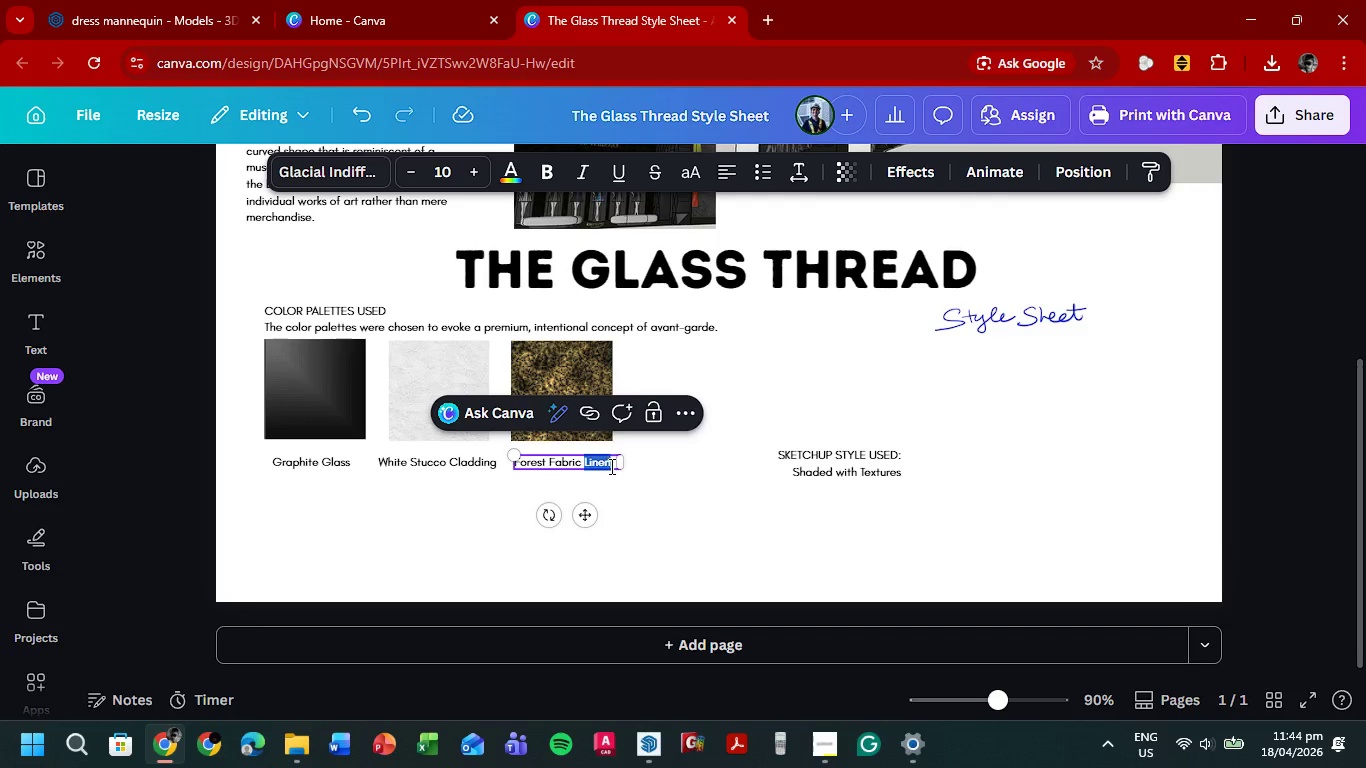 
left_click([611, 465])
 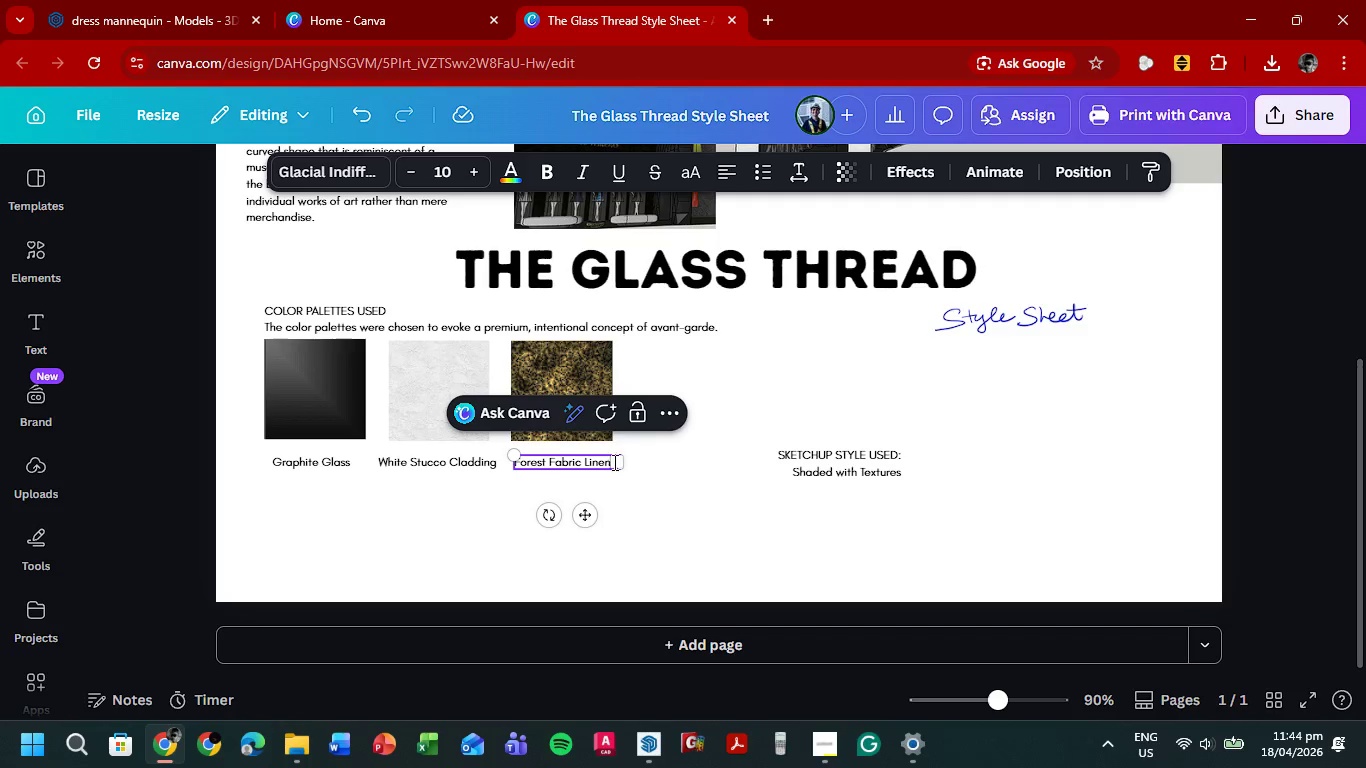 
left_click_drag(start_coordinate=[614, 463], to_coordinate=[516, 463])
 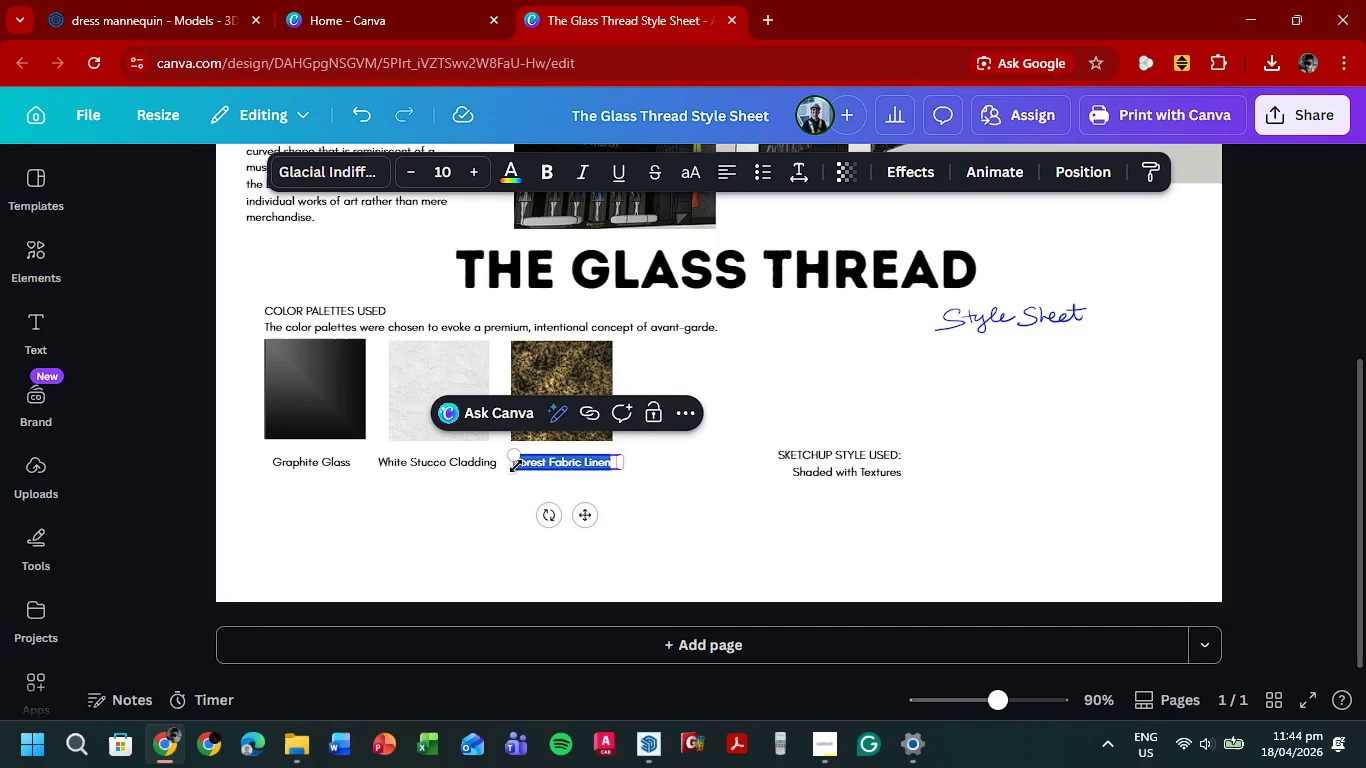 
type(Deep Metallic C)
key(Backspace)
type(Gold)
 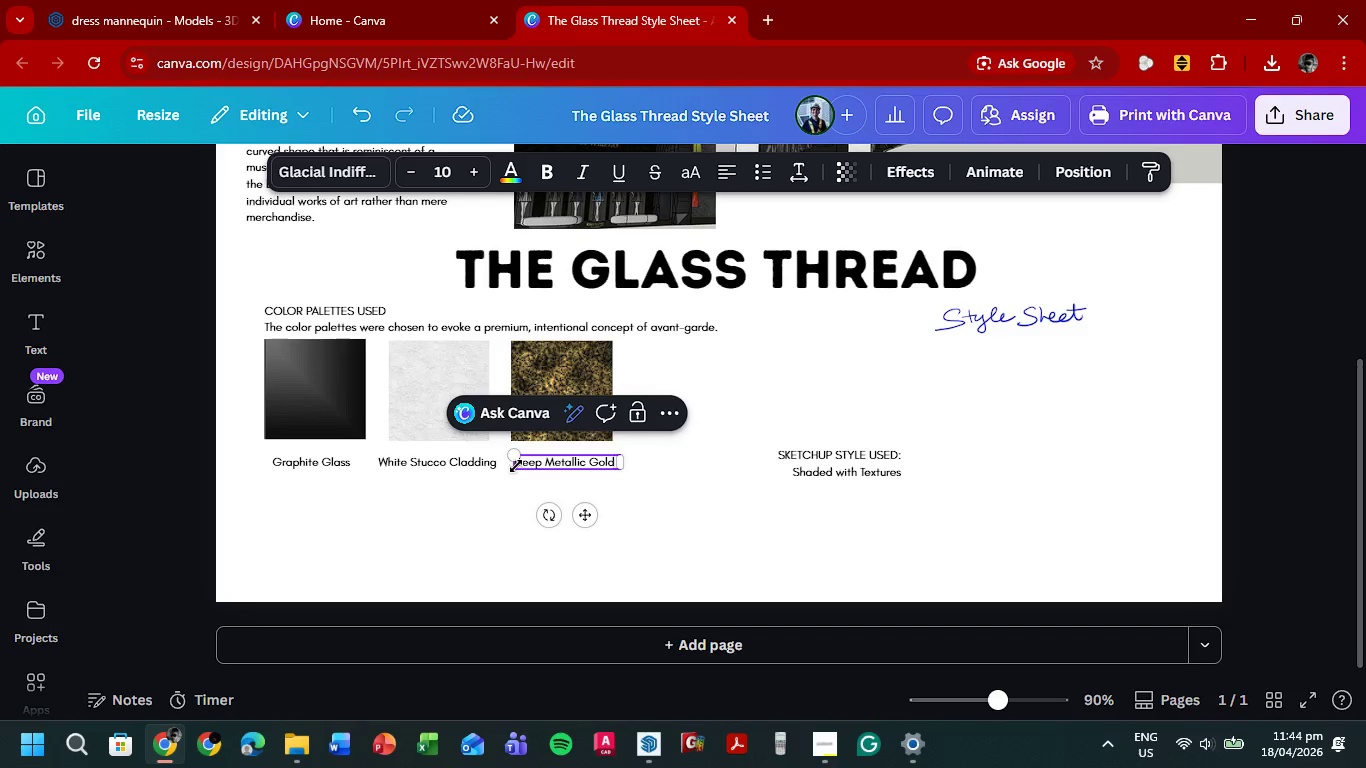 
left_click([175, 294])
 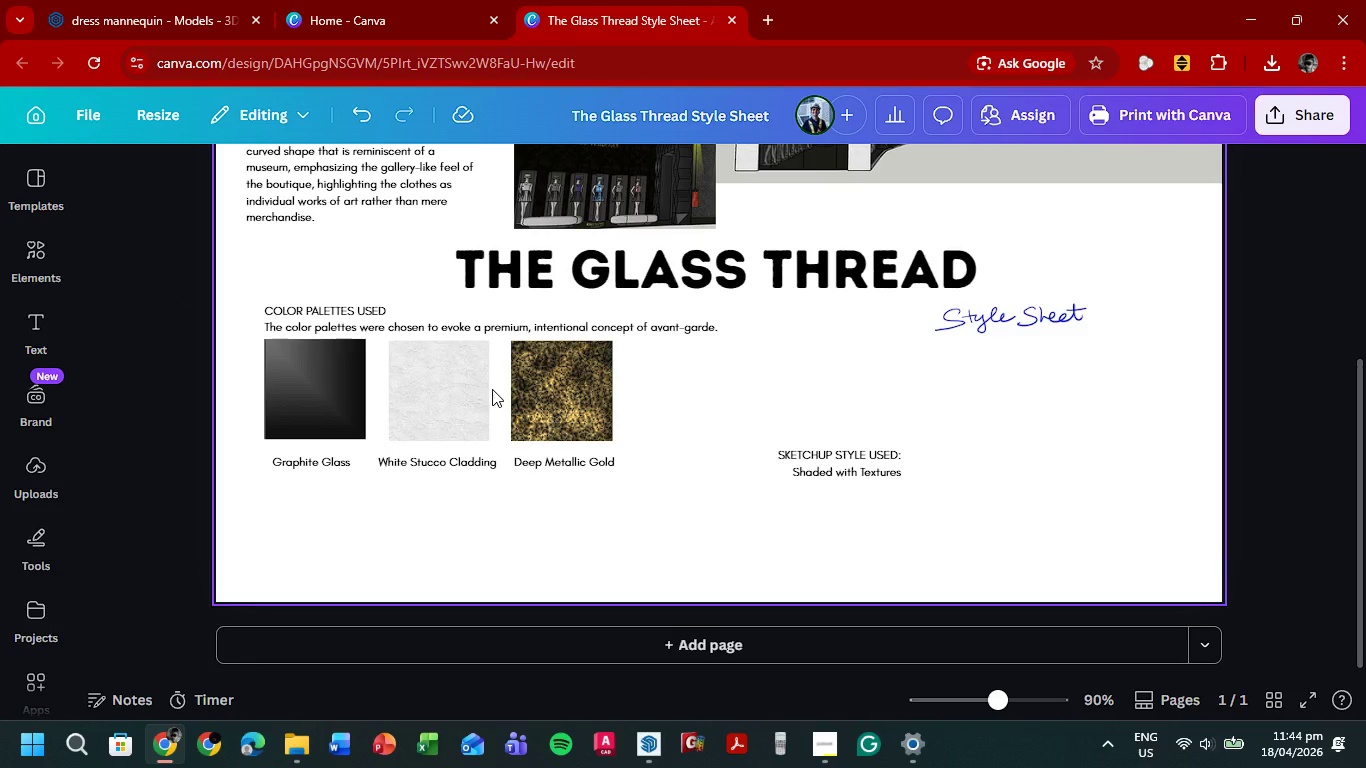 
left_click_drag(start_coordinate=[651, 415], to_coordinate=[285, 465])
 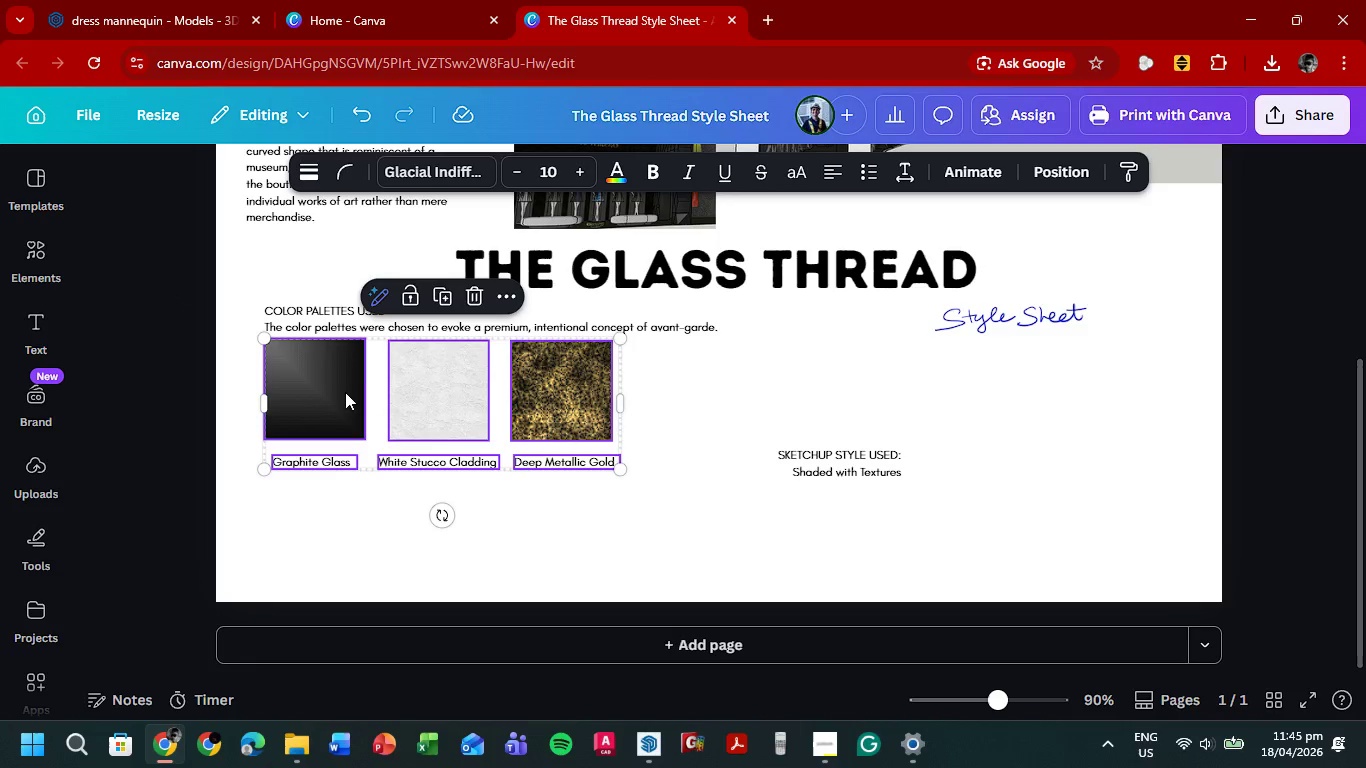 
left_click_drag(start_coordinate=[342, 387], to_coordinate=[367, 390])
 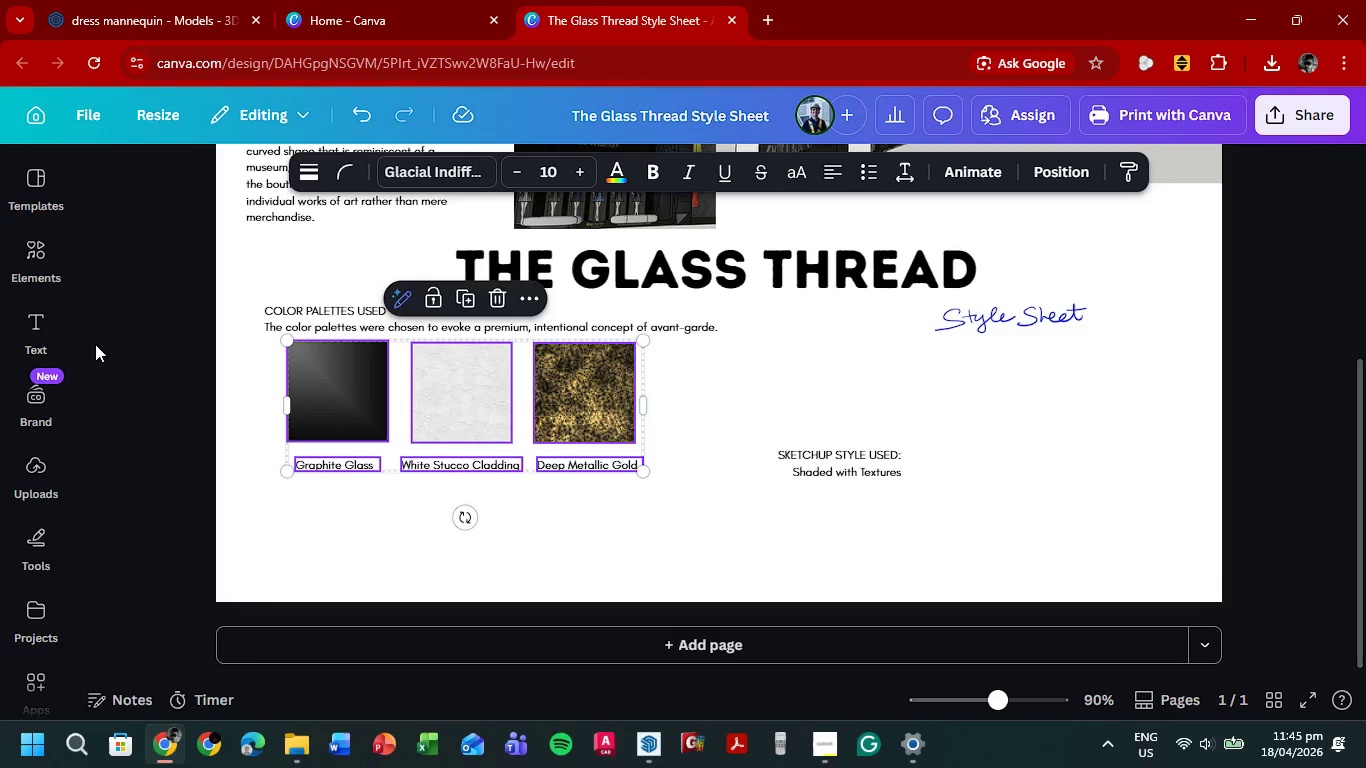 
left_click_drag(start_coordinate=[95, 344], to_coordinate=[110, 343])
 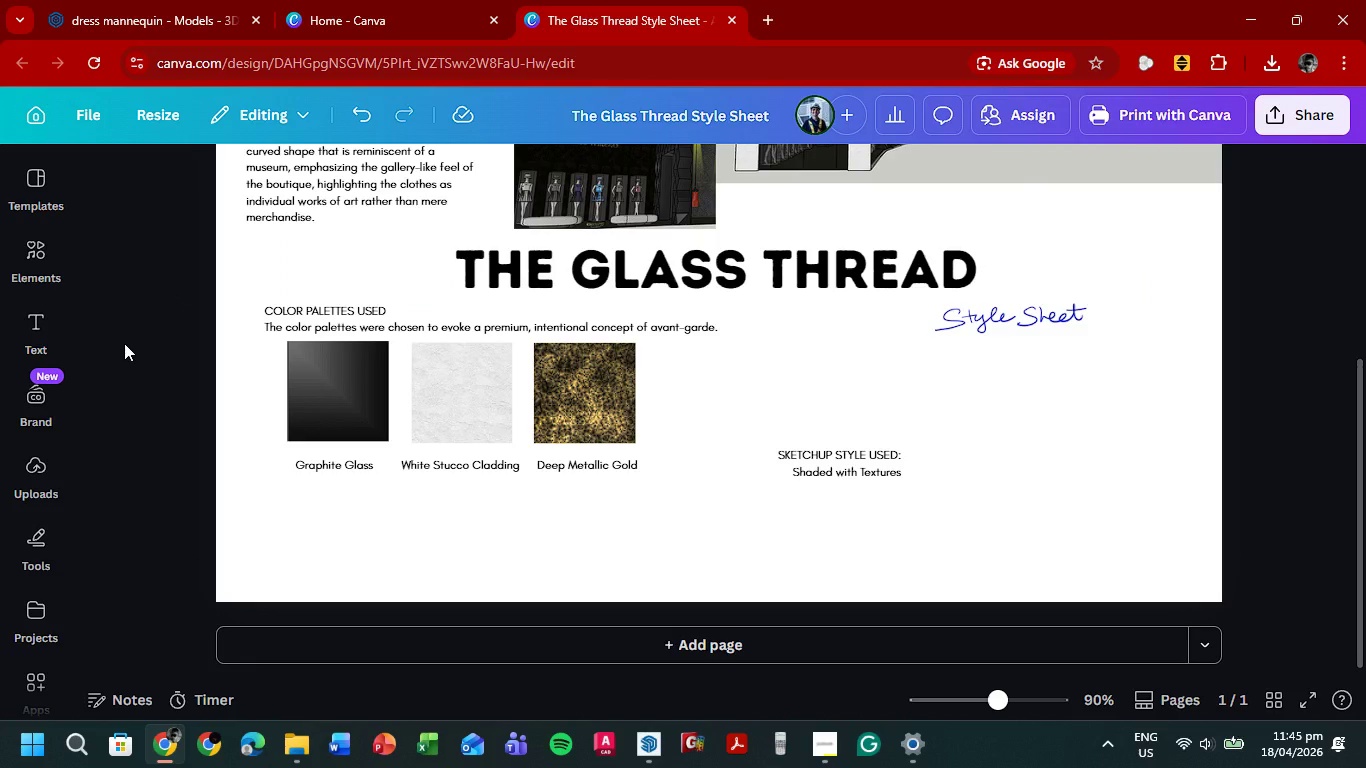 
wait(42.53)
 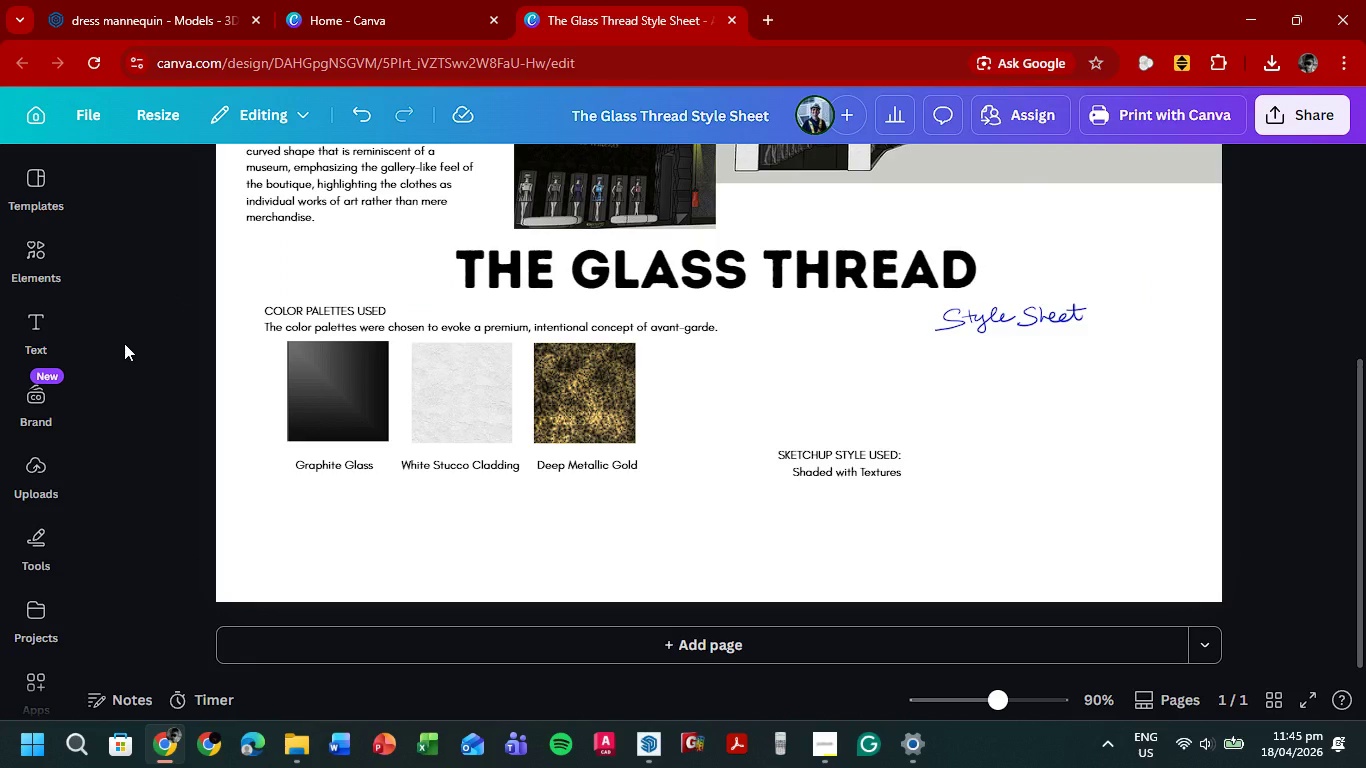 
left_click([666, 746])
 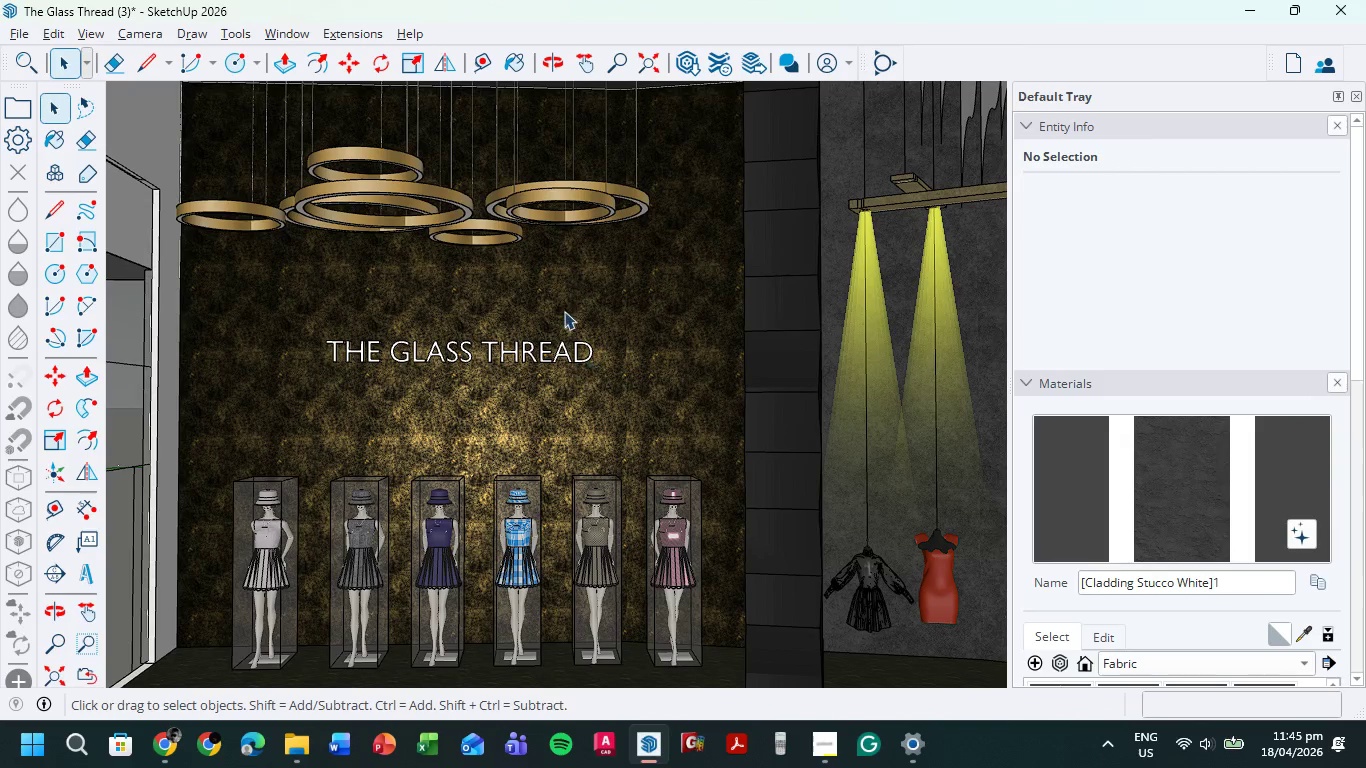 
scroll: coordinate [418, 400], scroll_direction: down, amount: 10.0
 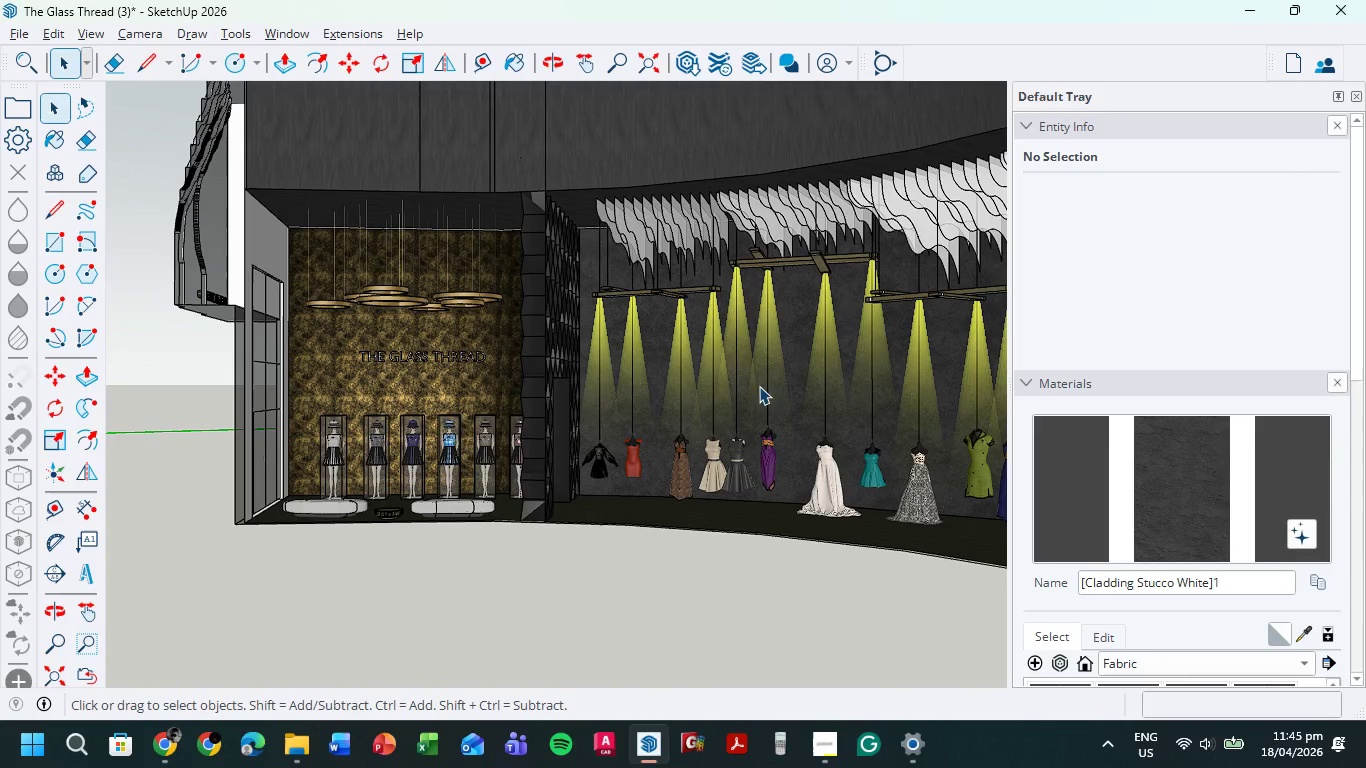 
scroll: coordinate [609, 342], scroll_direction: up, amount: 19.0
 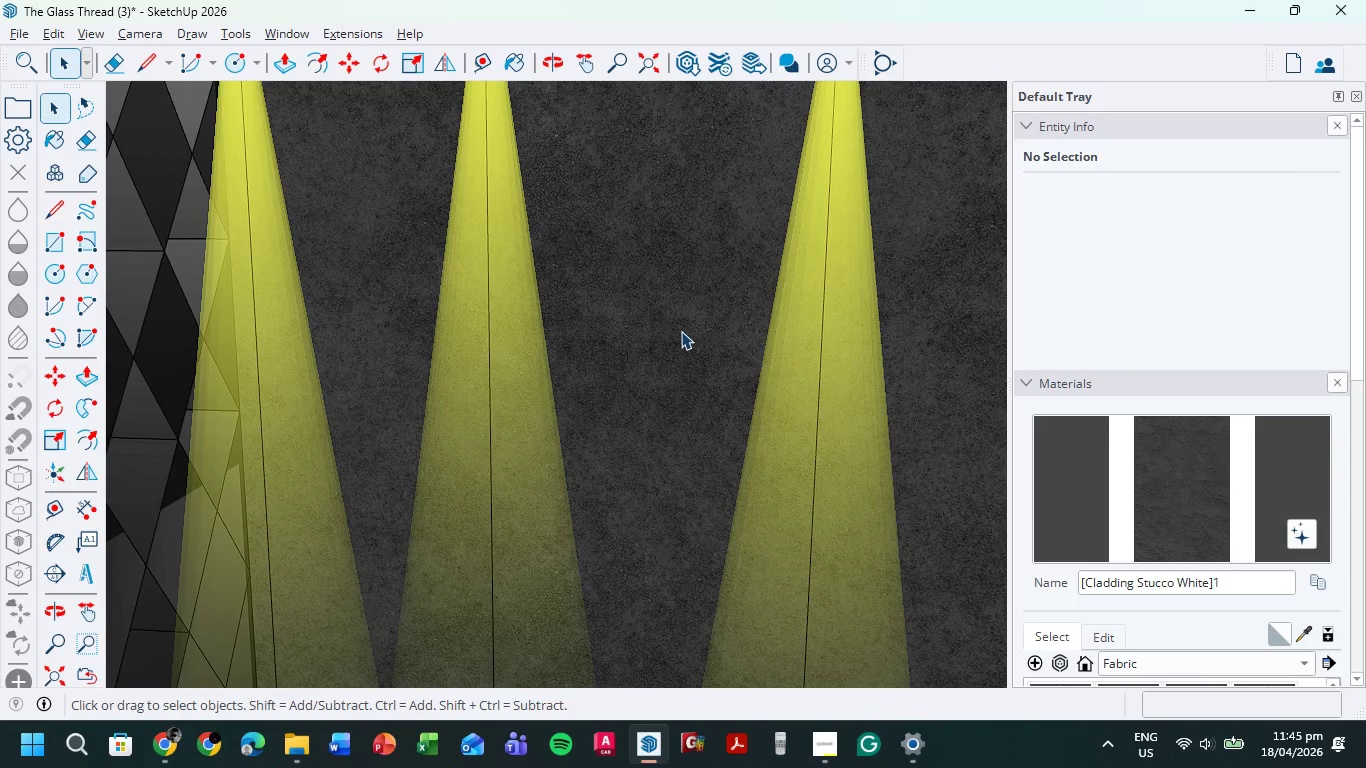 
scroll: coordinate [681, 331], scroll_direction: down, amount: 8.0
 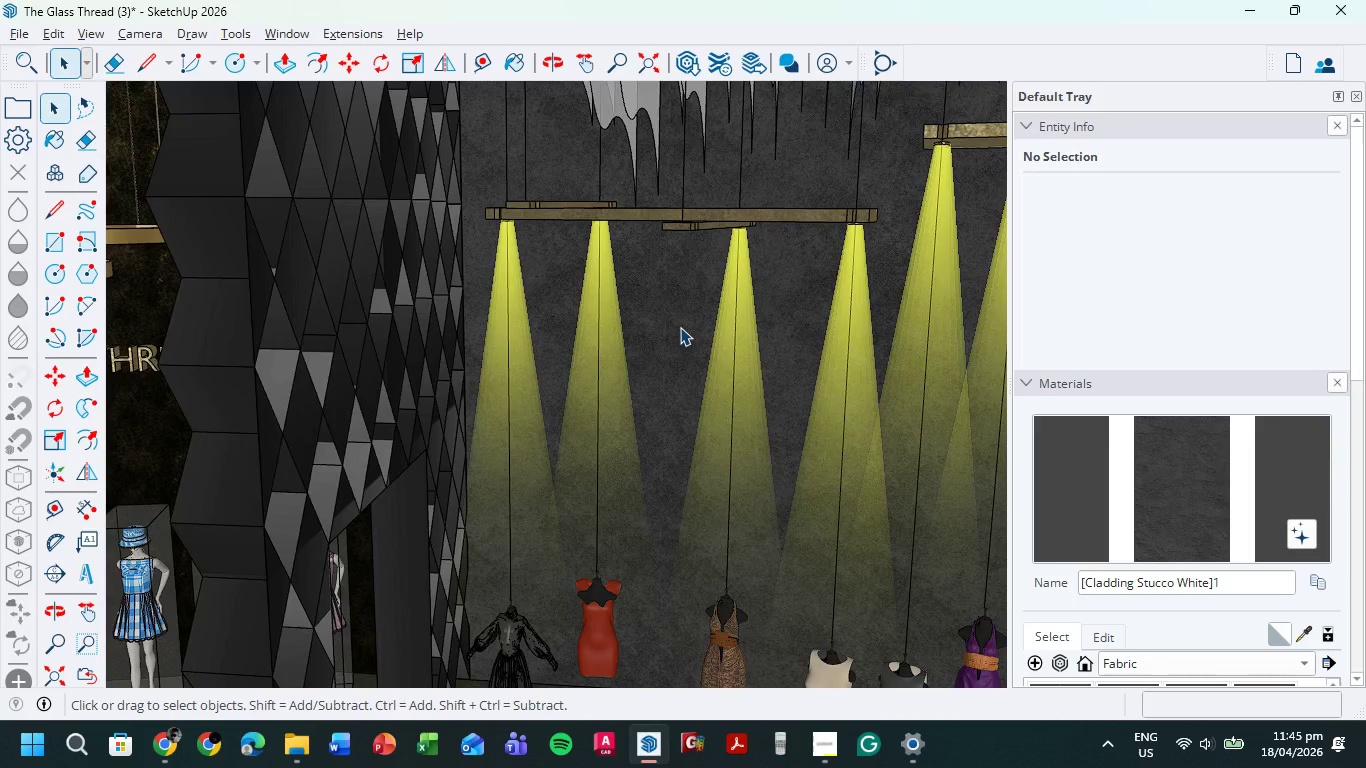 
scroll: coordinate [680, 323], scroll_direction: up, amount: 10.0
 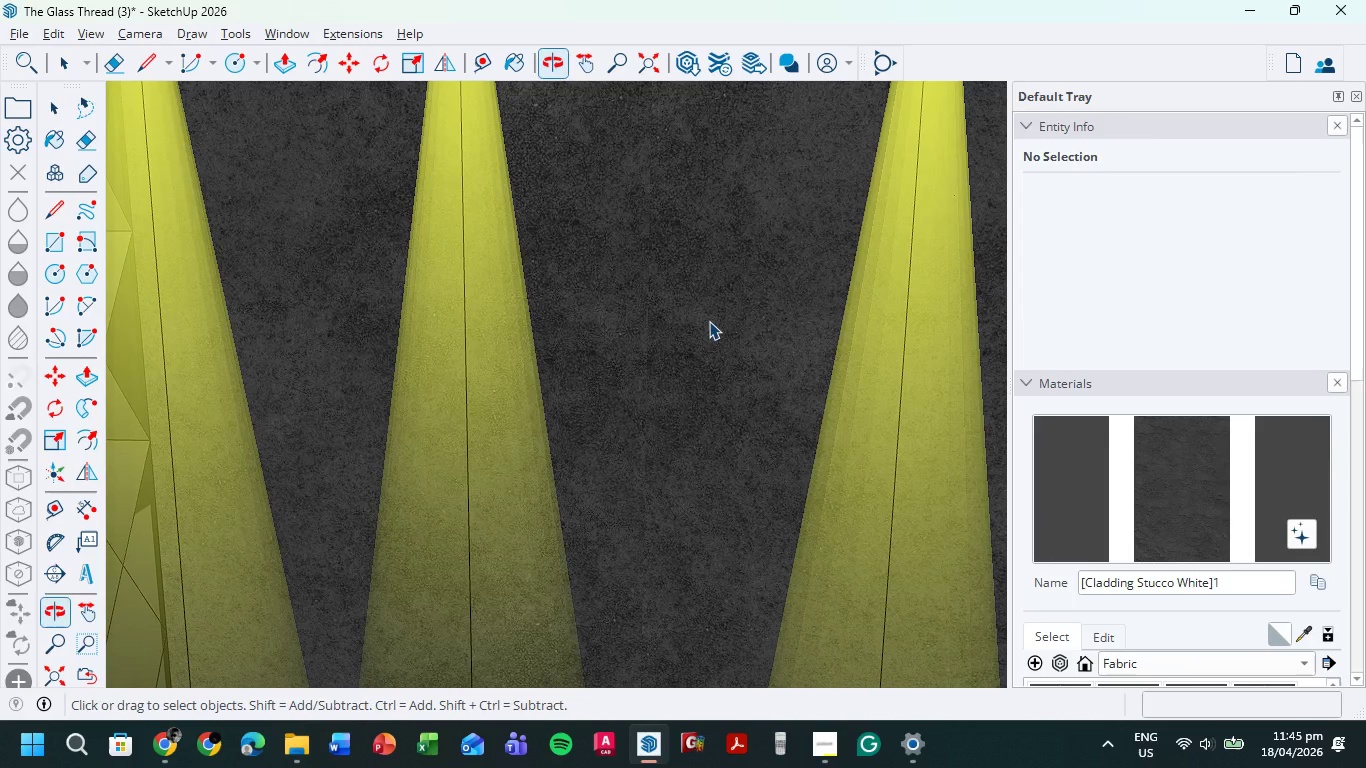 
key(Meta+Shift+S)
 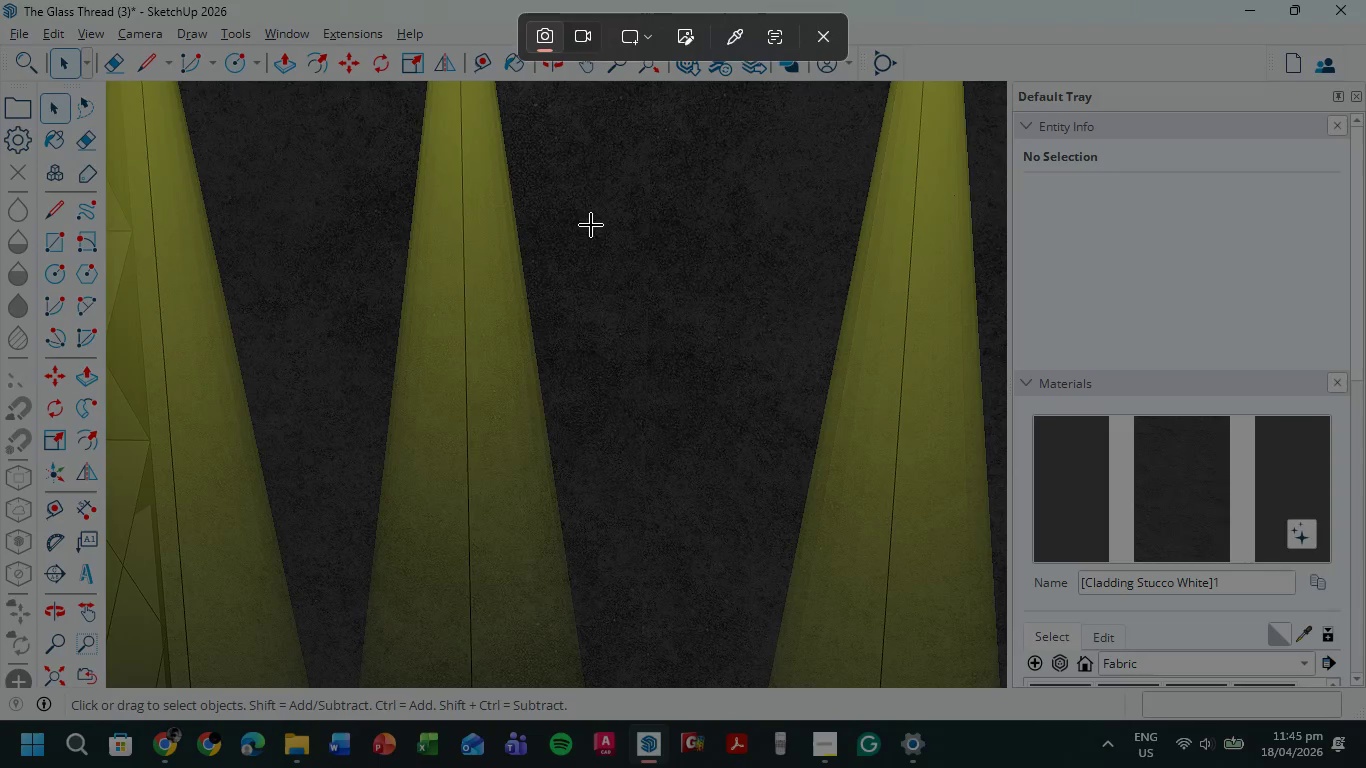 
key(Meta+Shift+ShiftLeft)
 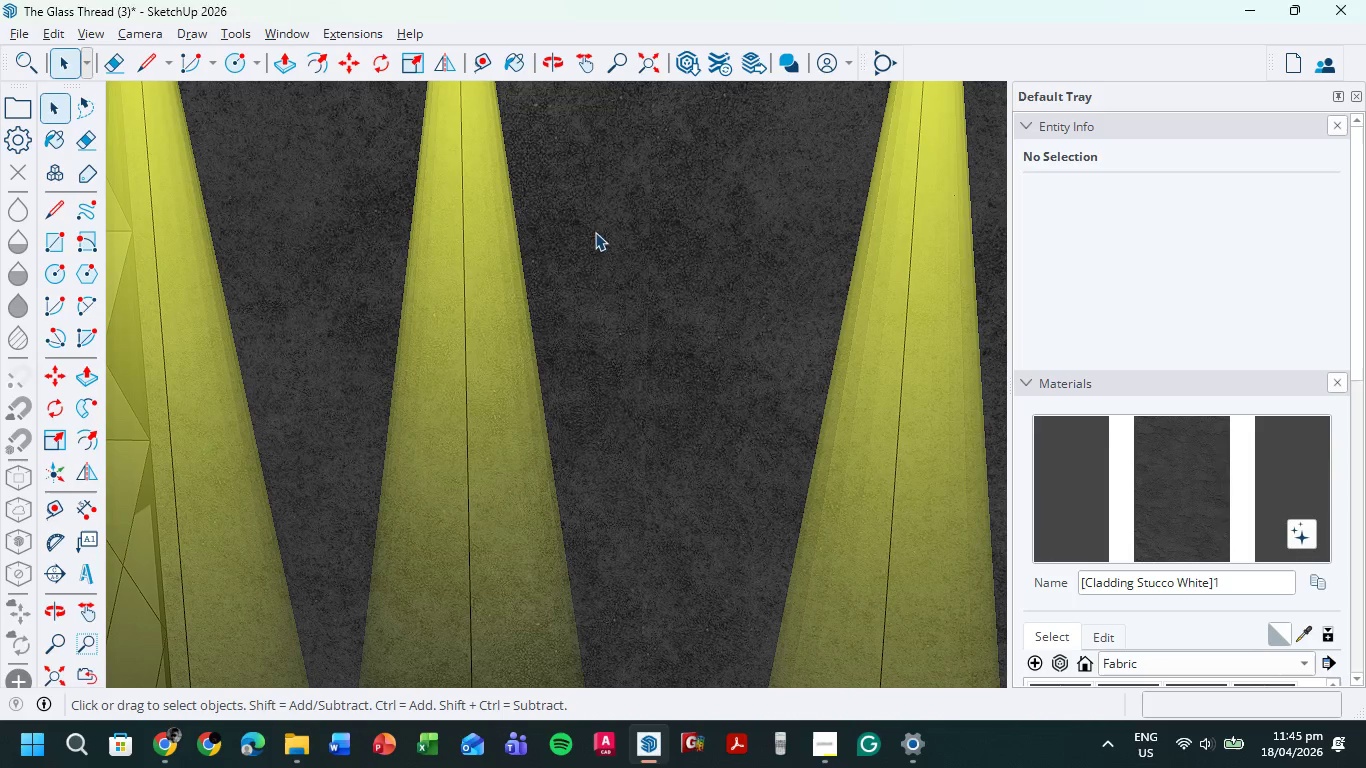 
key(Meta+MetaLeft)
 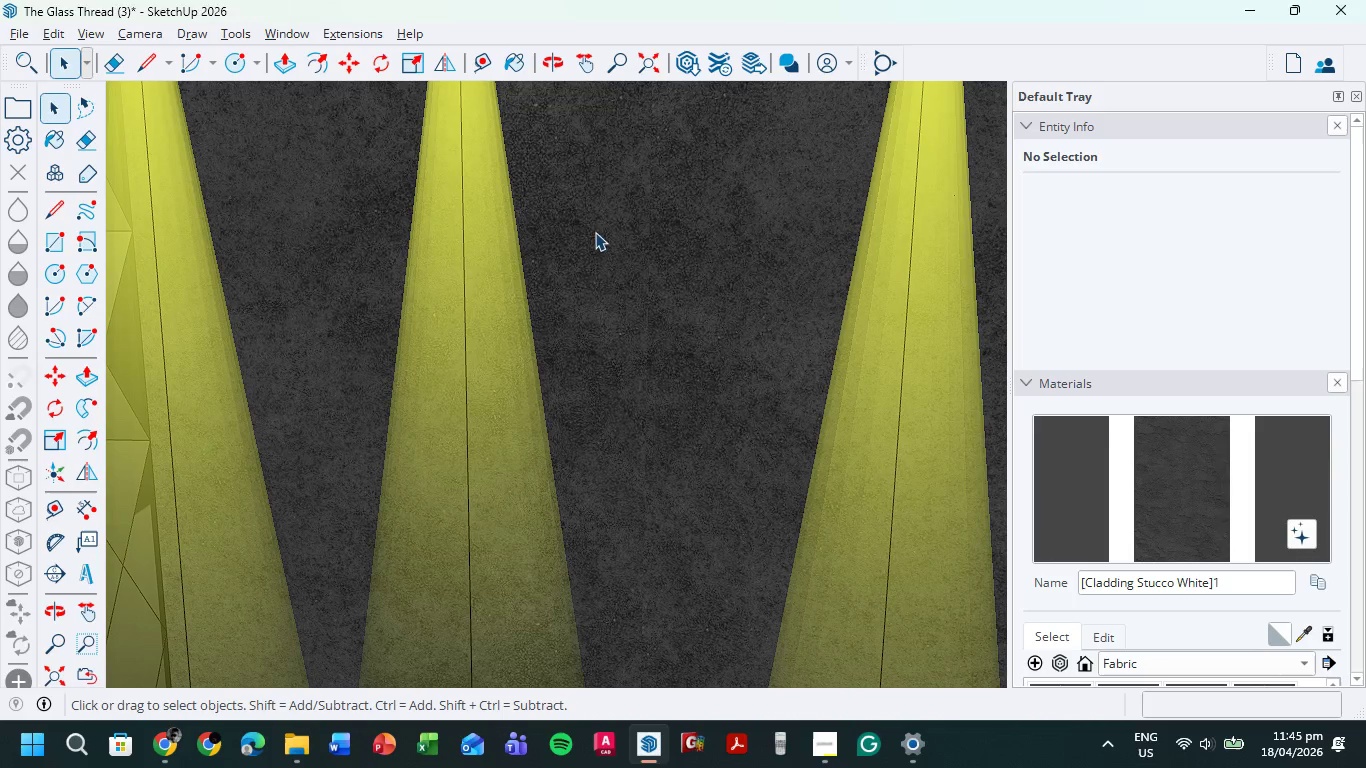 
left_click_drag(start_coordinate=[588, 223], to_coordinate=[765, 404])
 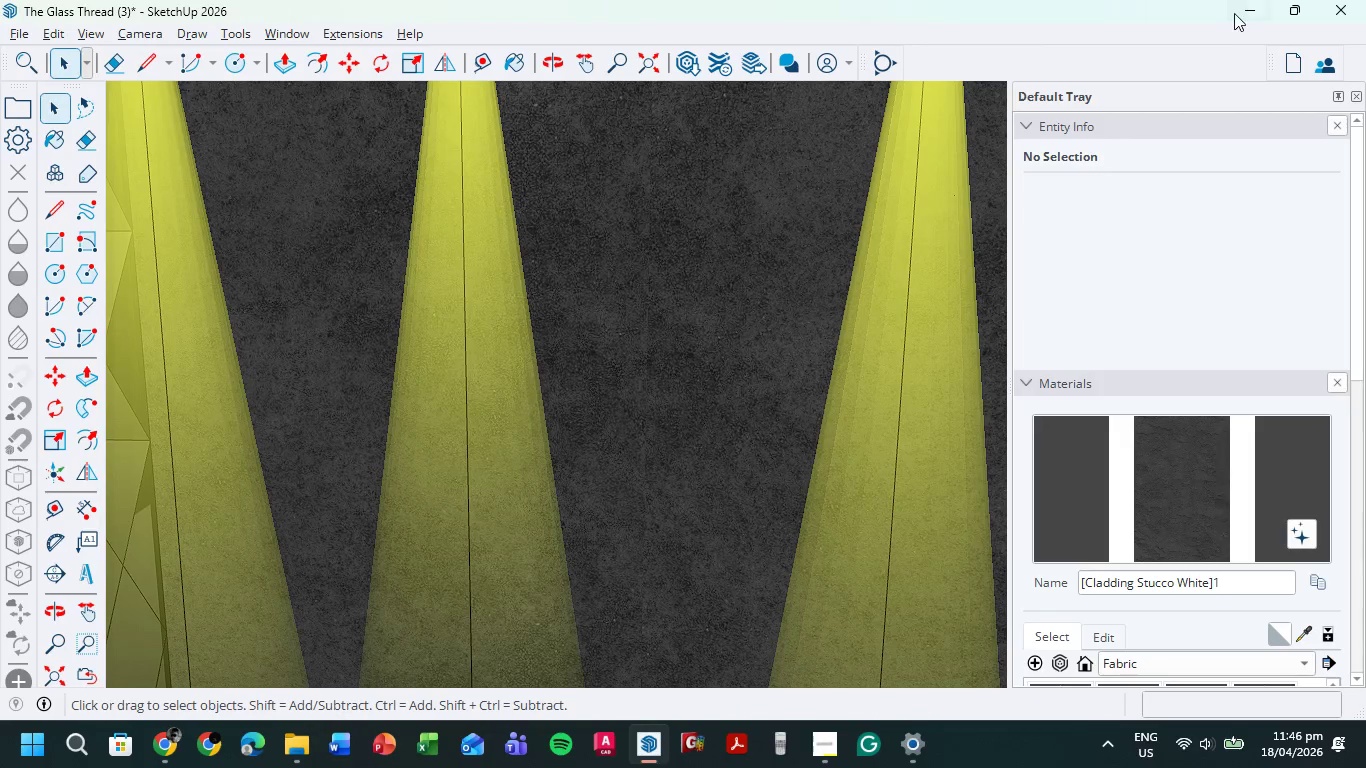 
left_click([1239, 6])
 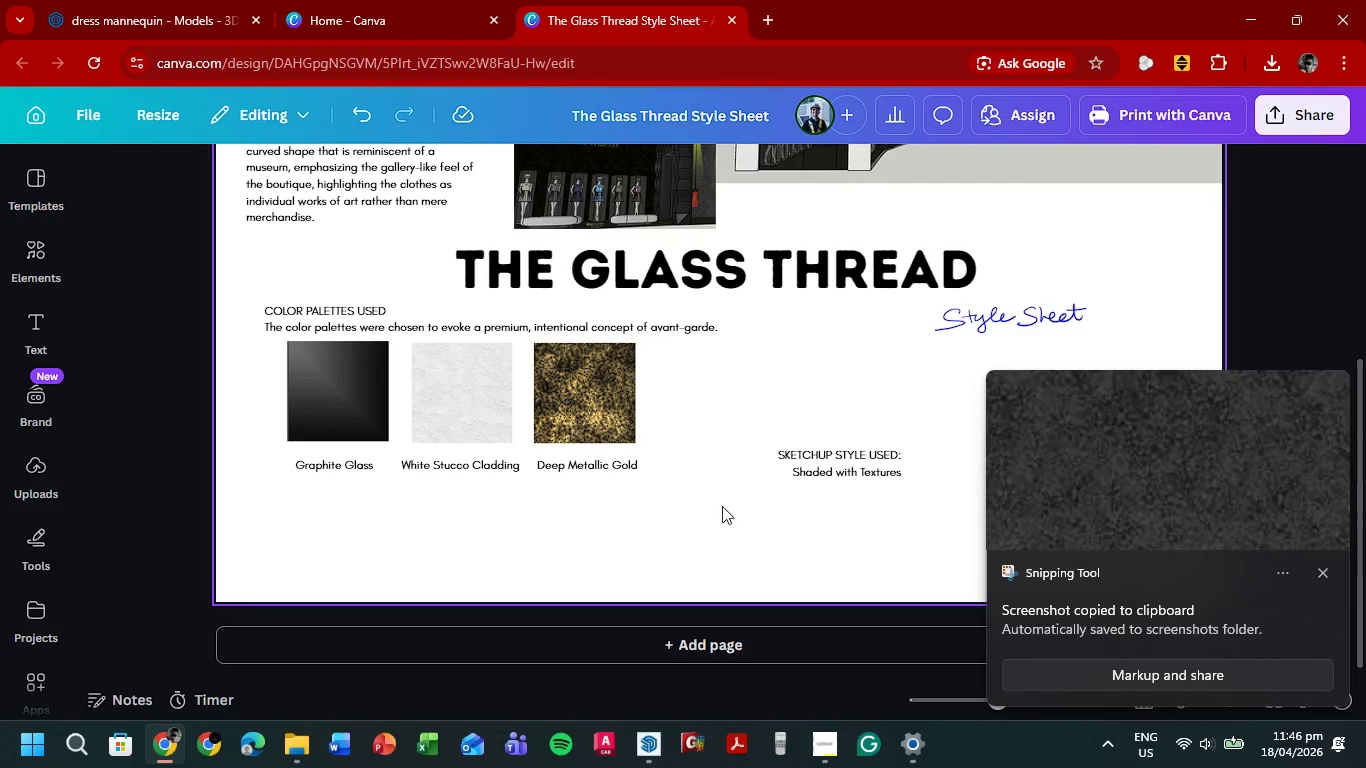 
left_click_drag(start_coordinate=[1040, 449], to_coordinate=[1326, 473])
 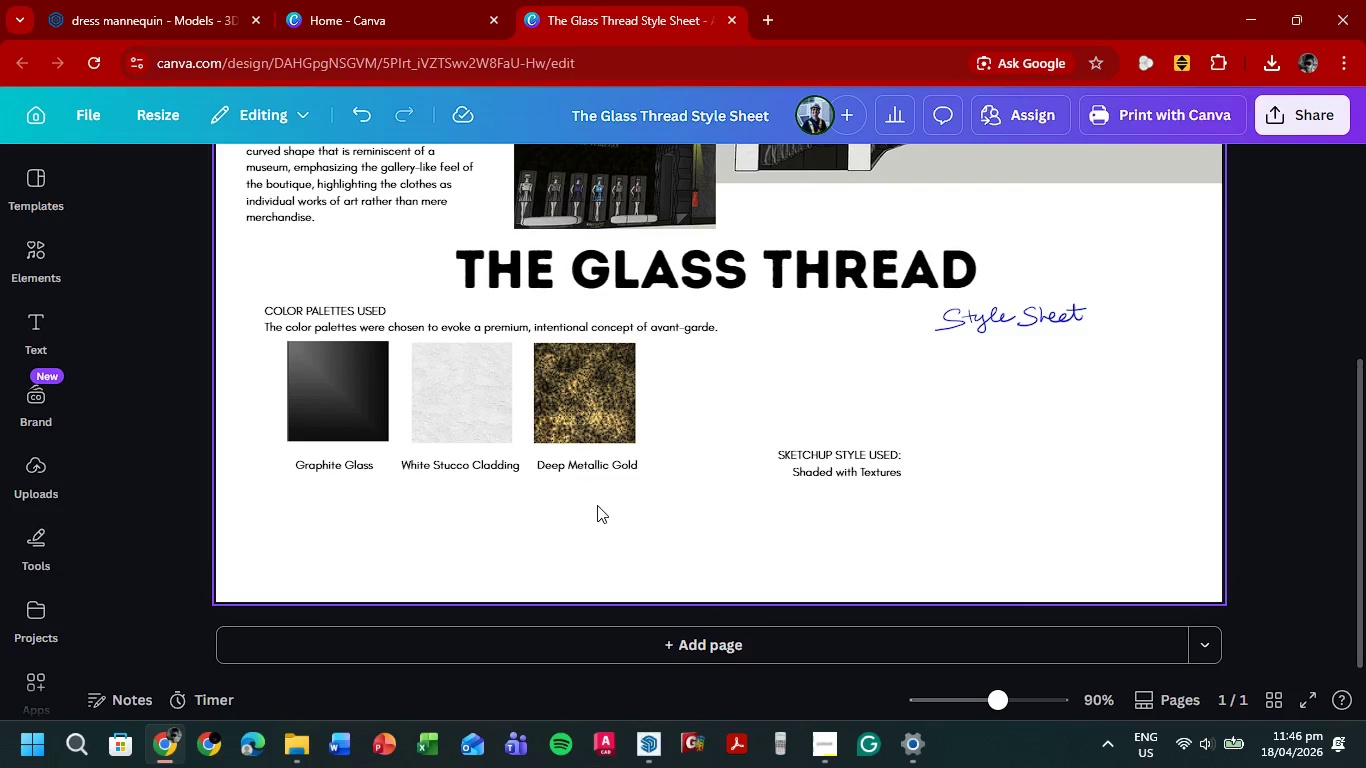 
left_click_drag(start_coordinate=[598, 495], to_coordinate=[566, 417])
 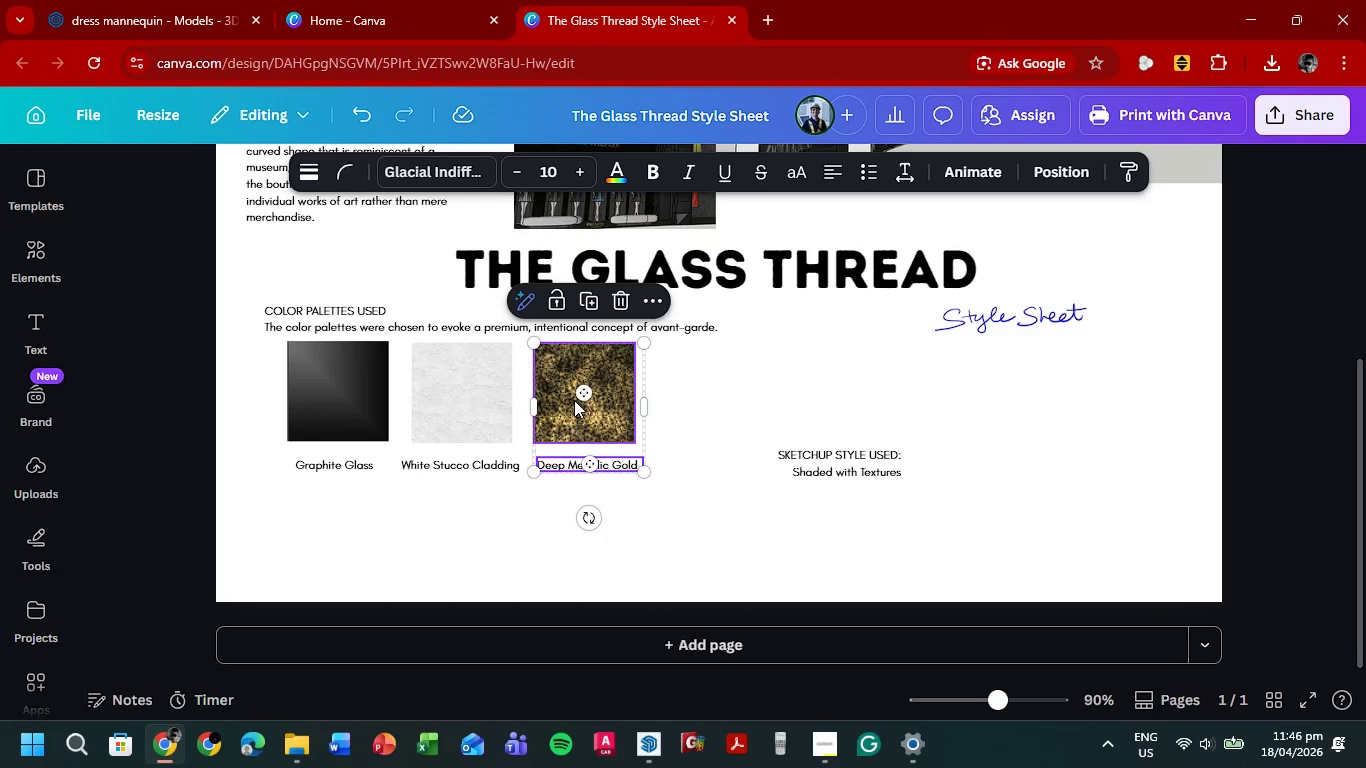 
left_click_drag(start_coordinate=[570, 399], to_coordinate=[588, 524])
 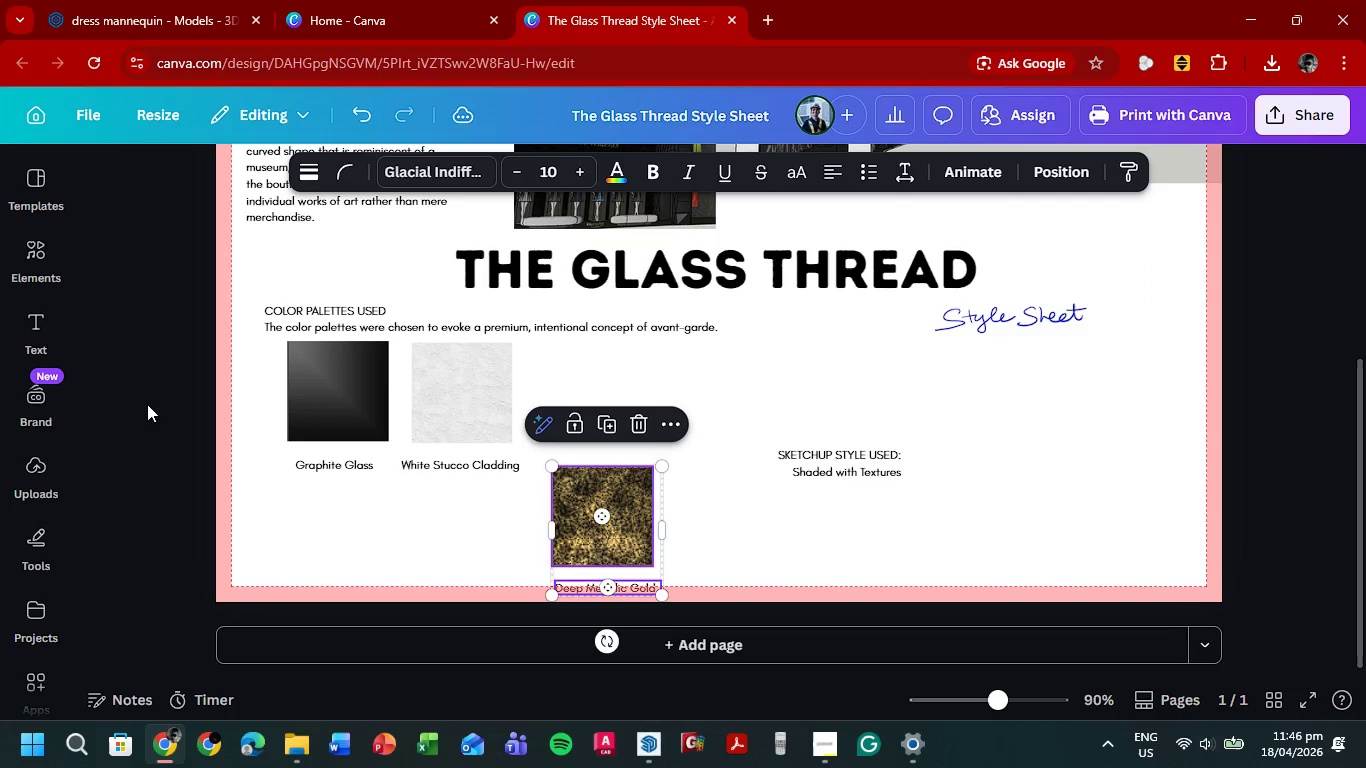 
left_click([149, 403])
 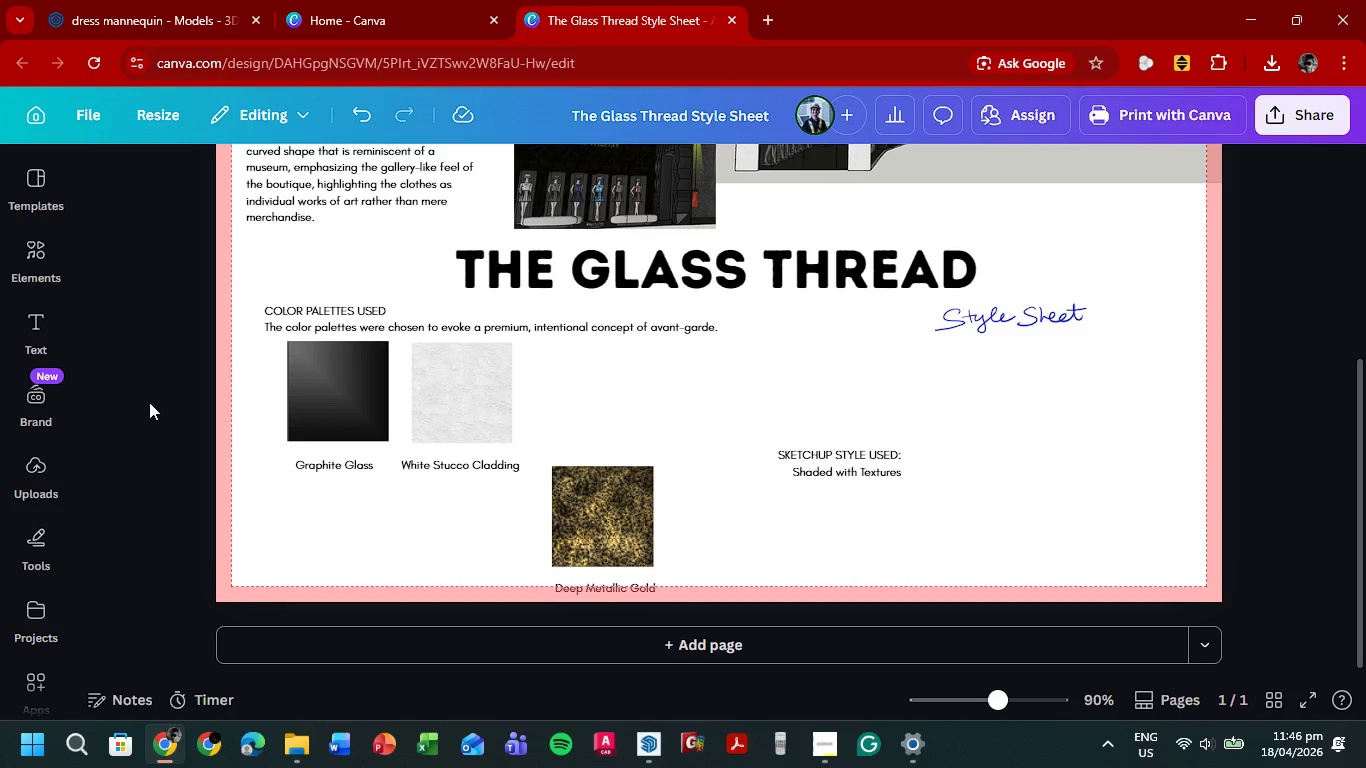 
key(Control+V)
 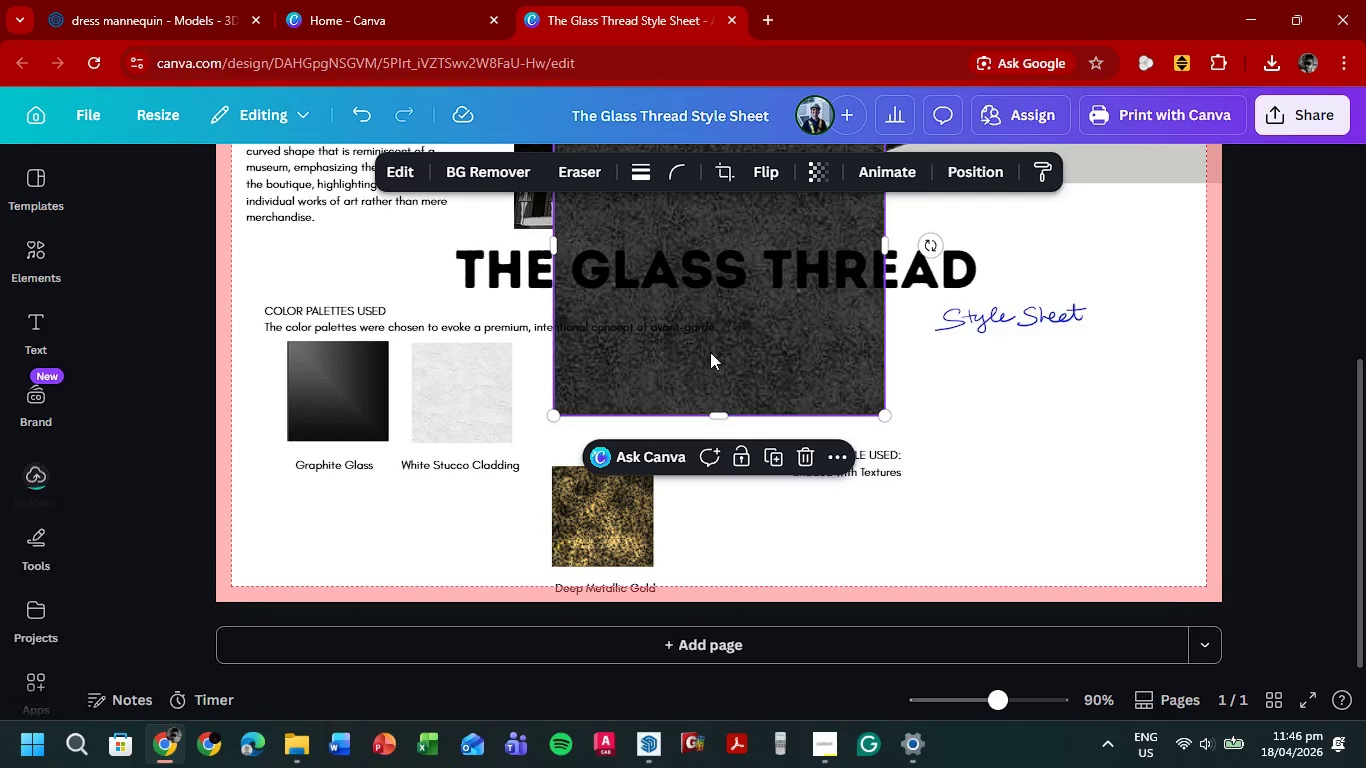 
left_click_drag(start_coordinate=[718, 307], to_coordinate=[608, 502])
 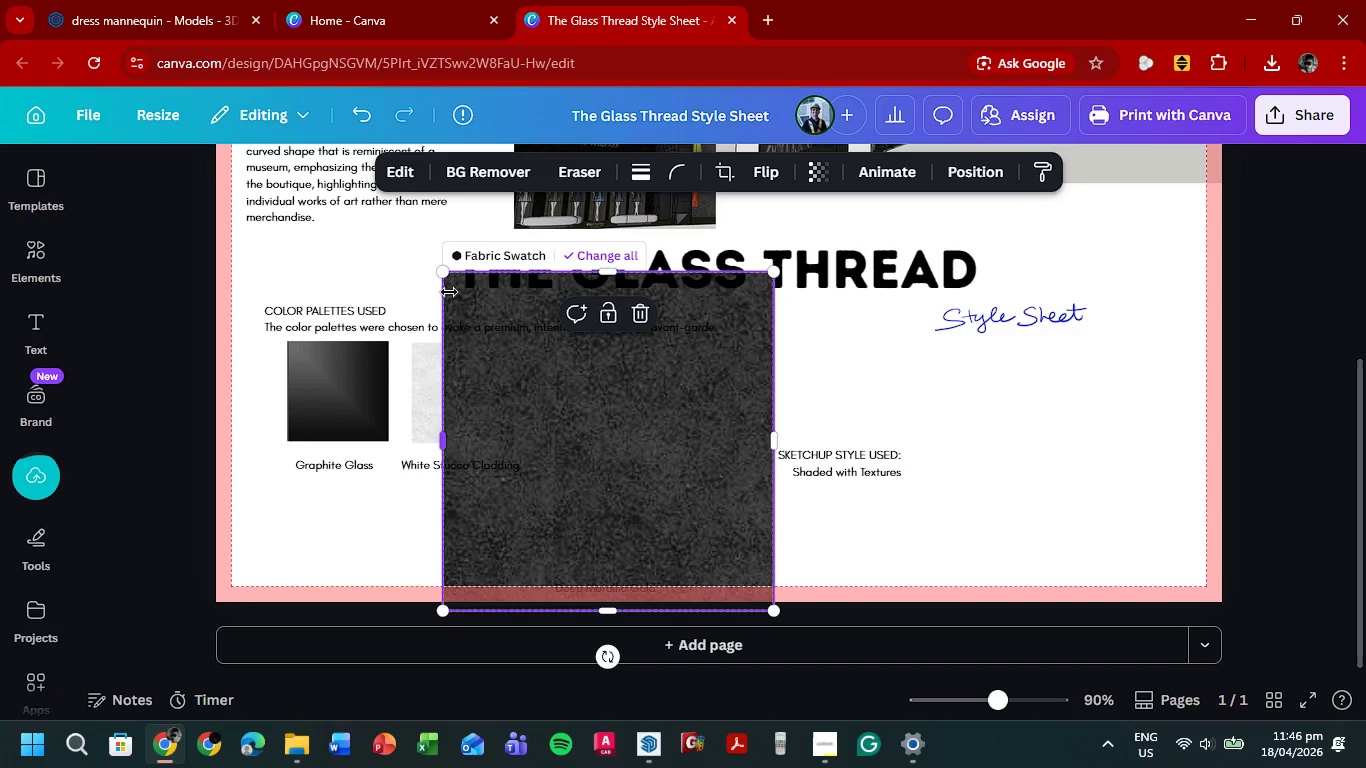 
left_click_drag(start_coordinate=[453, 294], to_coordinate=[425, 366])
 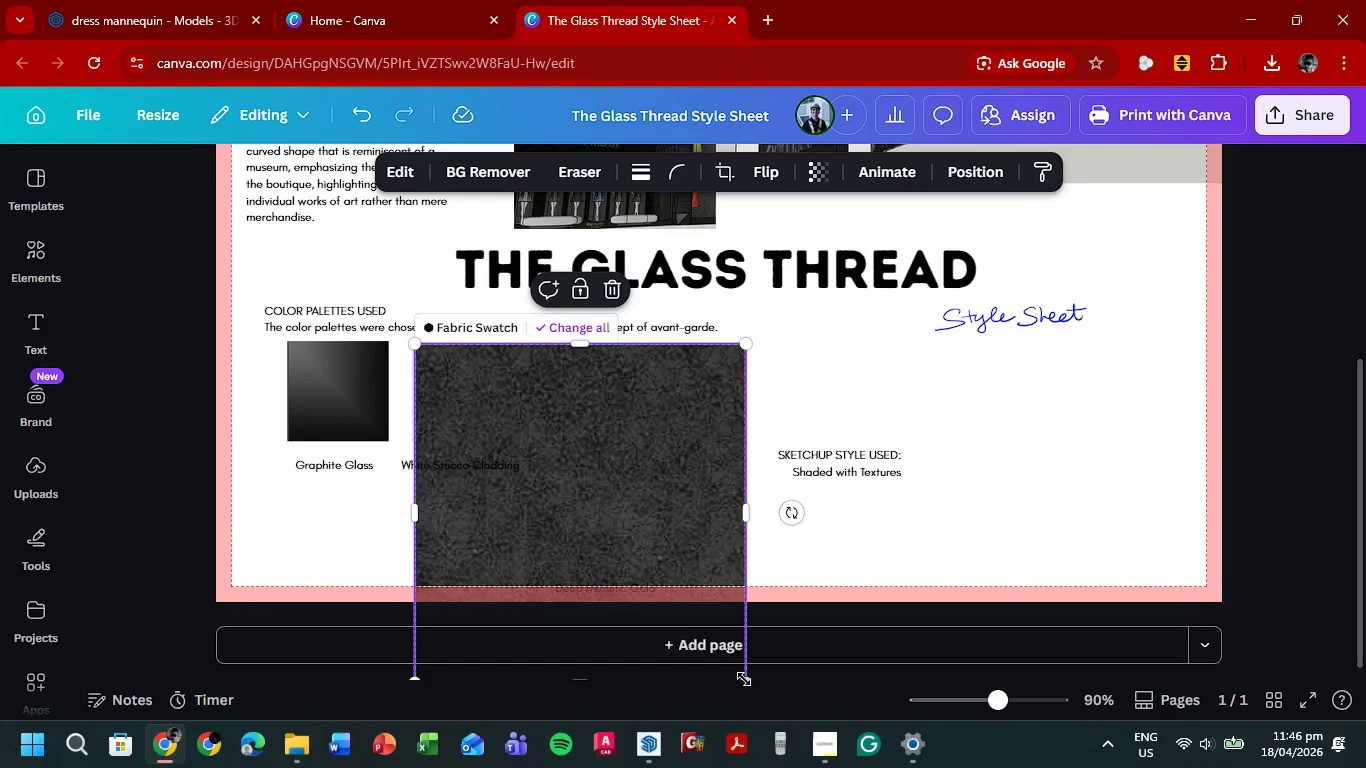 
left_click_drag(start_coordinate=[743, 678], to_coordinate=[523, 424])
 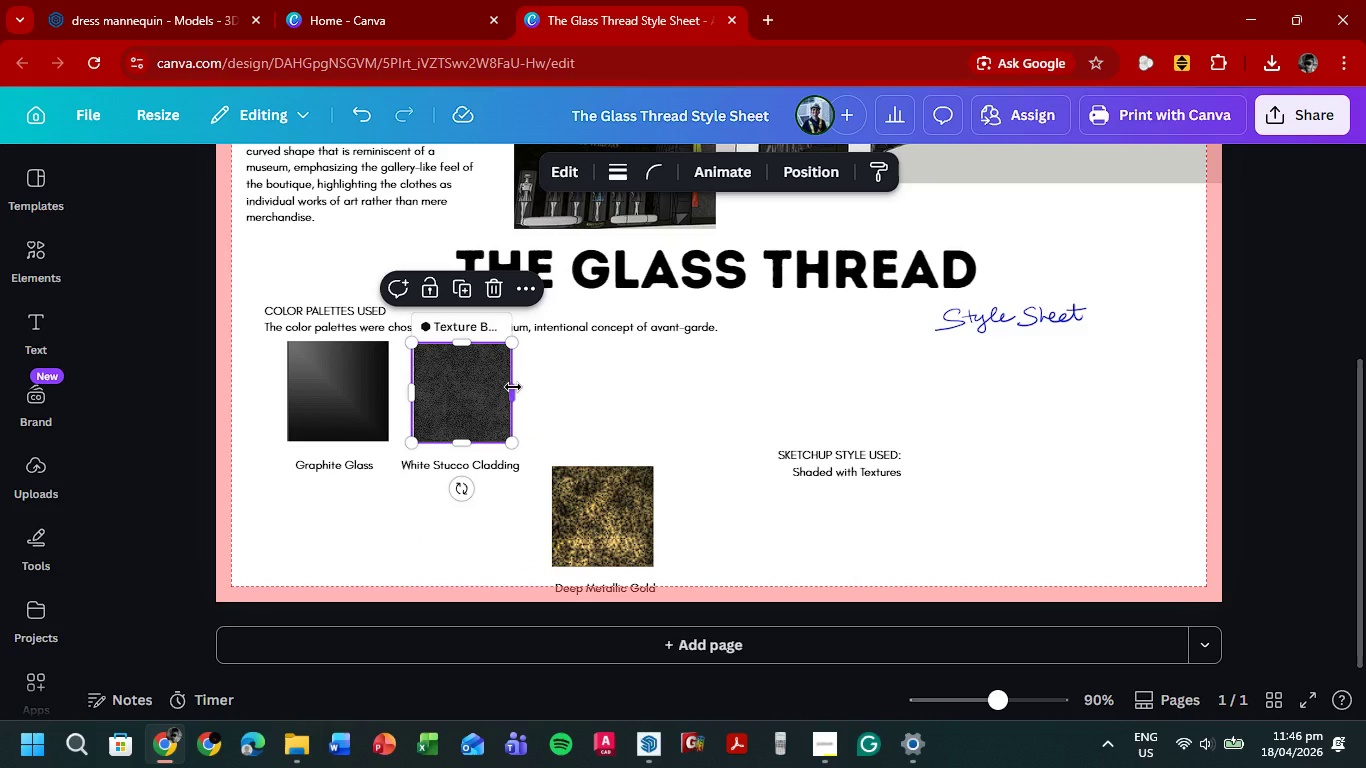 
wait(14.89)
 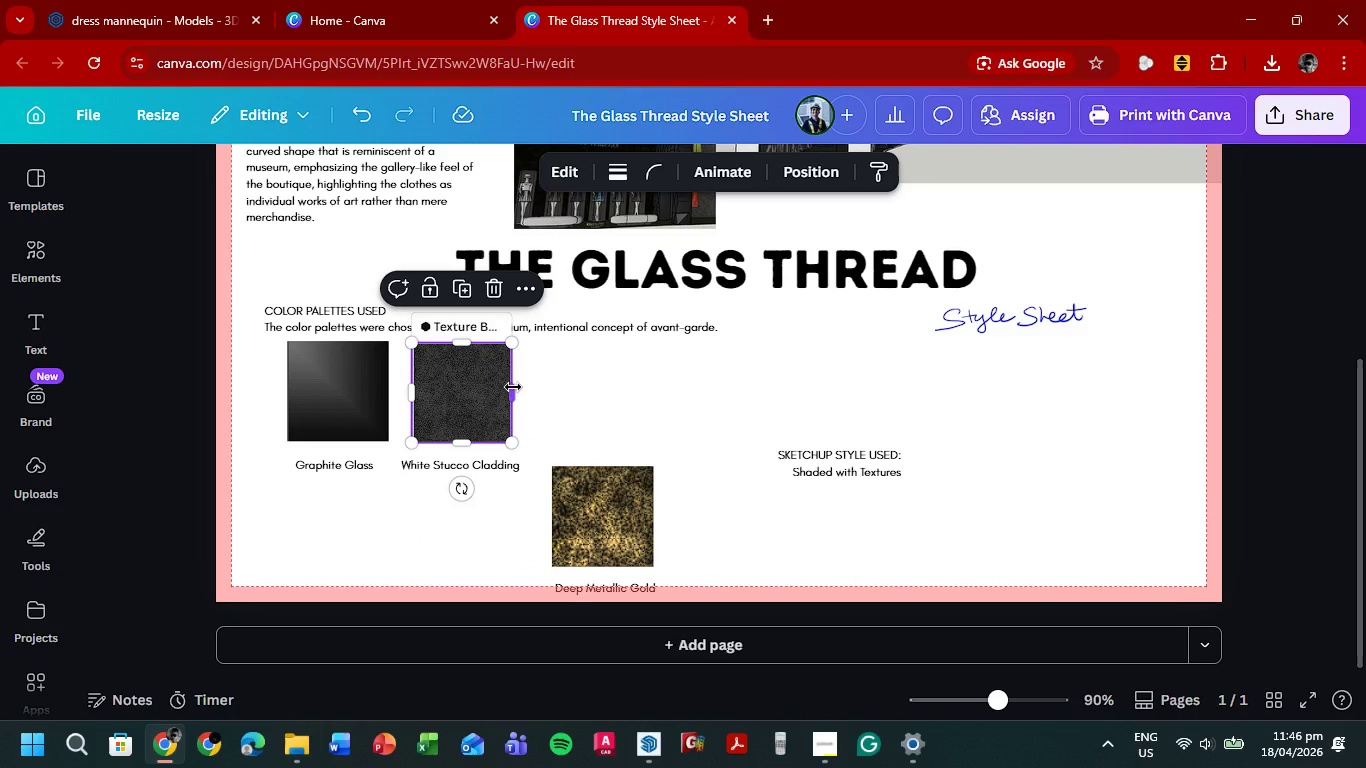 
left_click_drag(start_coordinate=[448, 397], to_coordinate=[566, 398])
 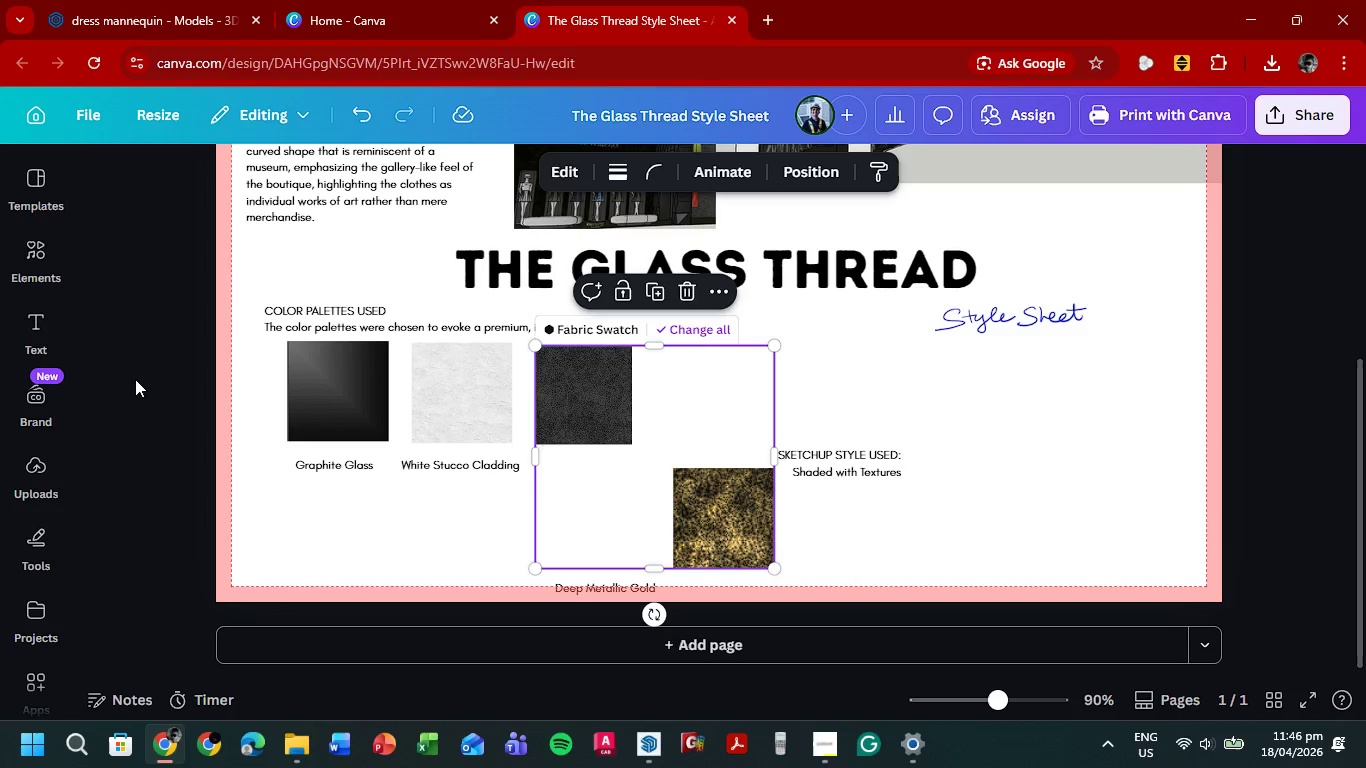 
left_click([135, 379])
 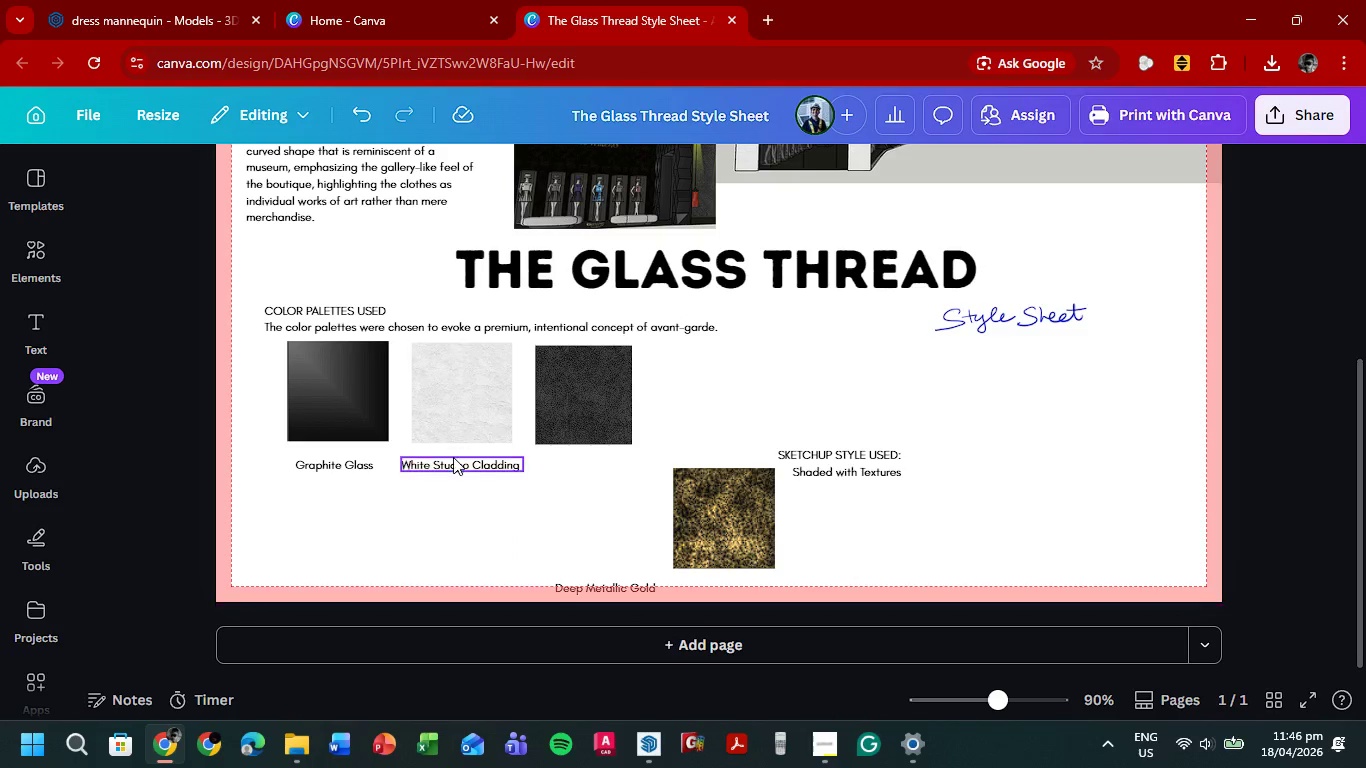 
left_click_drag(start_coordinate=[452, 460], to_coordinate=[514, 457])
 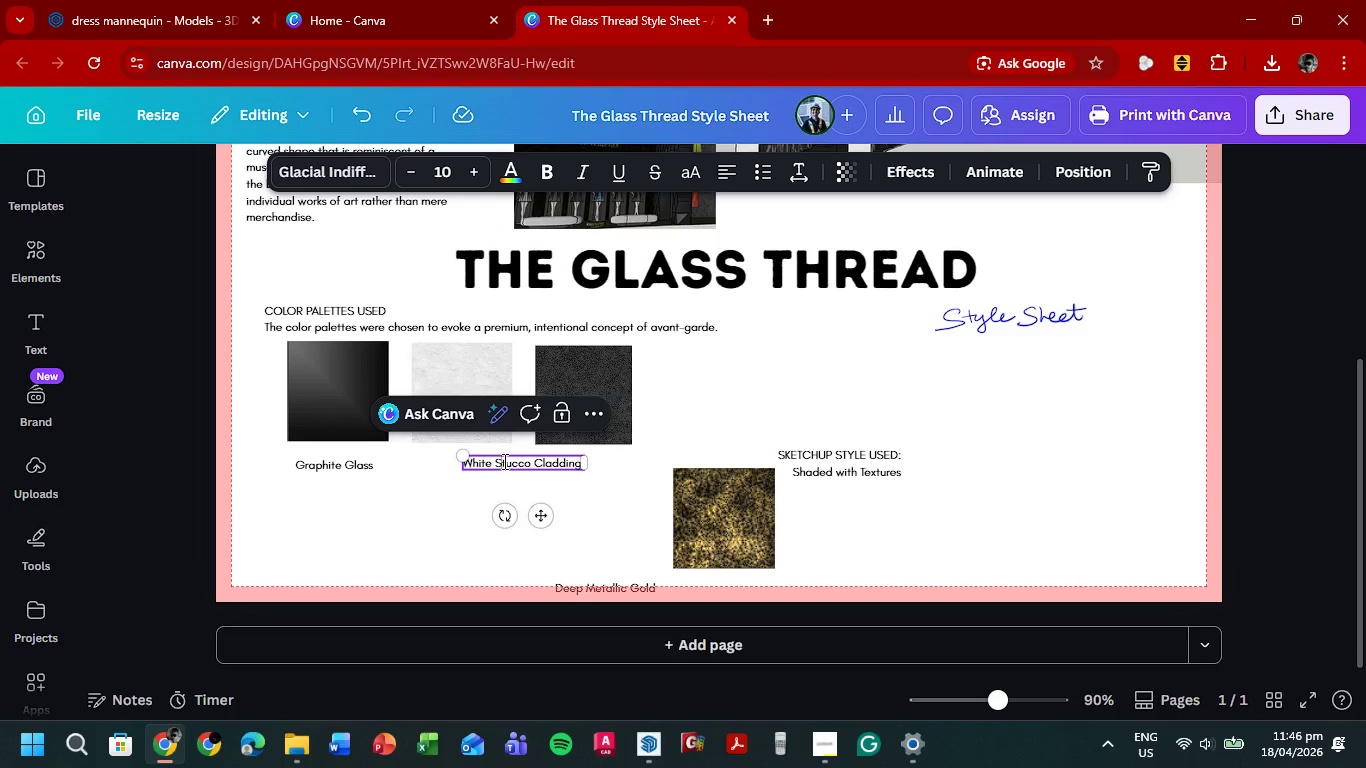 
double_click([503, 461])
 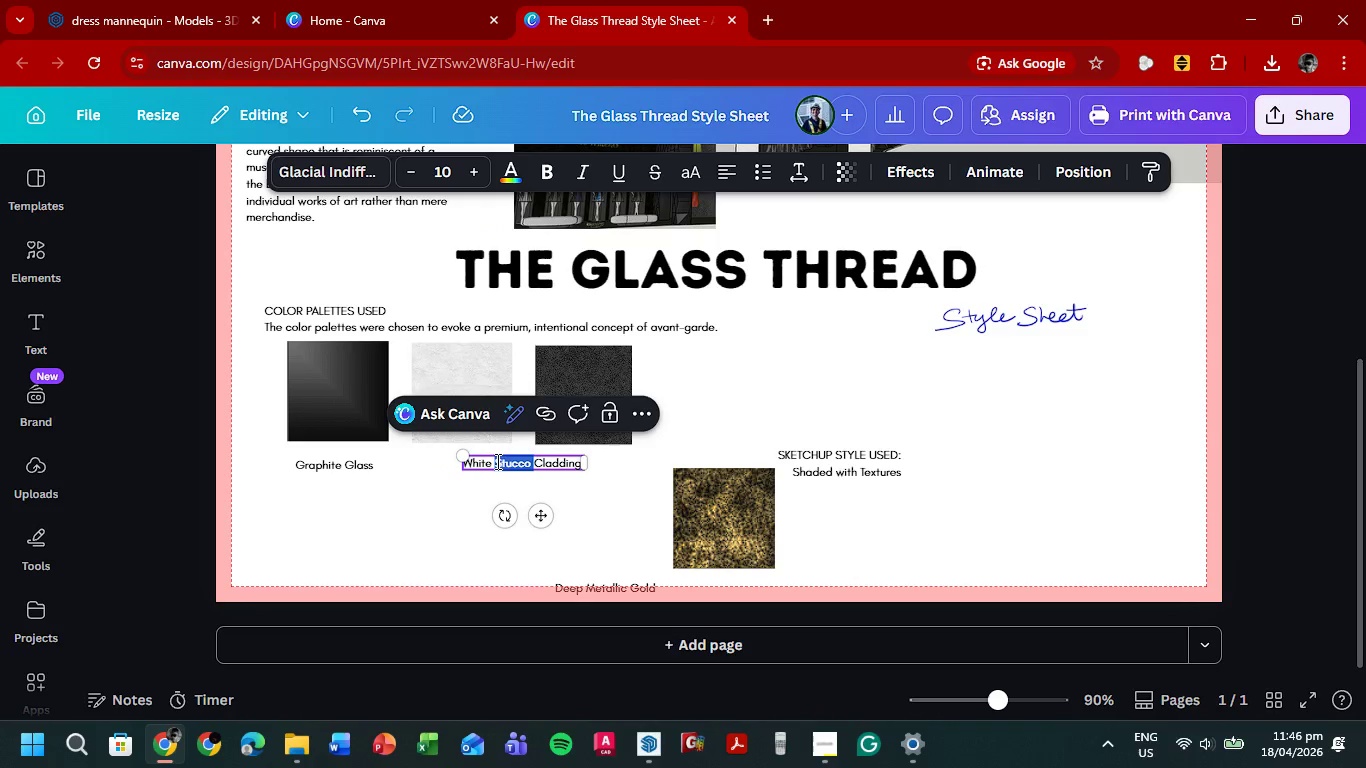 
triple_click([496, 461])
 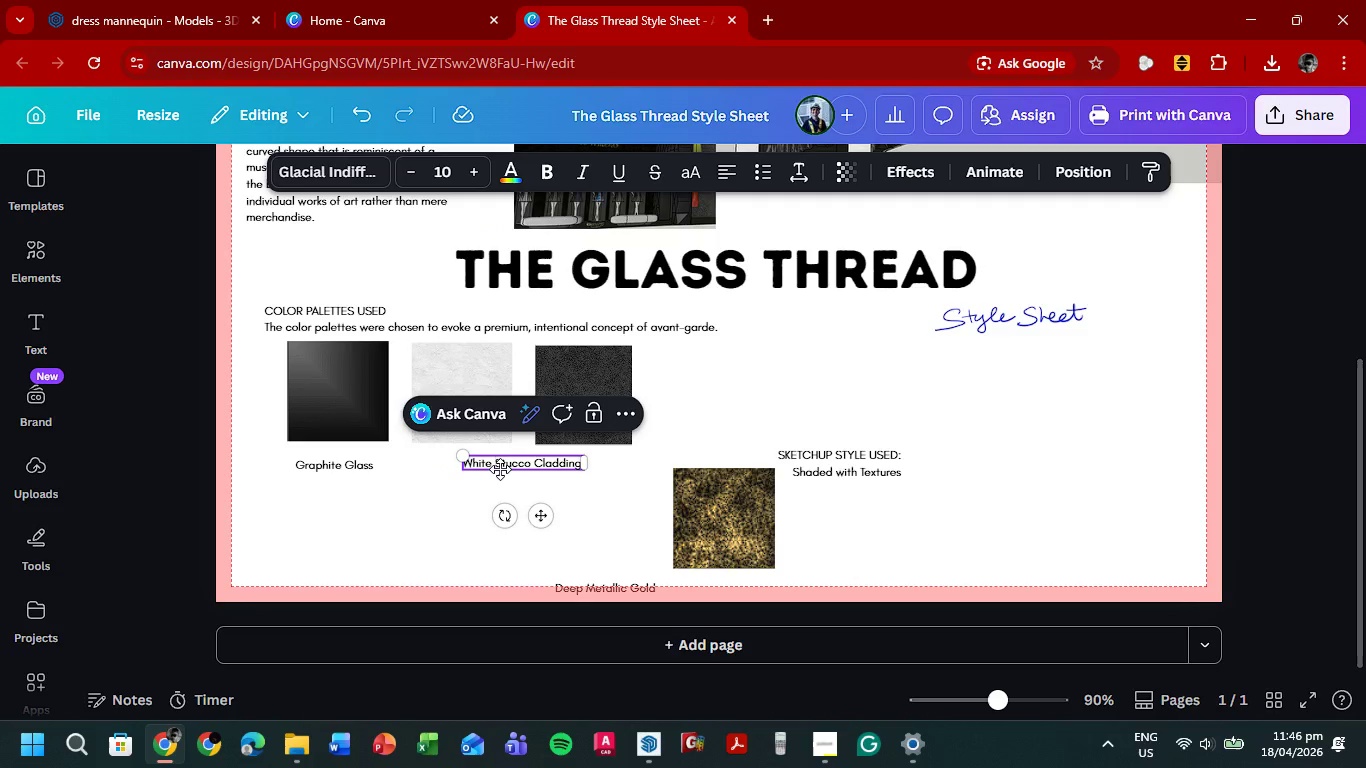 
key(Backspace)
 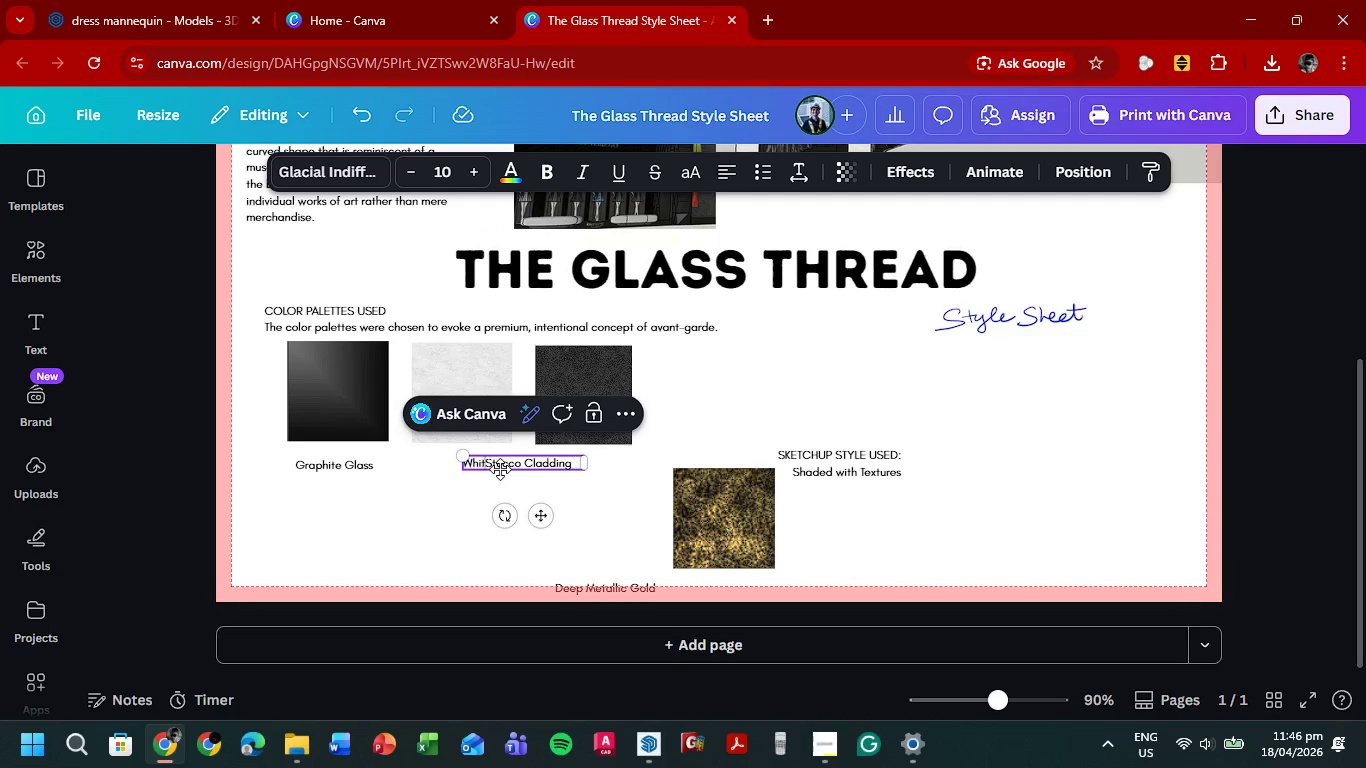 
key(Backspace)
 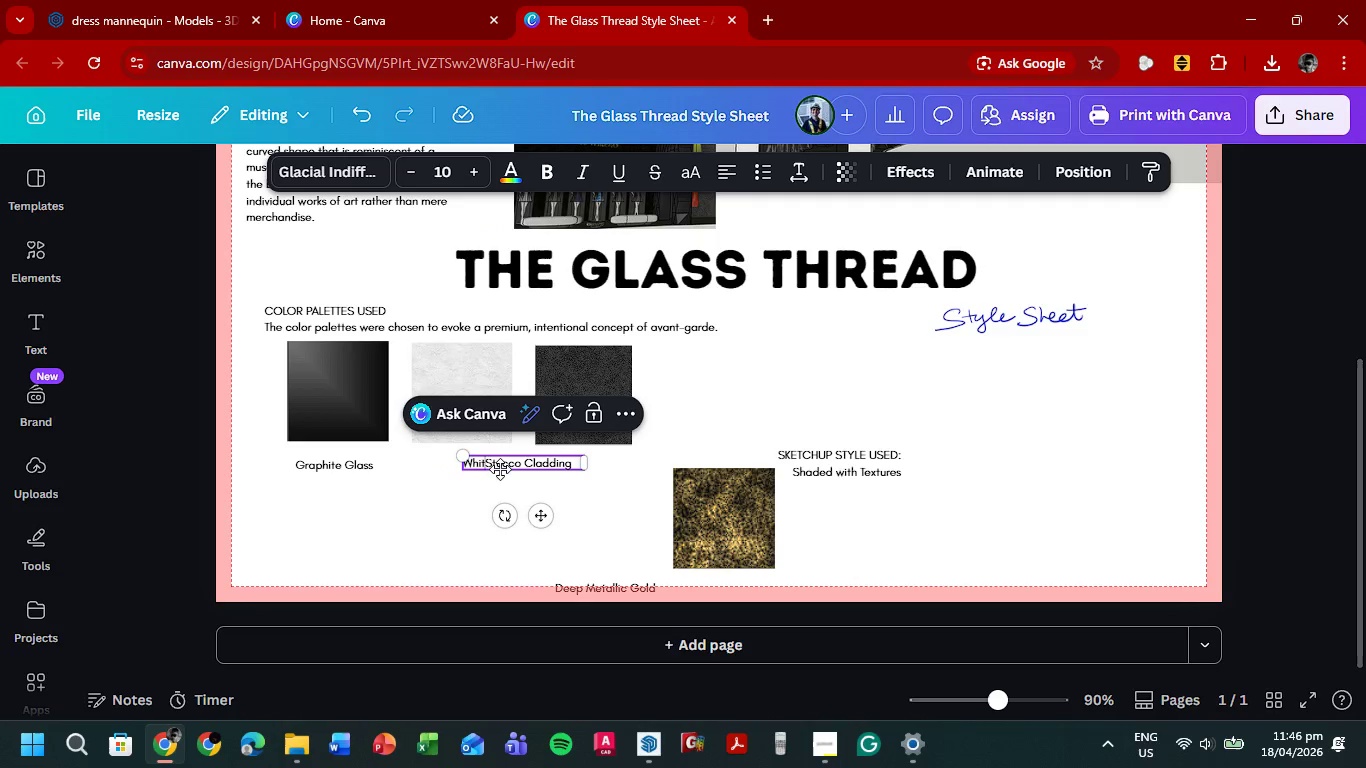 
key(Backspace)
 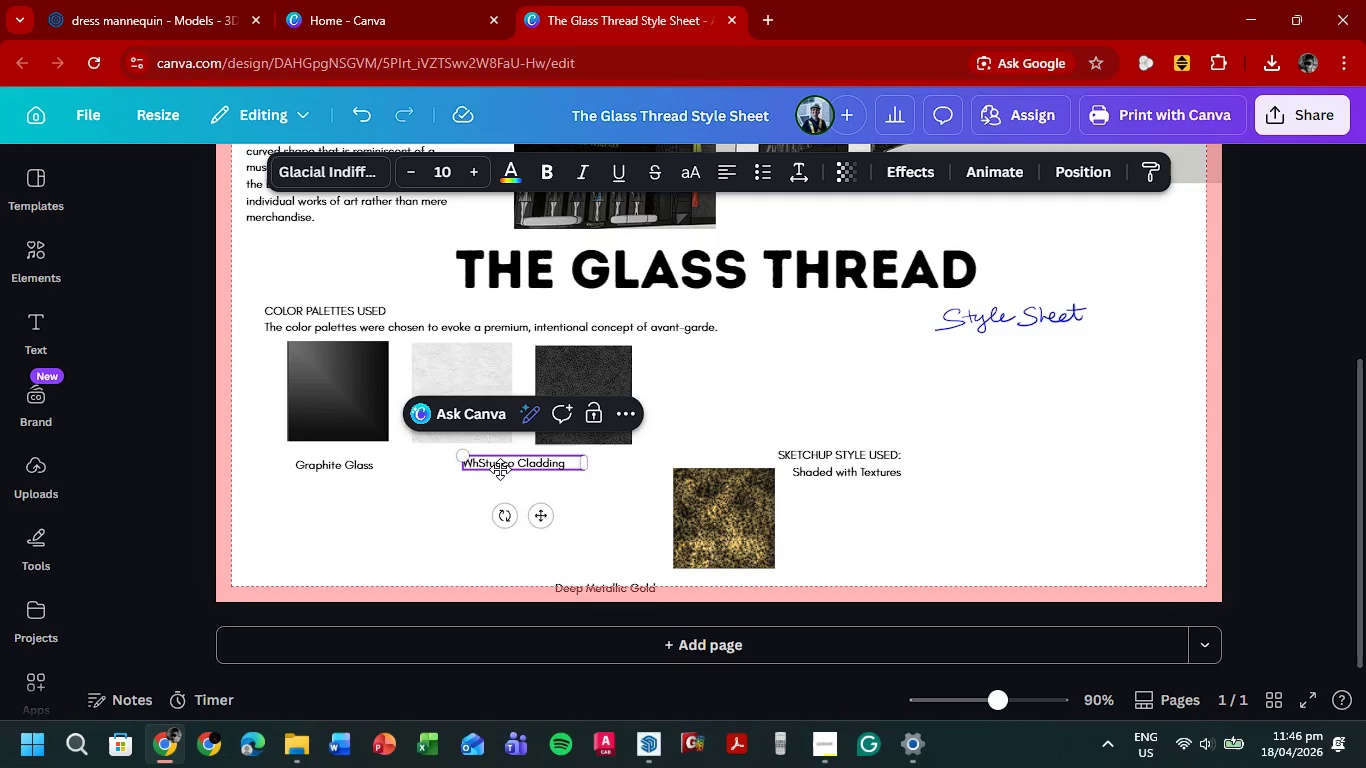 
key(Backspace)
 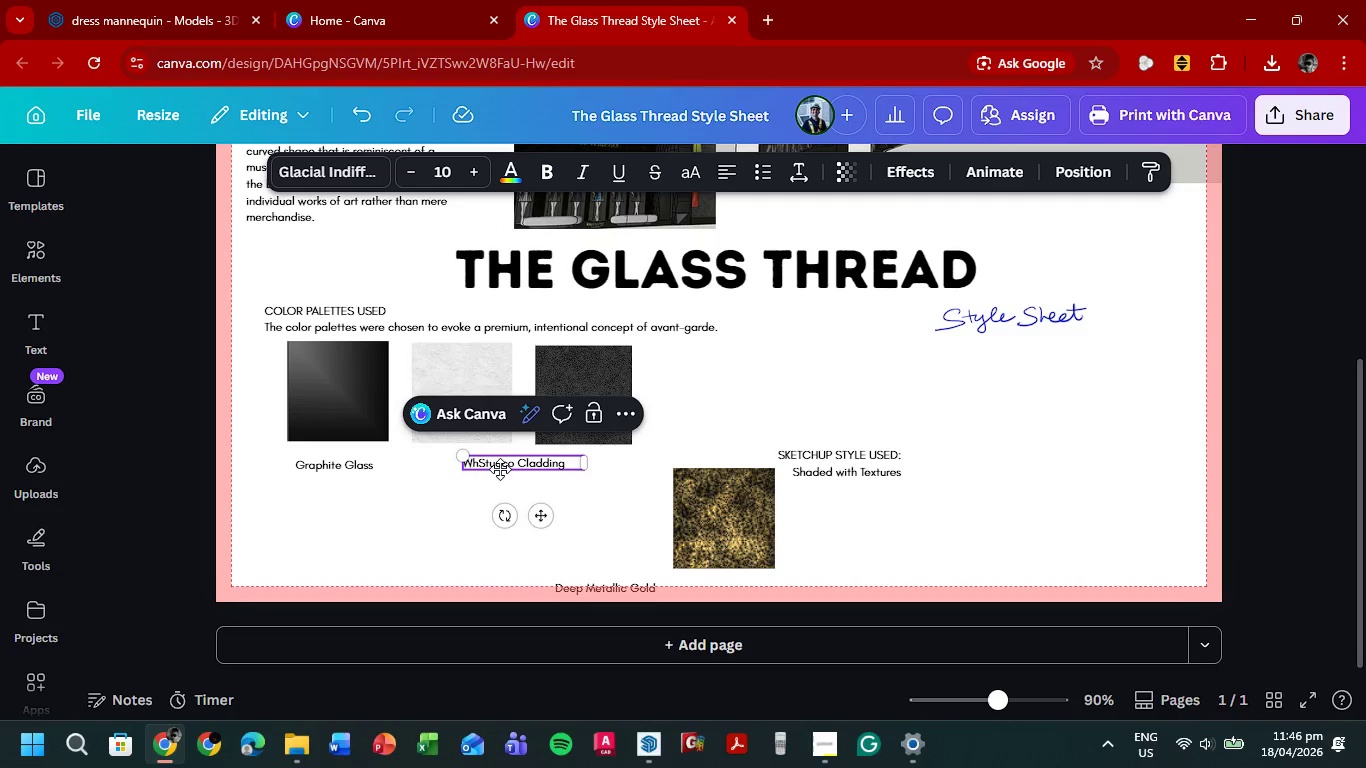 
key(Backspace)
 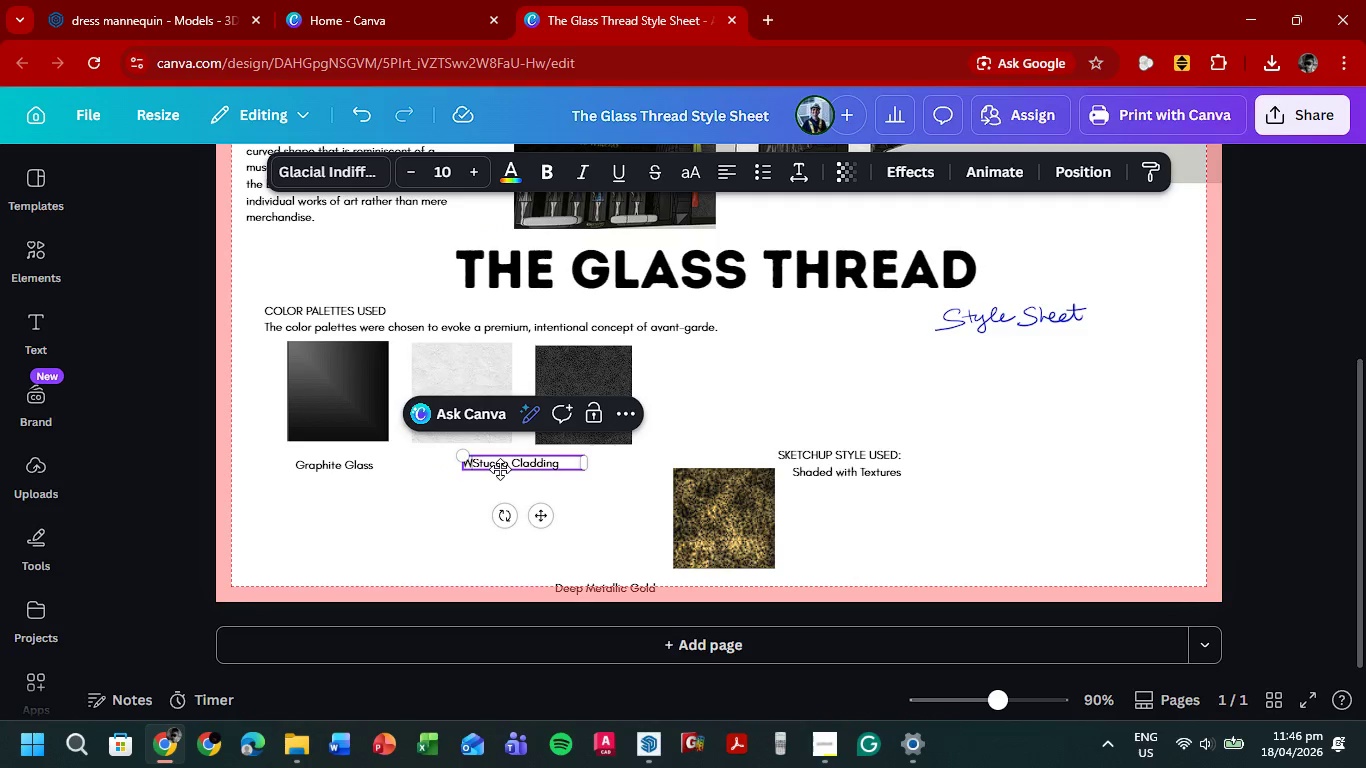 
key(Backspace)
 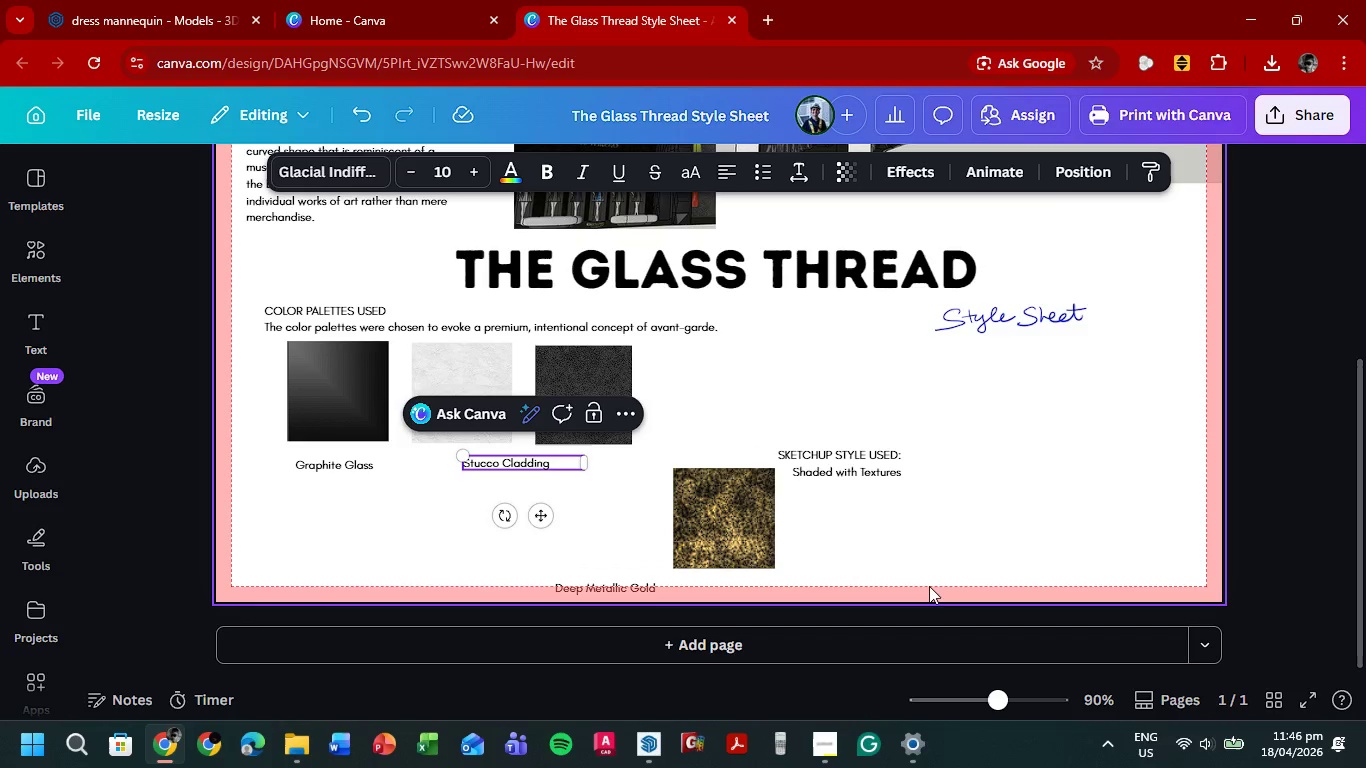 
left_click([1274, 441])
 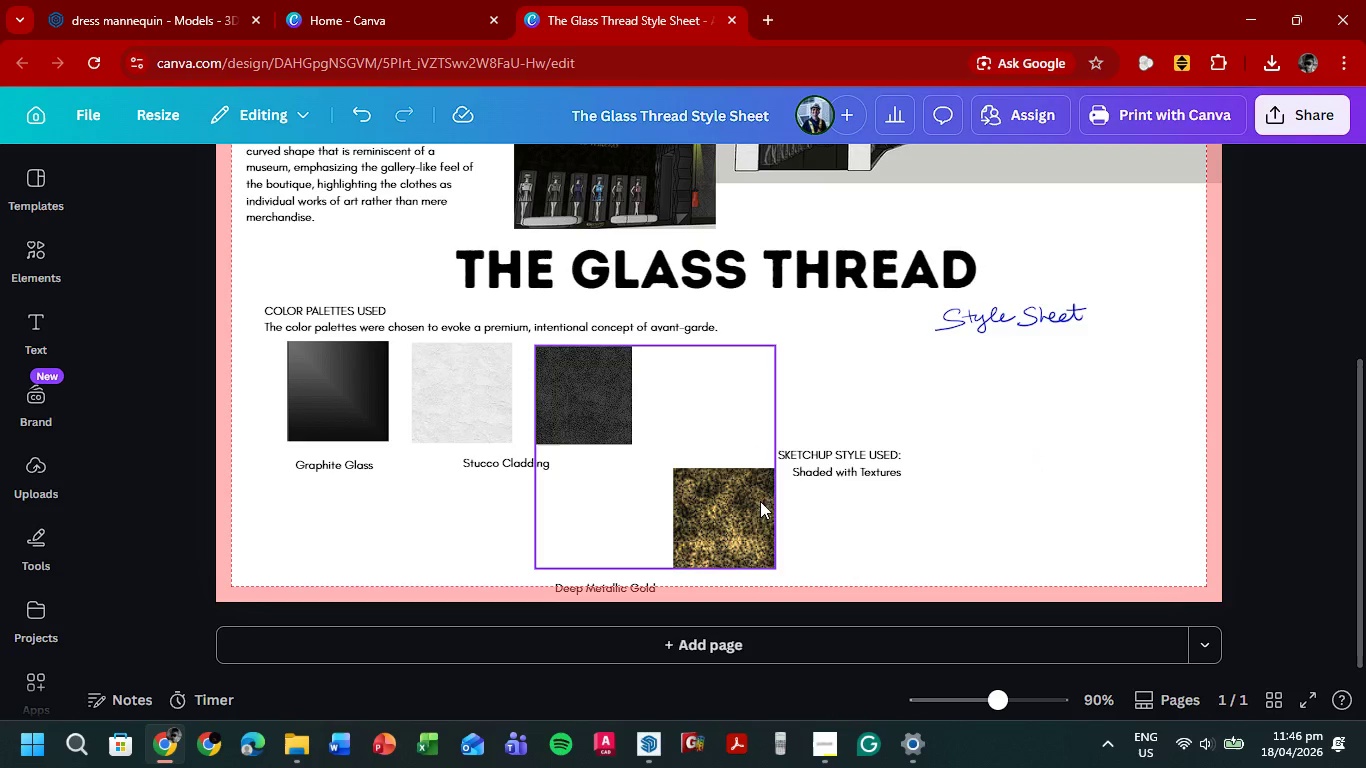 
left_click([713, 507])
 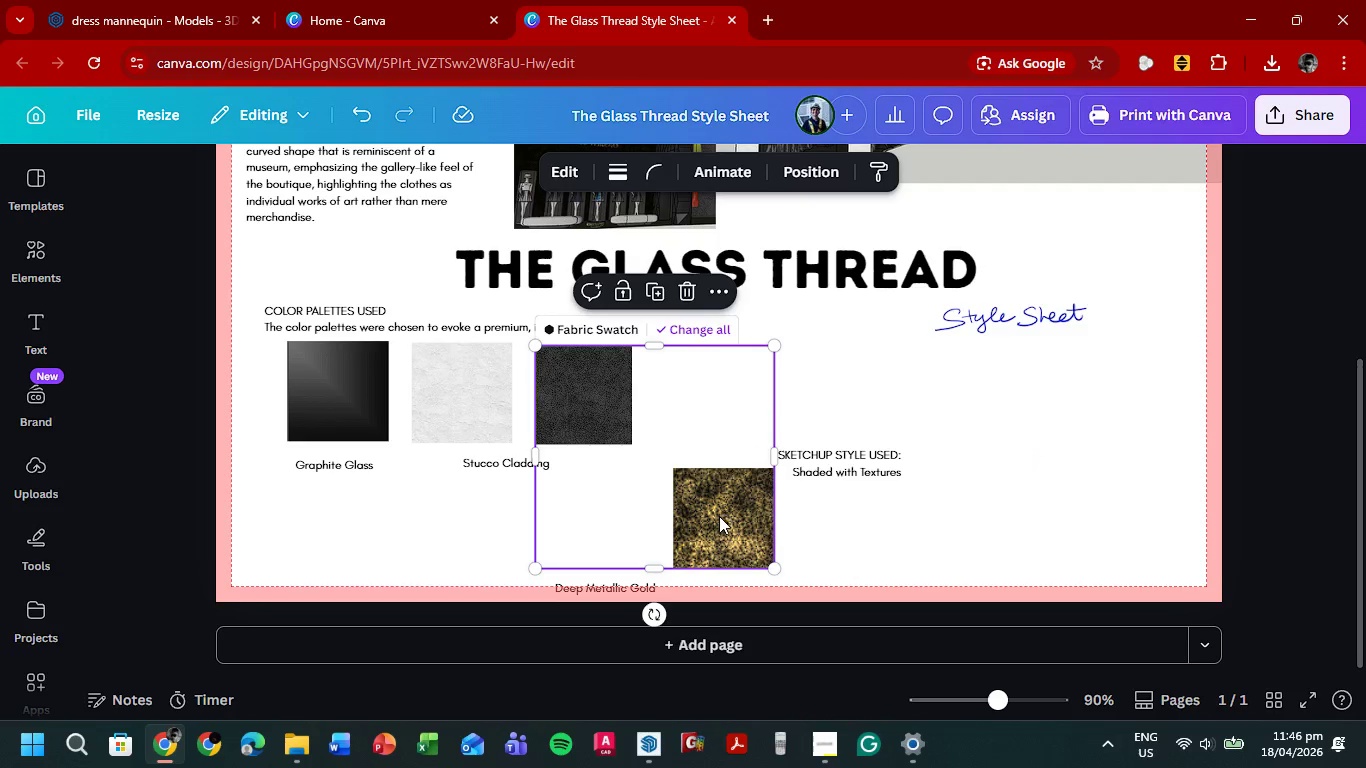 
left_click_drag(start_coordinate=[719, 519], to_coordinate=[712, 519])
 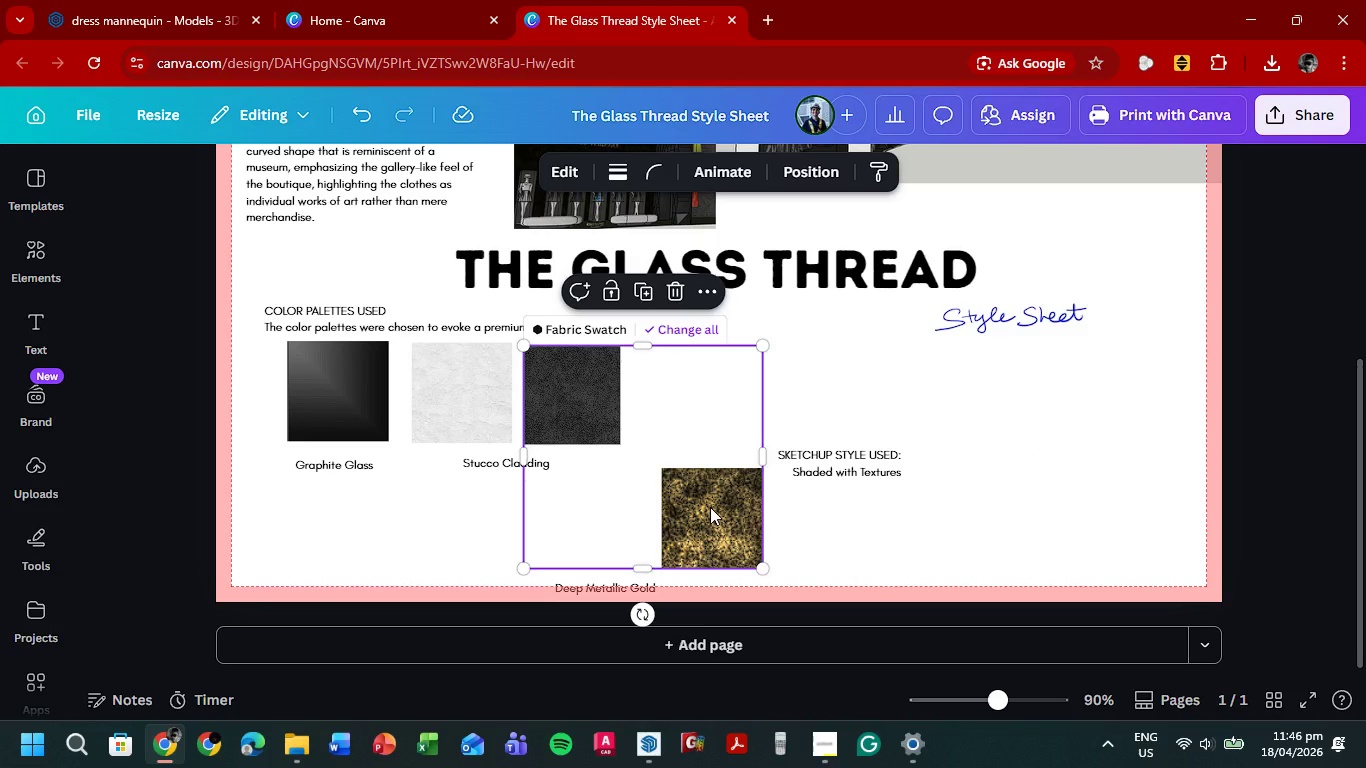 
left_click([710, 507])
 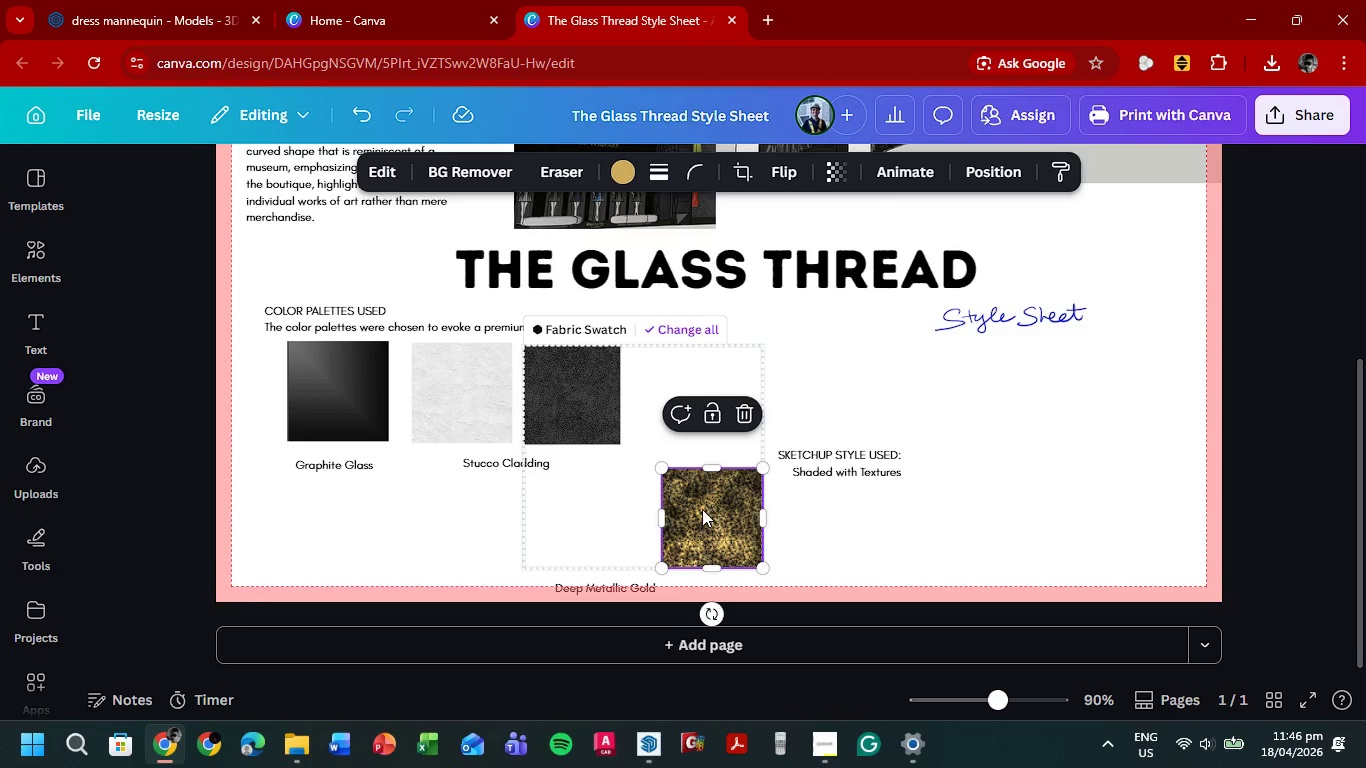 
left_click_drag(start_coordinate=[702, 509], to_coordinate=[457, 514])
 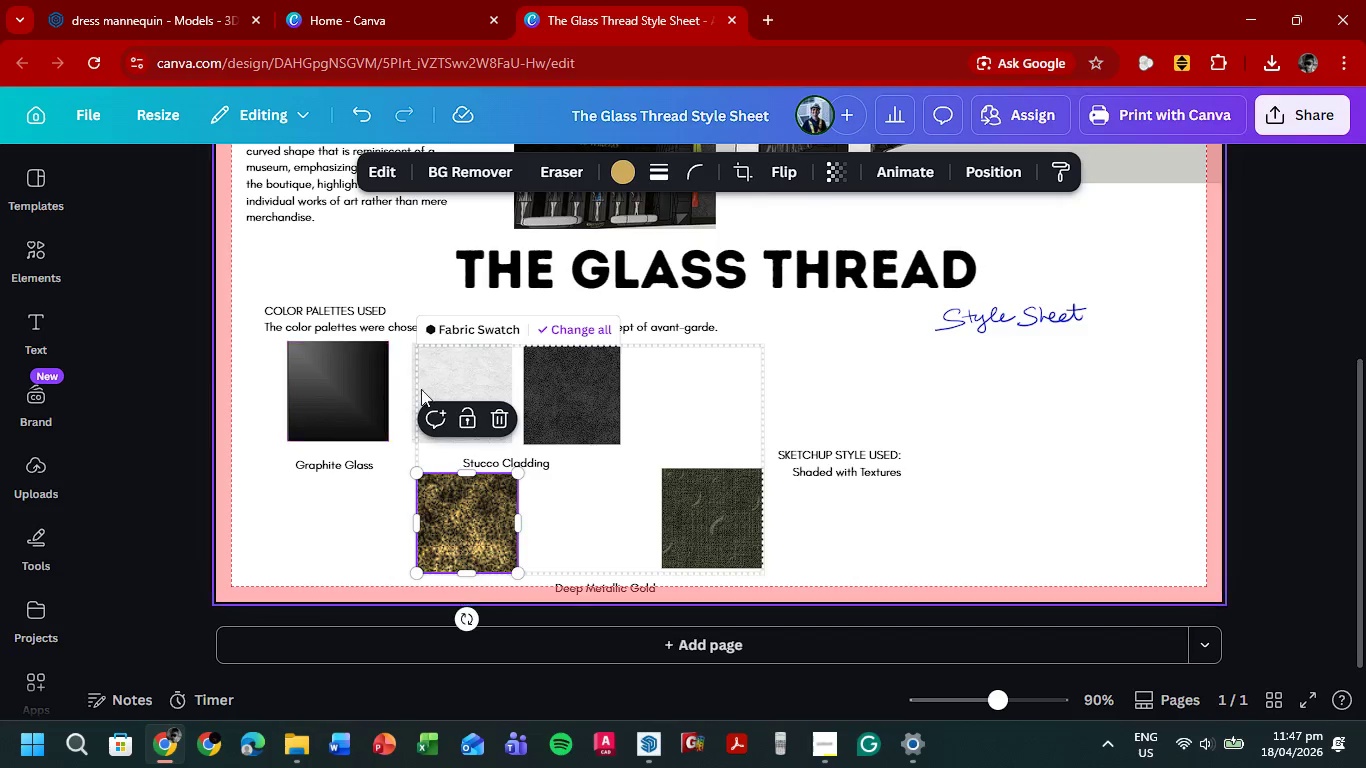 
left_click([453, 379])
 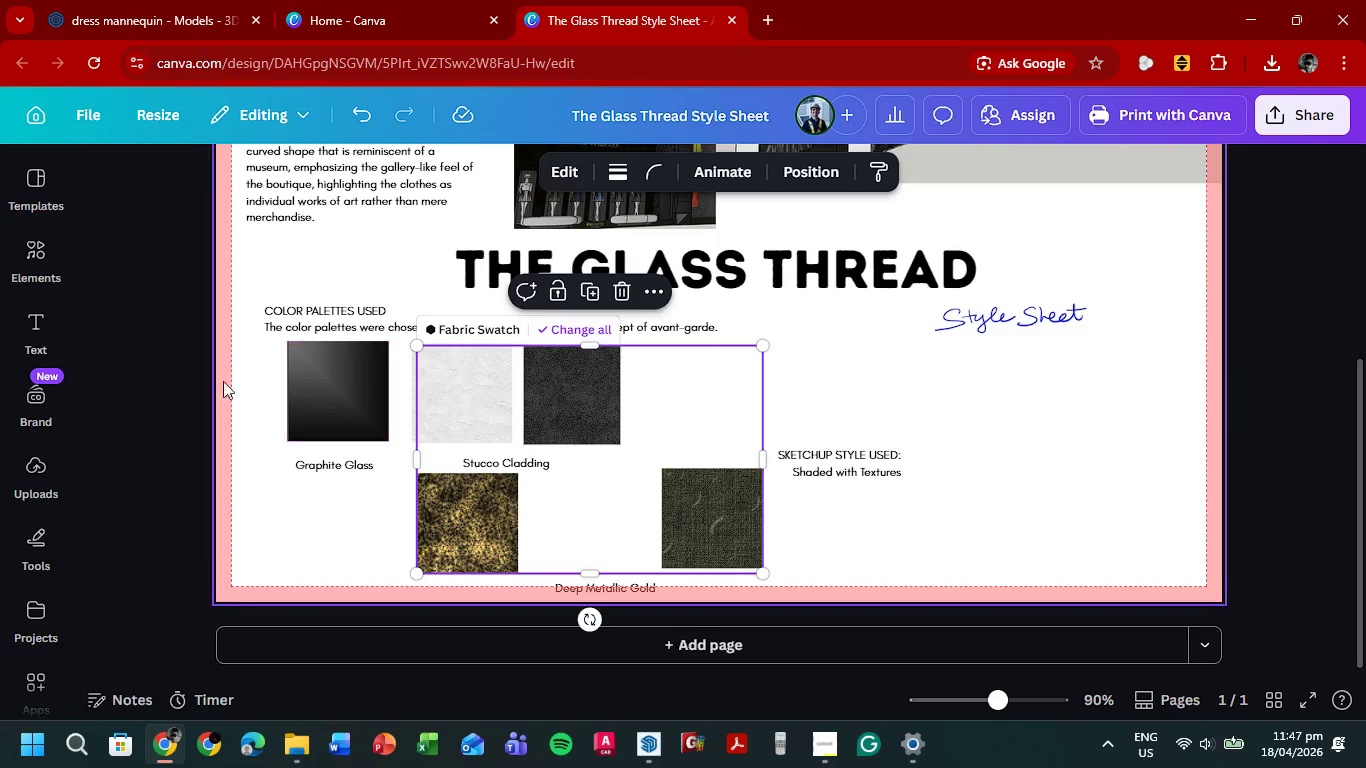 
left_click([146, 361])
 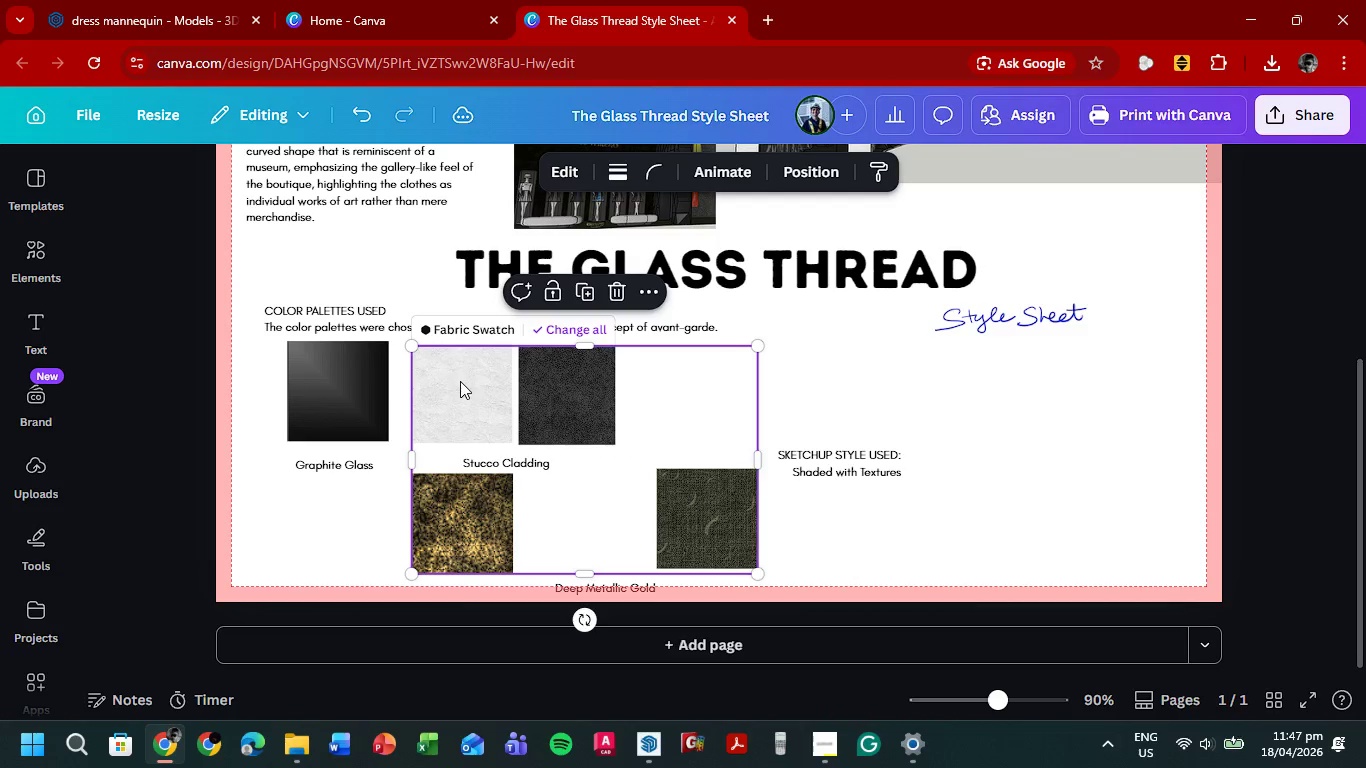 
key(Control+Z)
 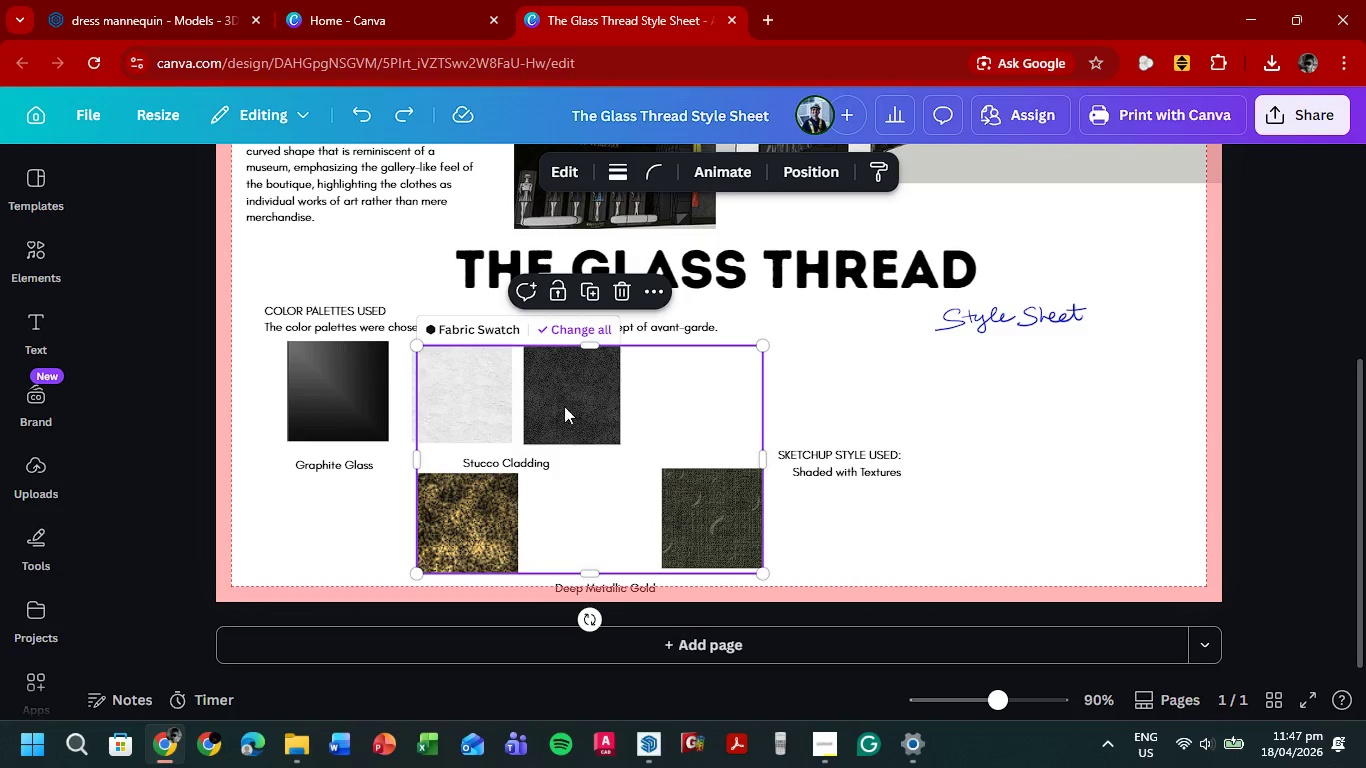 
mouse_move([636, 416])
 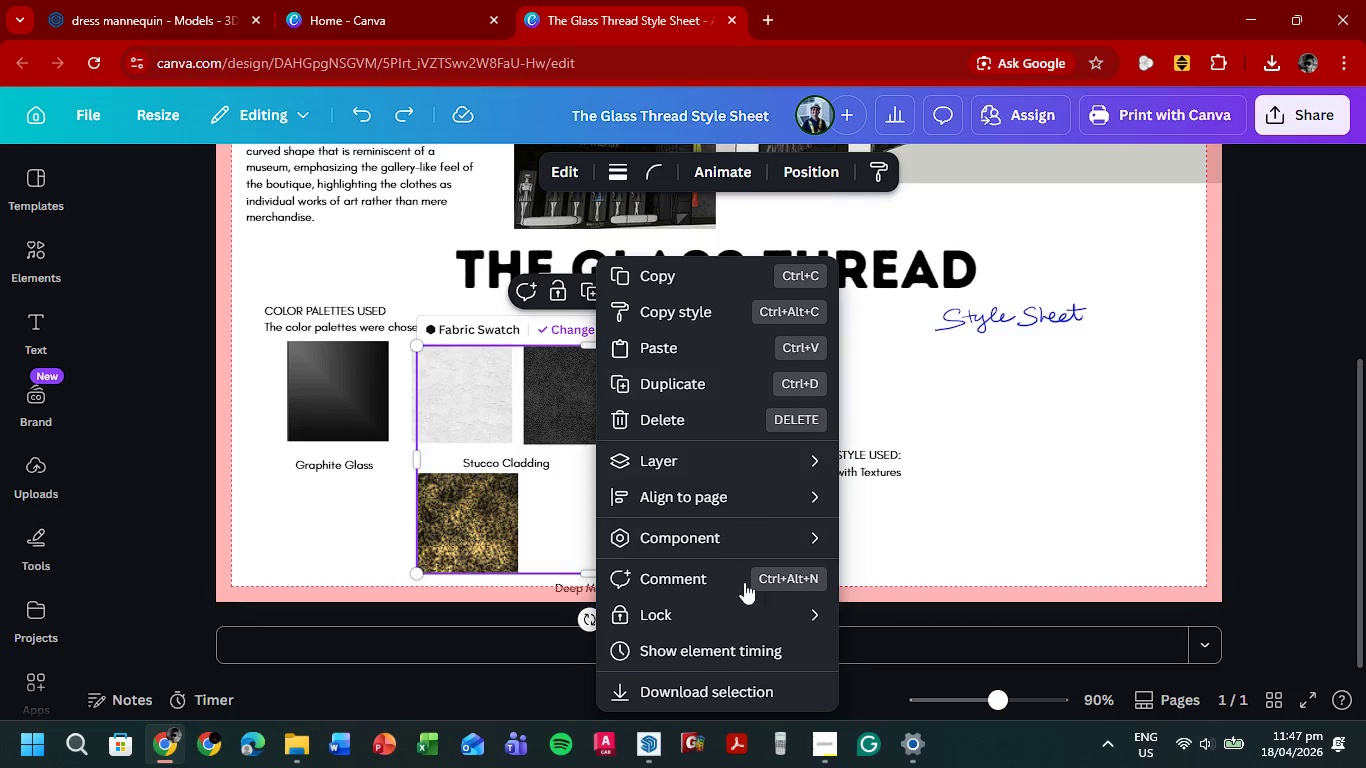 
mouse_move([750, 613])
 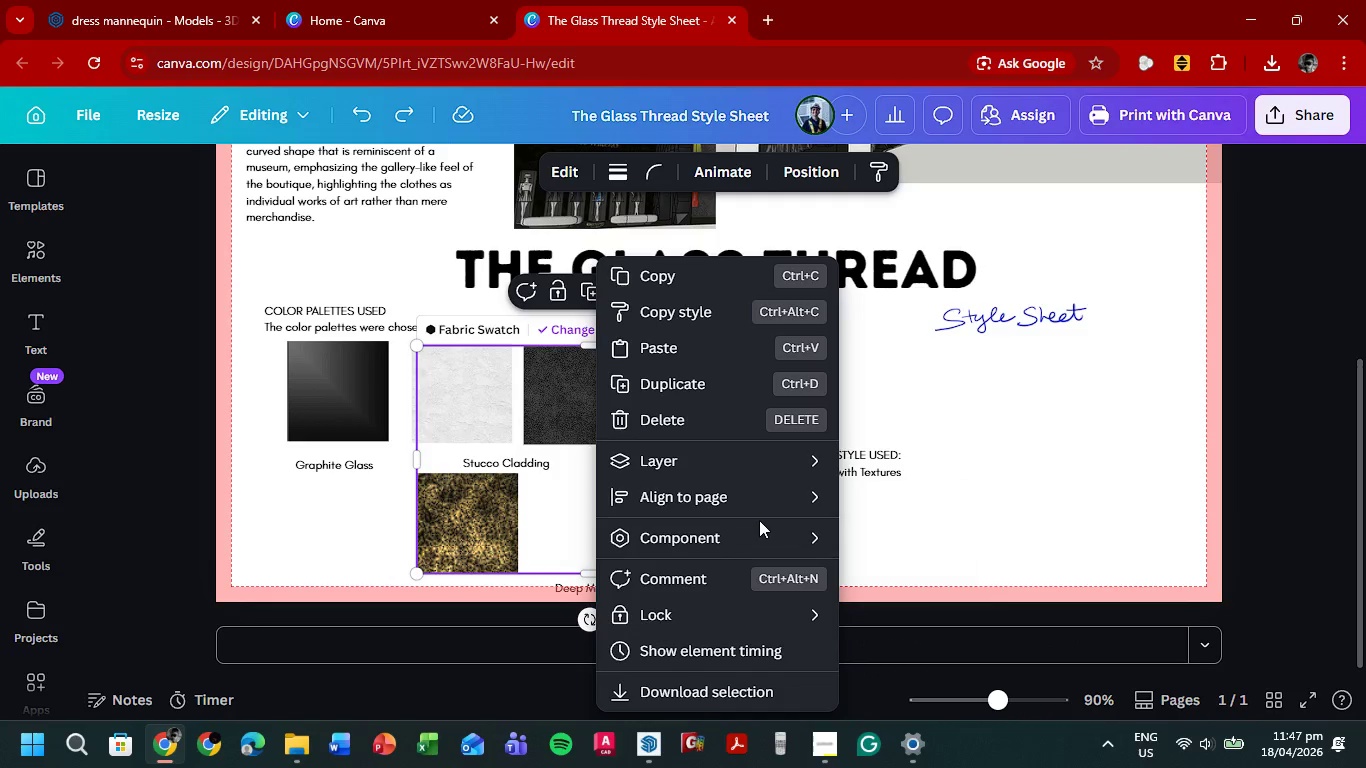 
wait(5.03)
 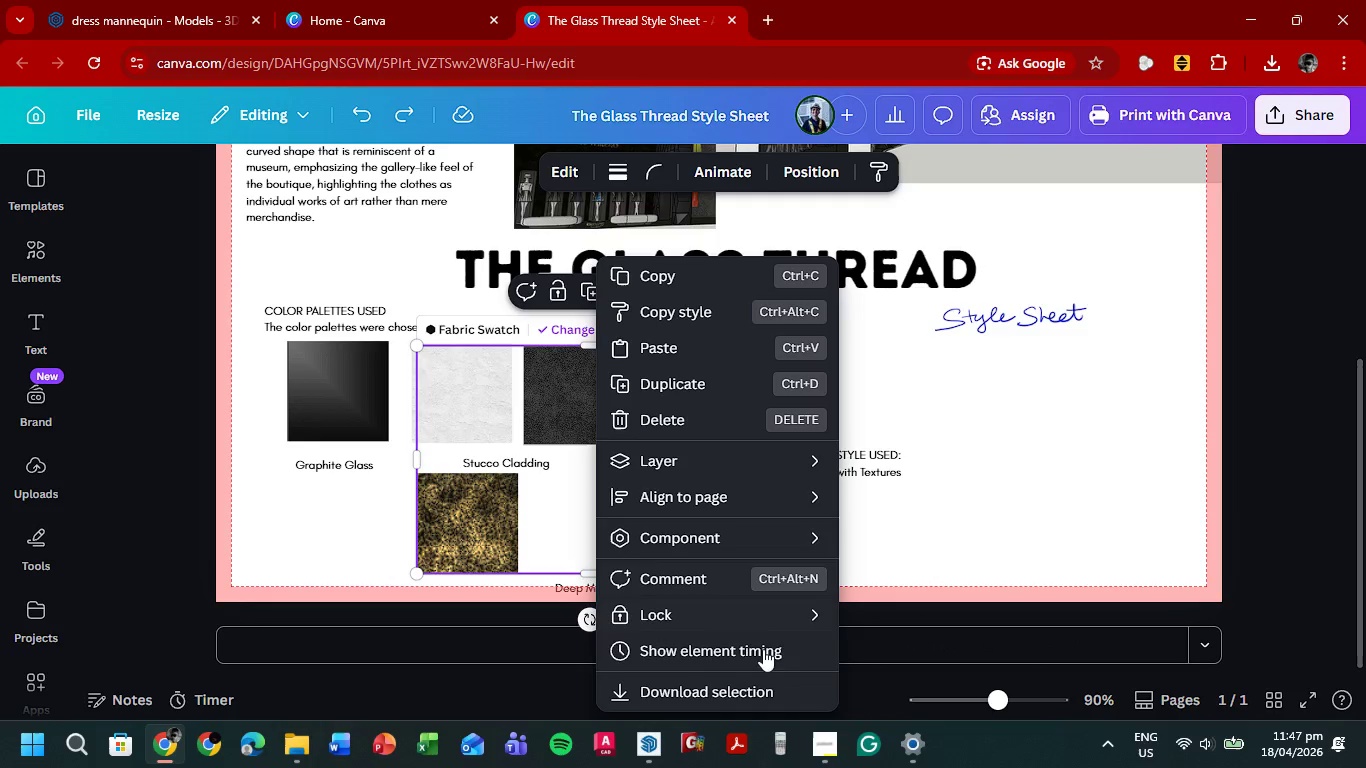 
double_click([178, 330])
 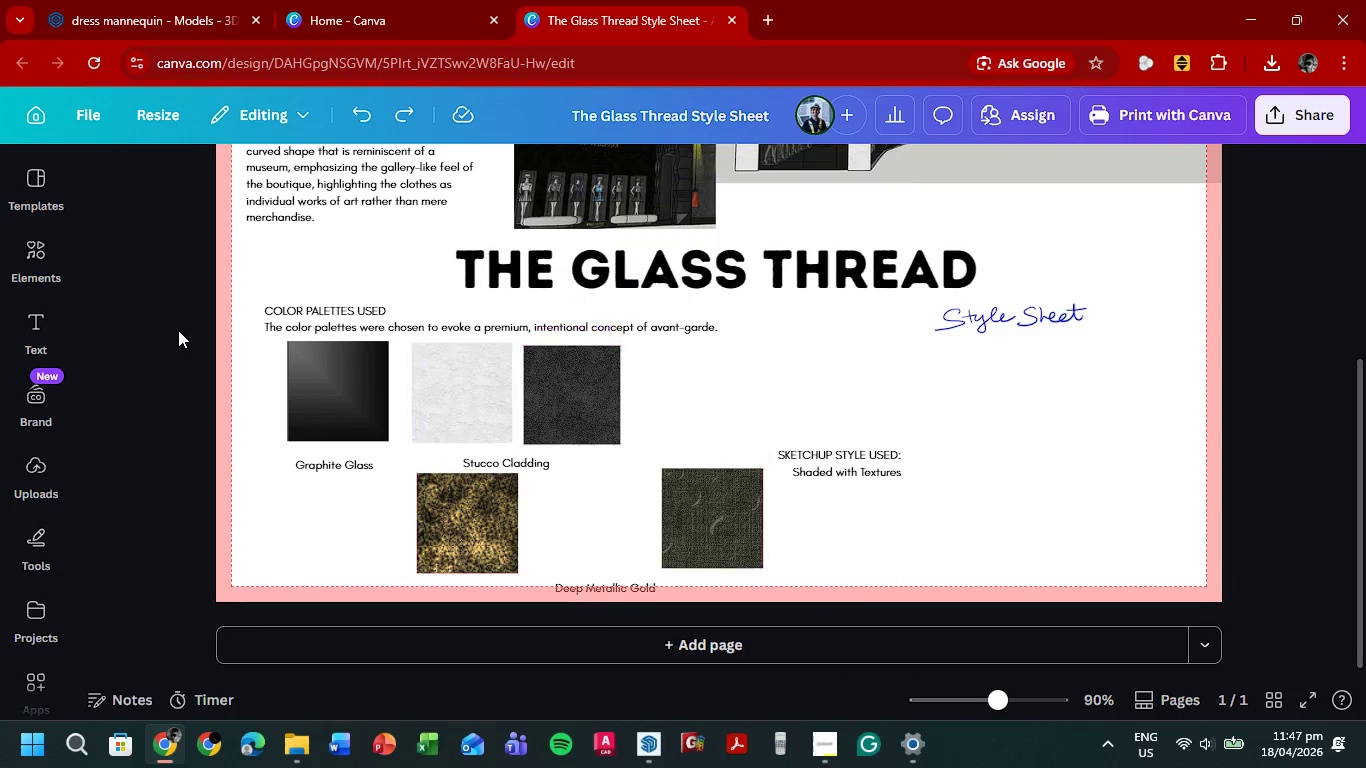 
triple_click([178, 330])
 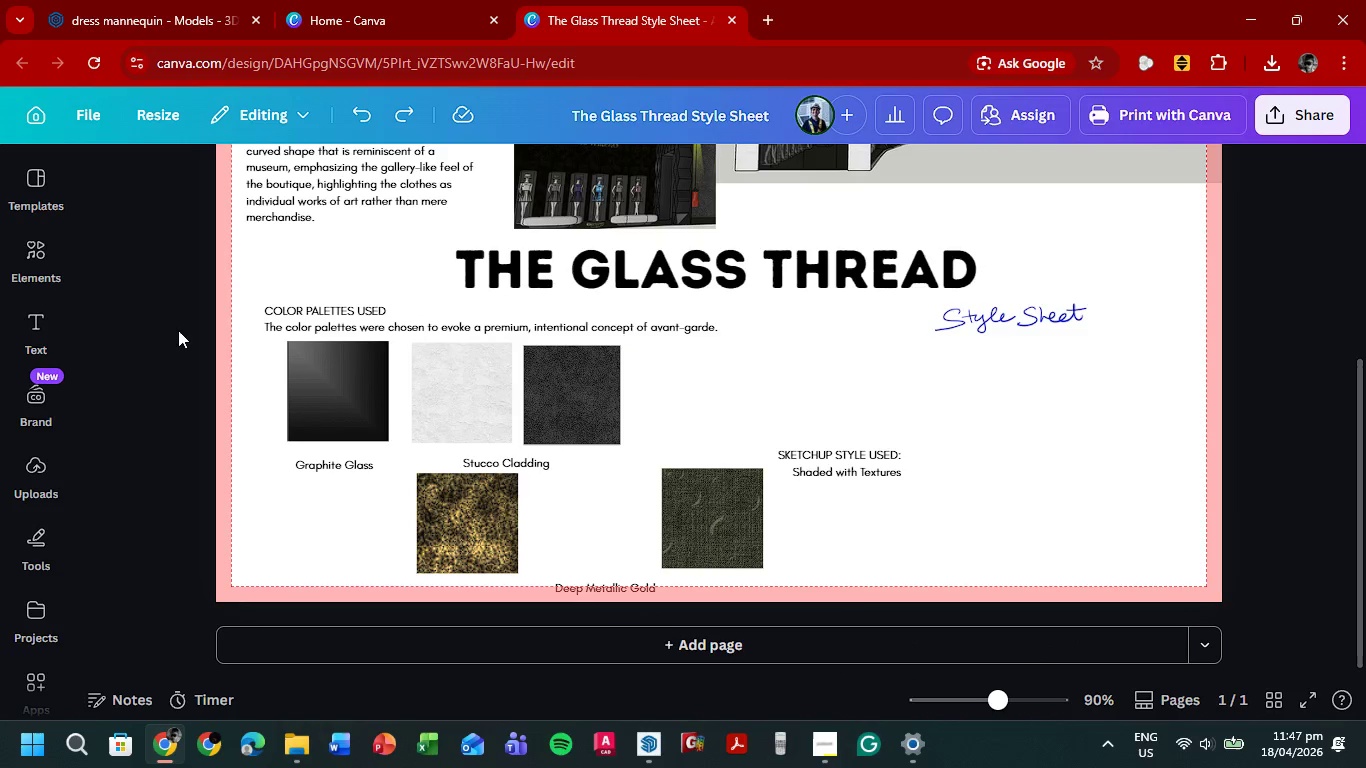 
triple_click([178, 330])
 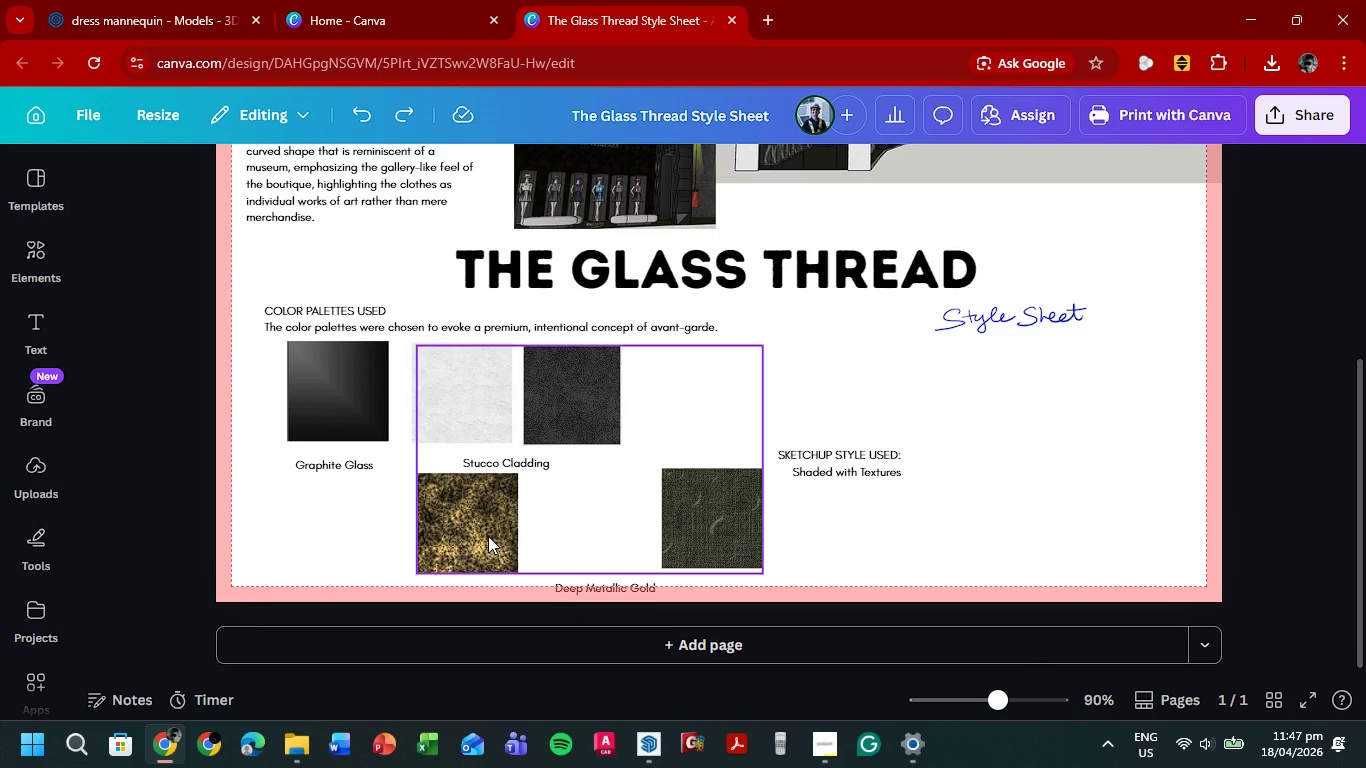 
double_click([488, 535])
 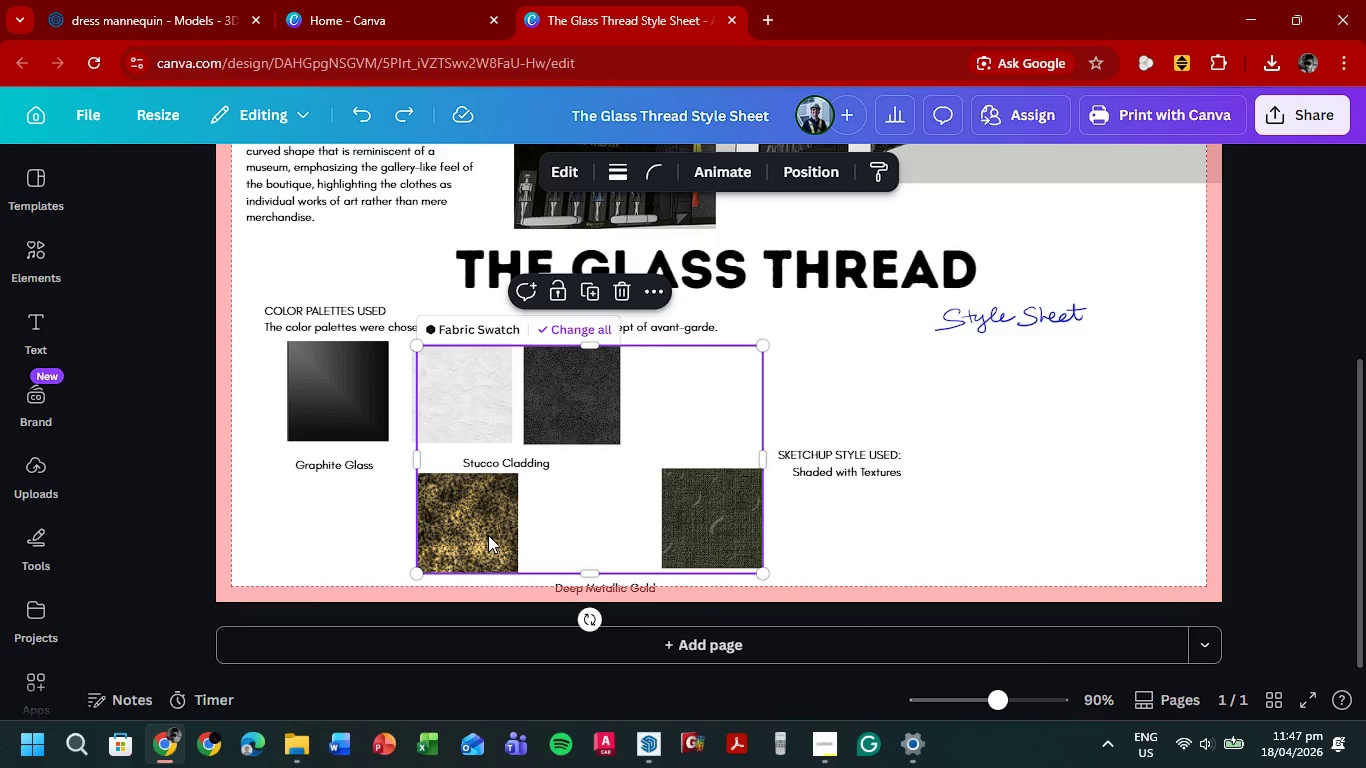 
triple_click([488, 535])
 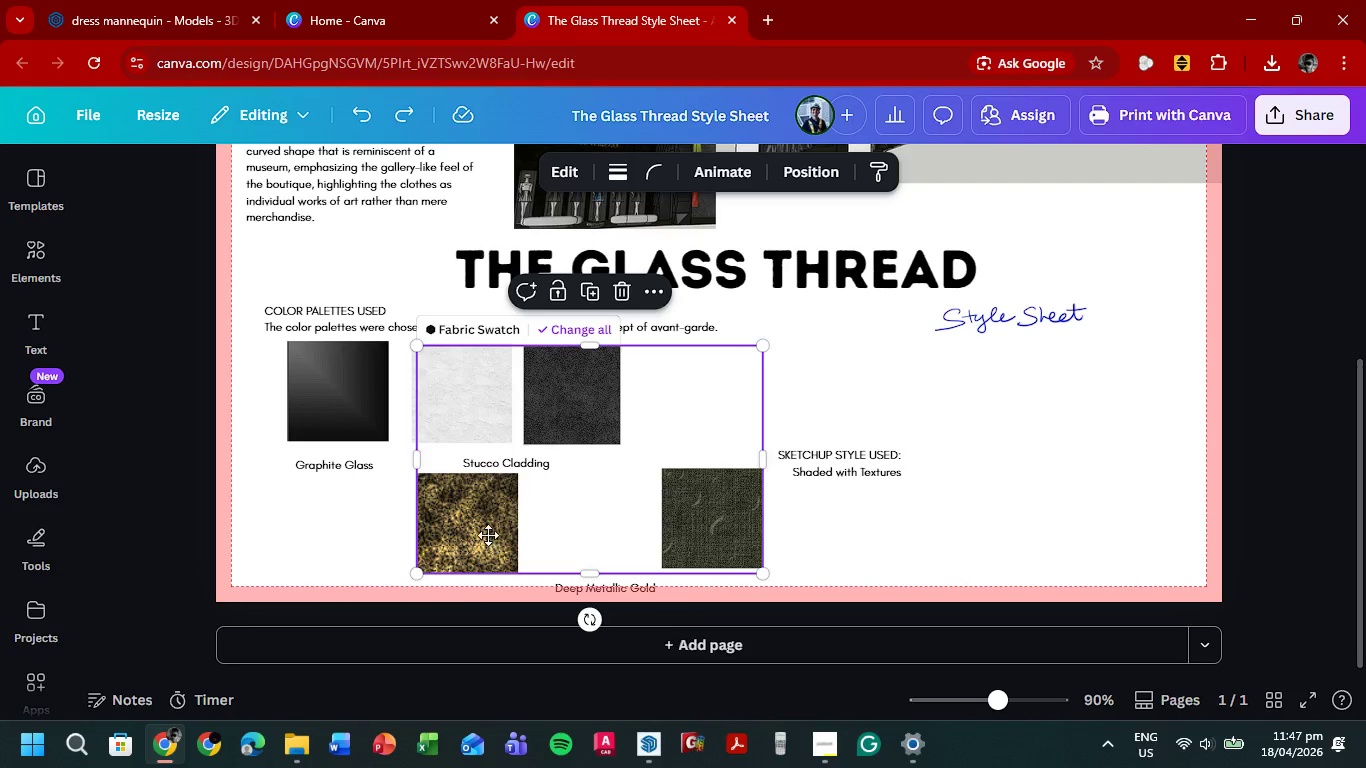 
triple_click([488, 535])
 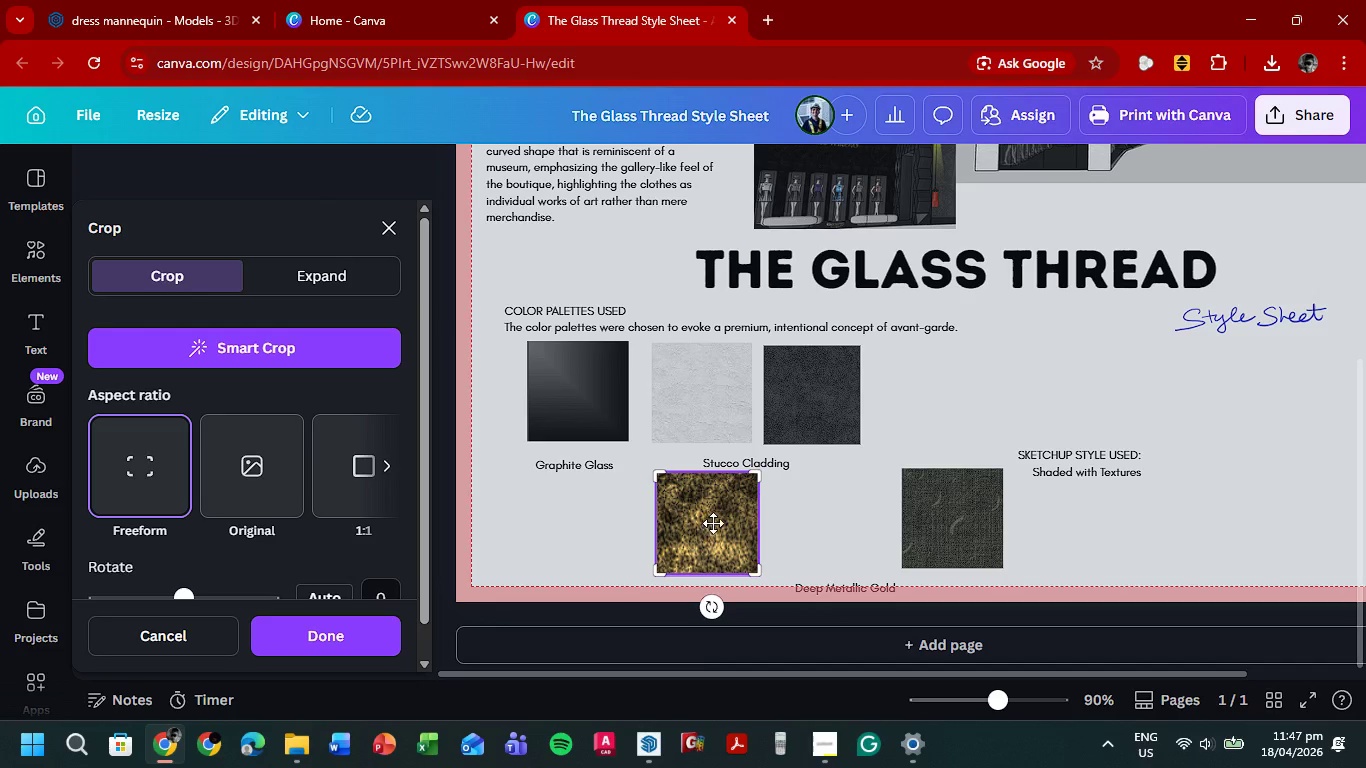 
key(Control+X)
 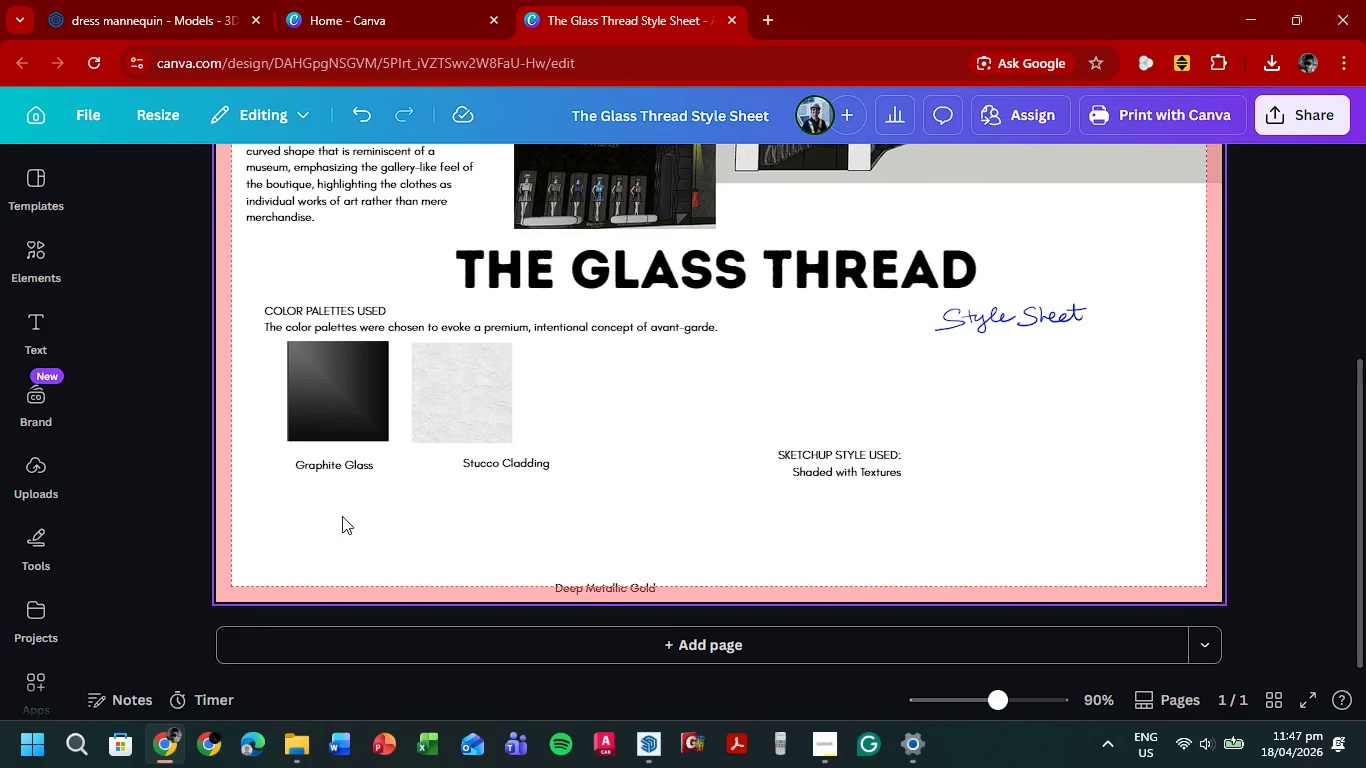 
key(Control+V)
 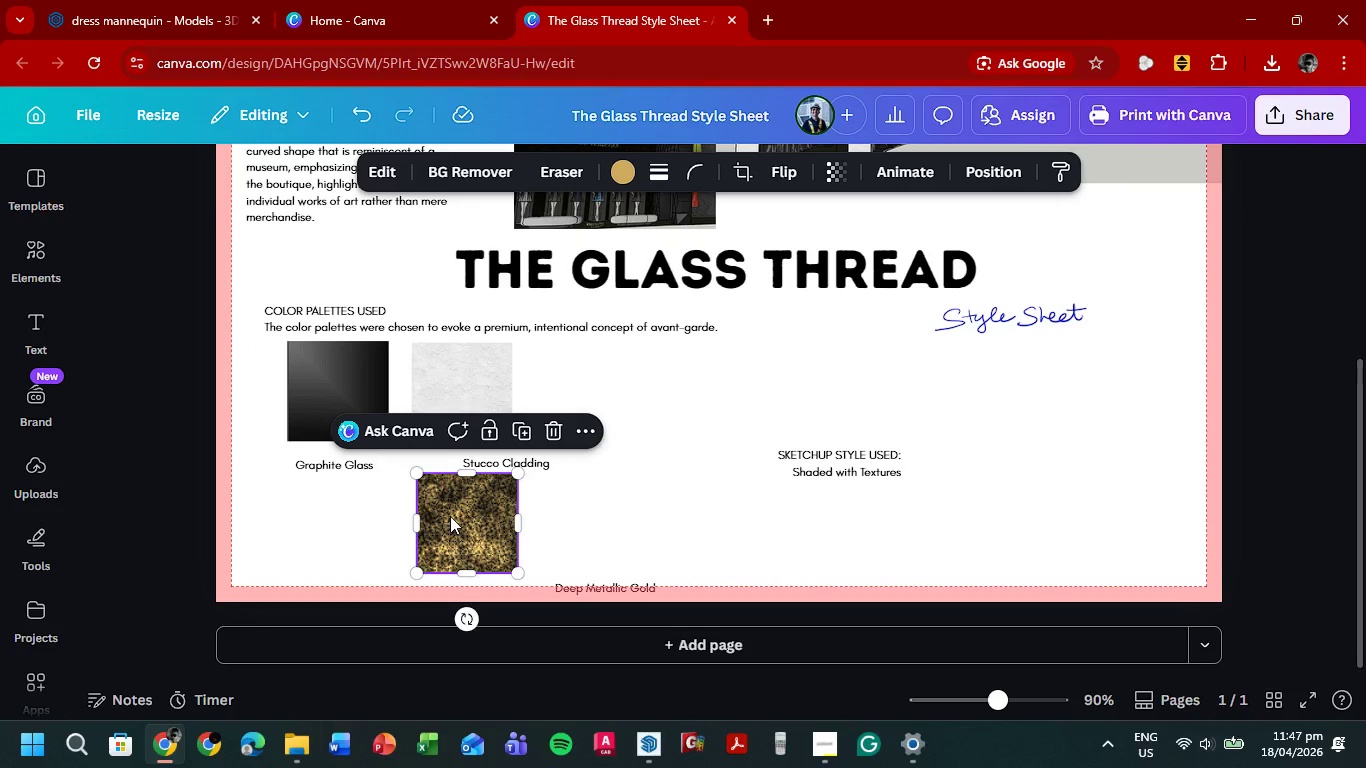 
key(Control+Z)
 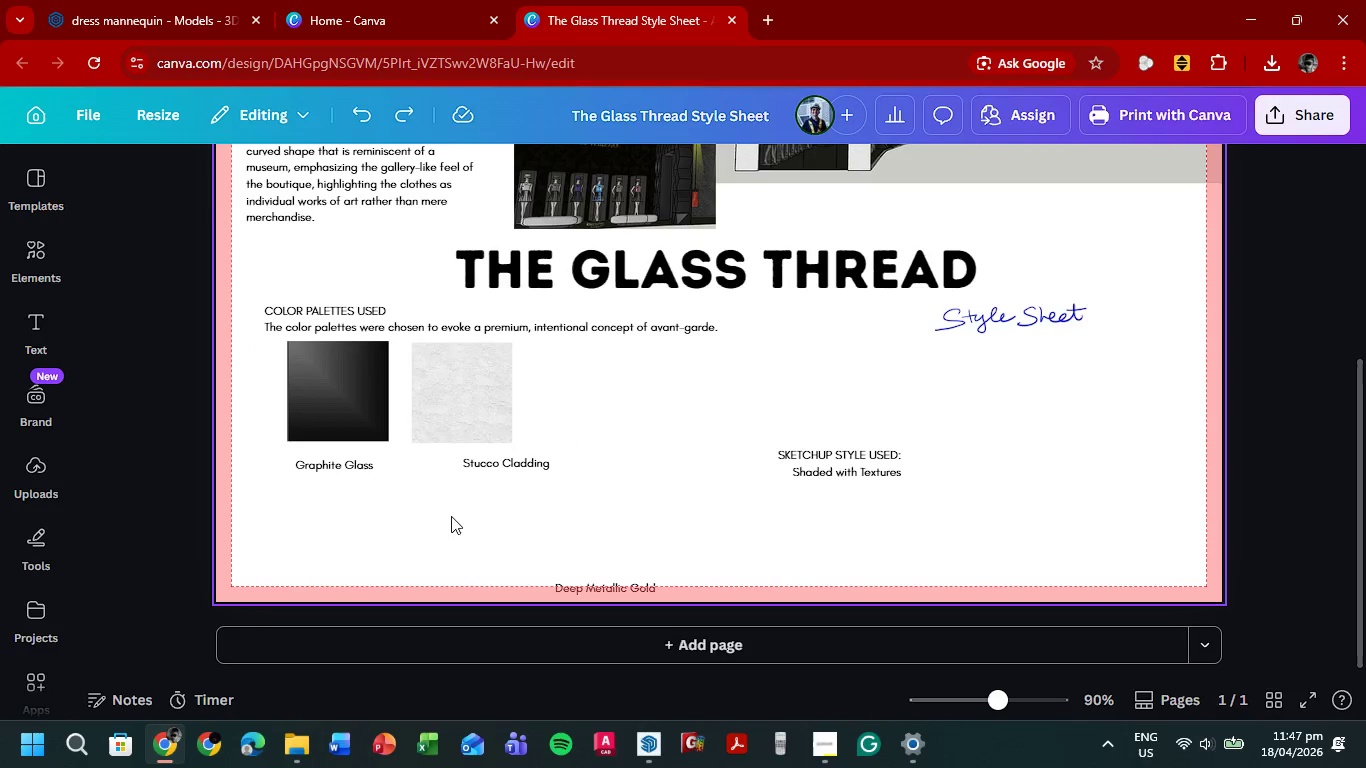 
key(Control+Z)
 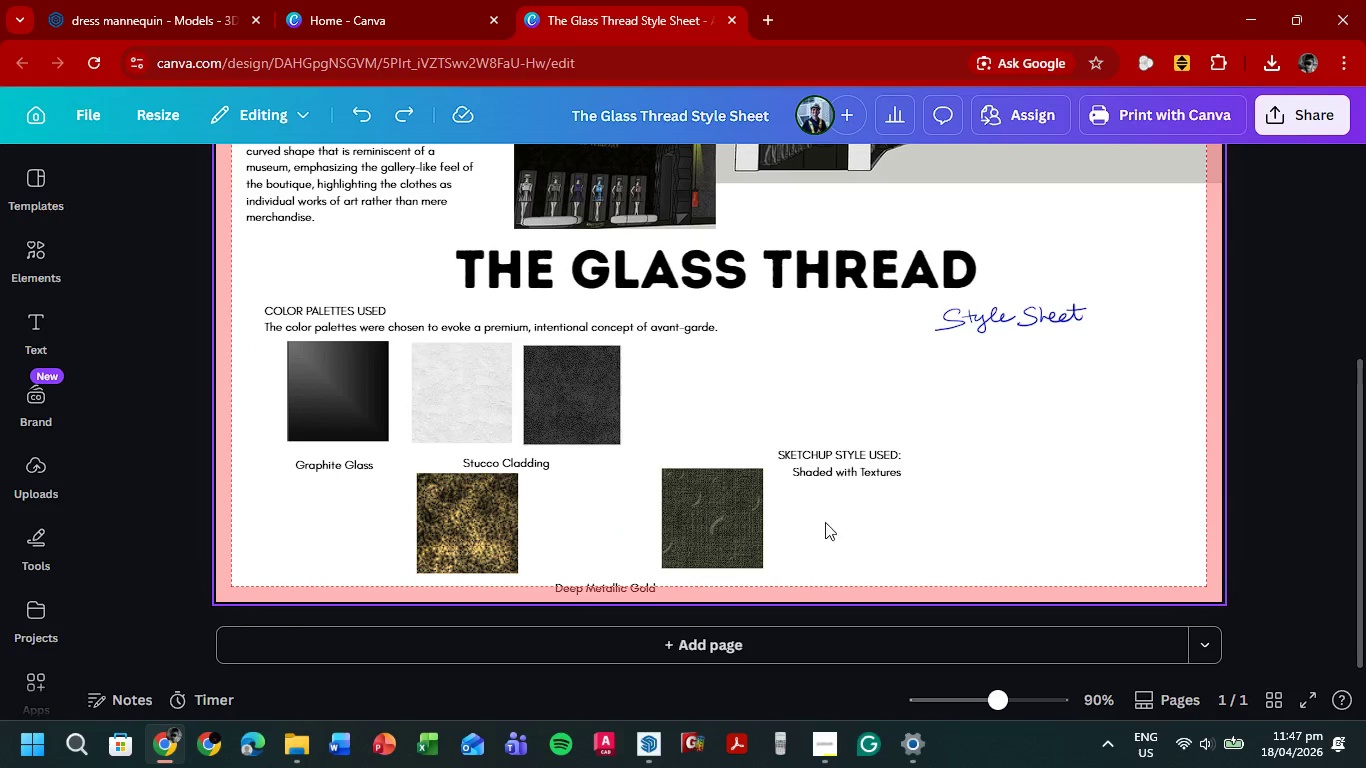 
double_click([747, 519])
 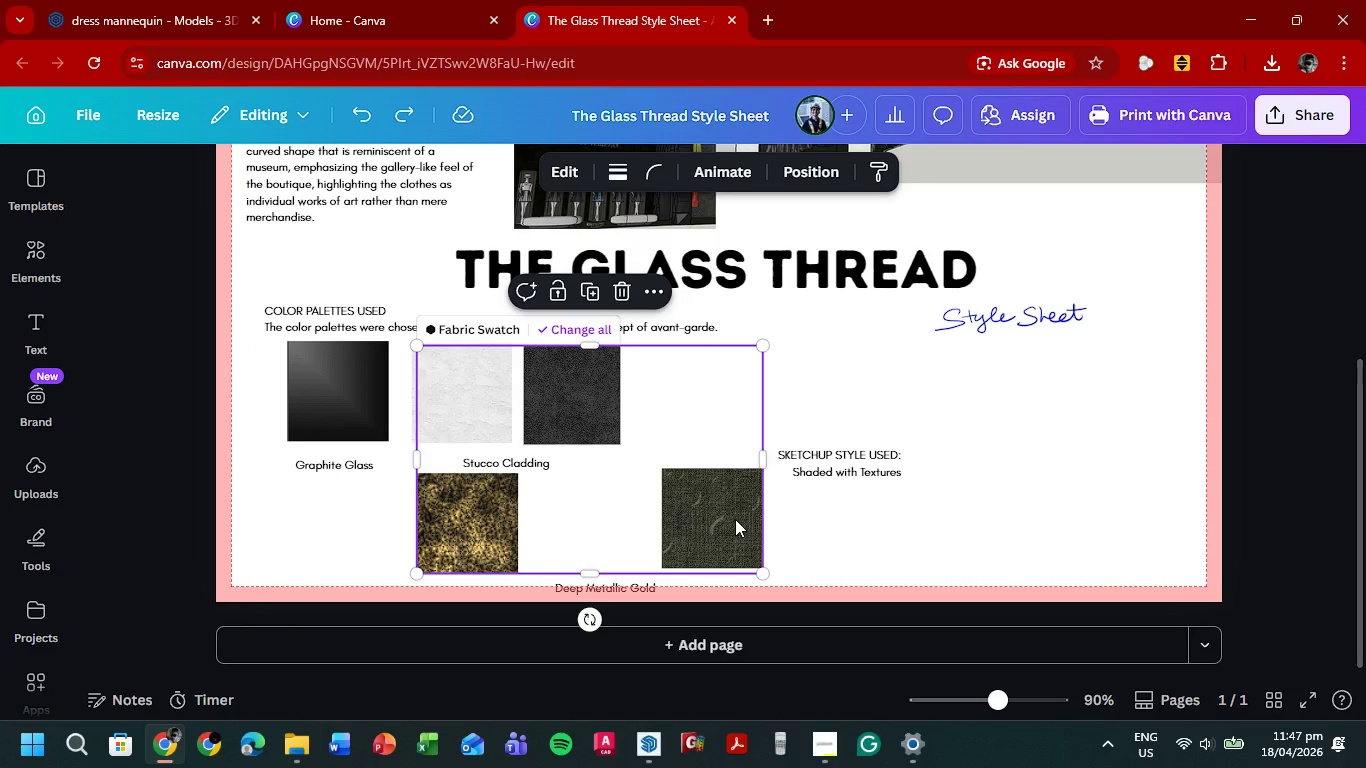 
triple_click([735, 519])
 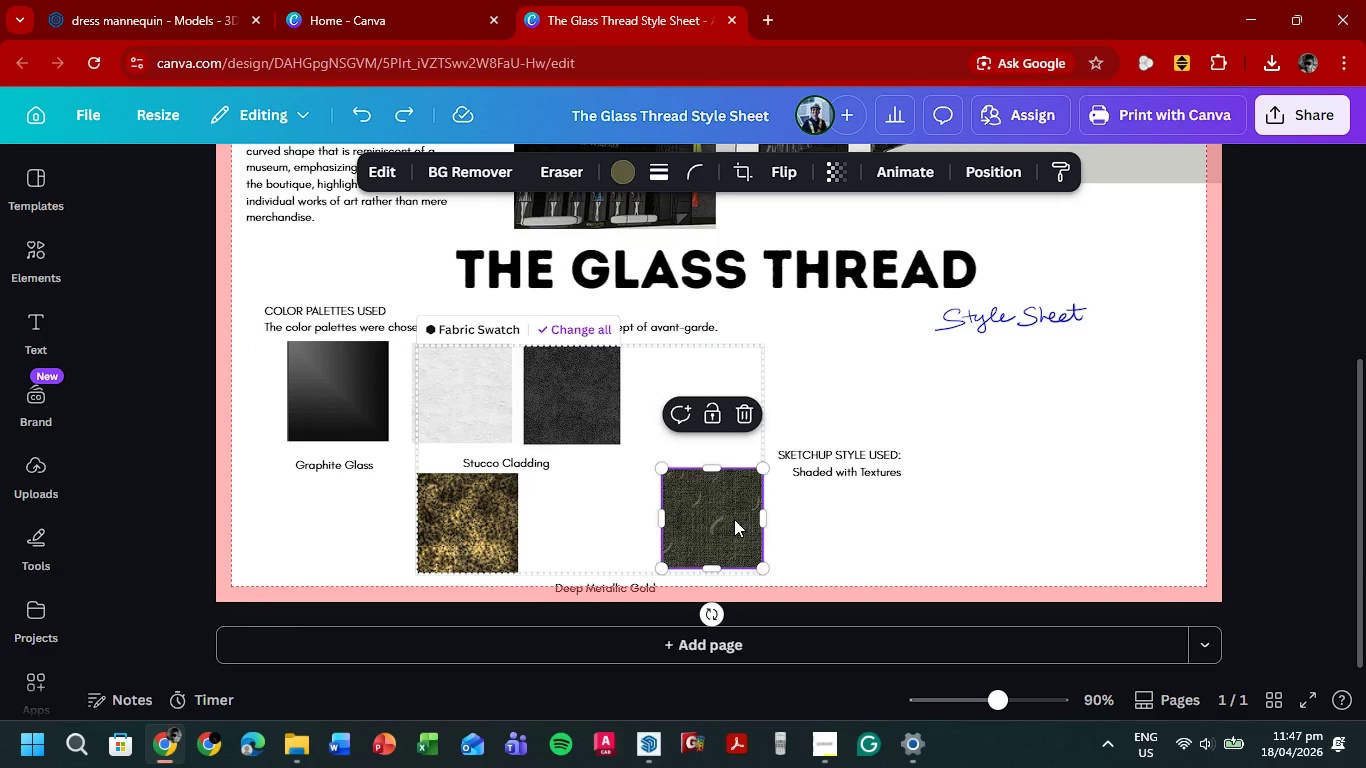 
left_click_drag(start_coordinate=[733, 517], to_coordinate=[1047, 509])
 